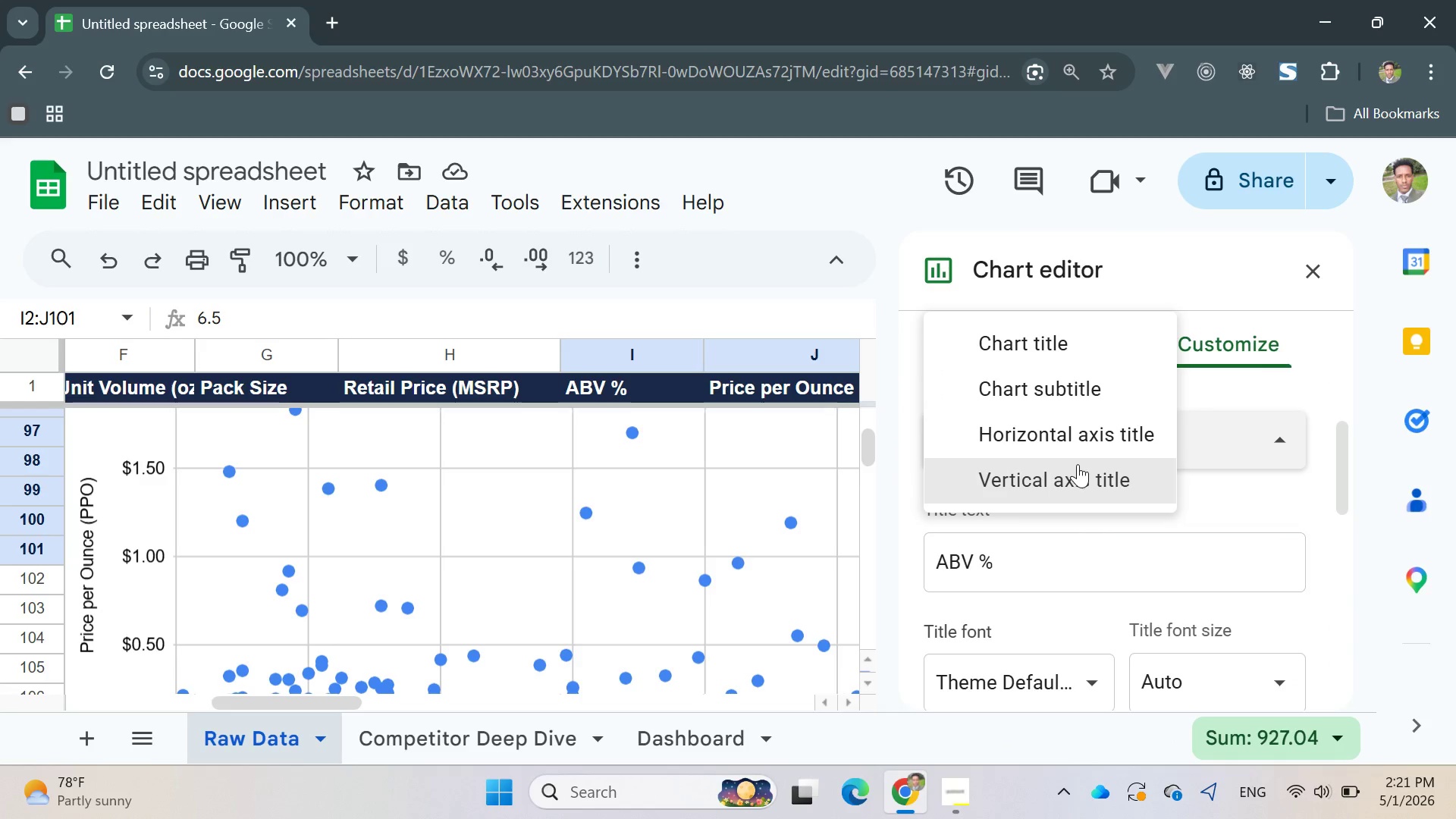 
left_click([1078, 479])
 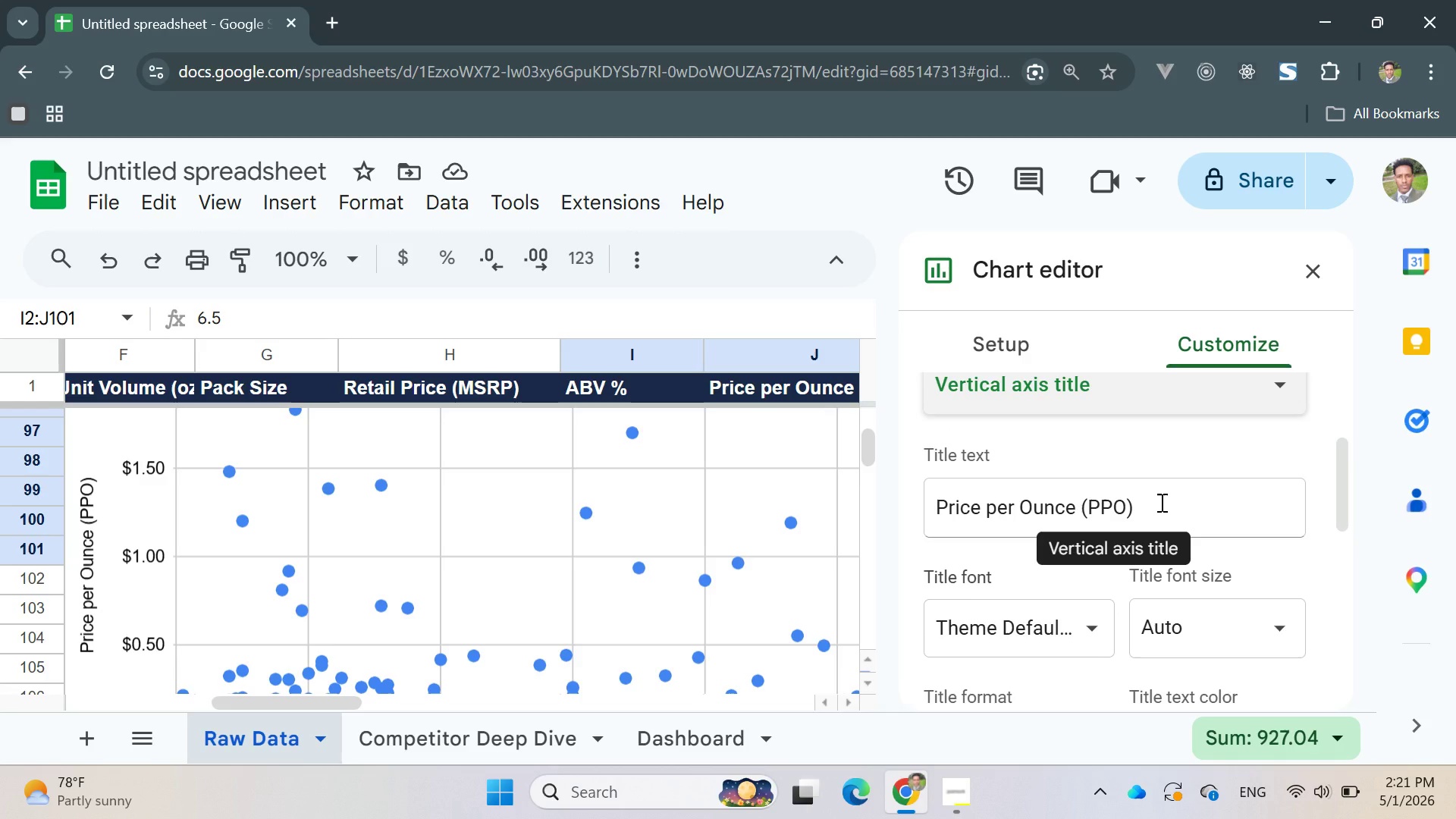 
wait(5.28)
 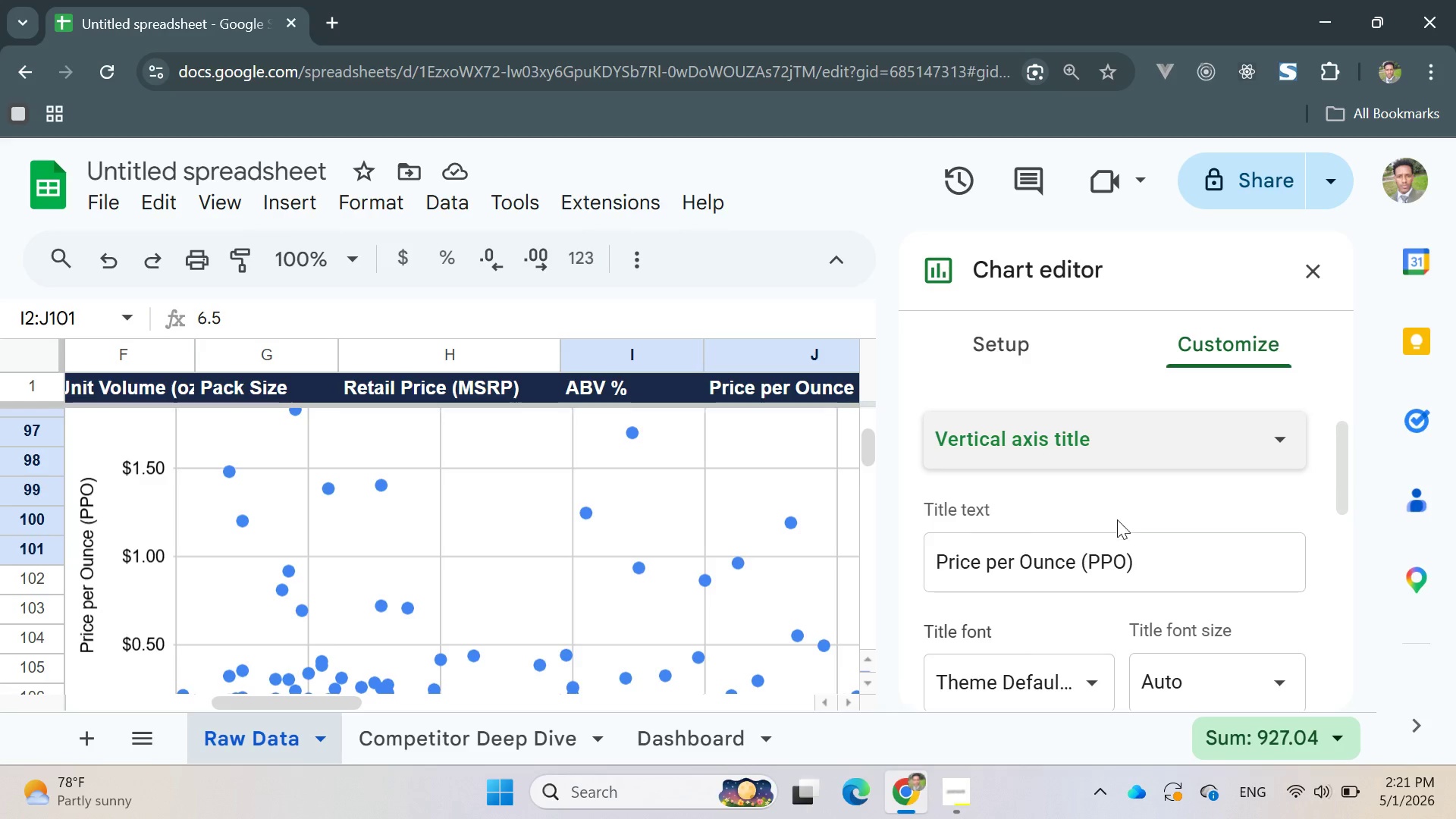 
left_click([1159, 507])
 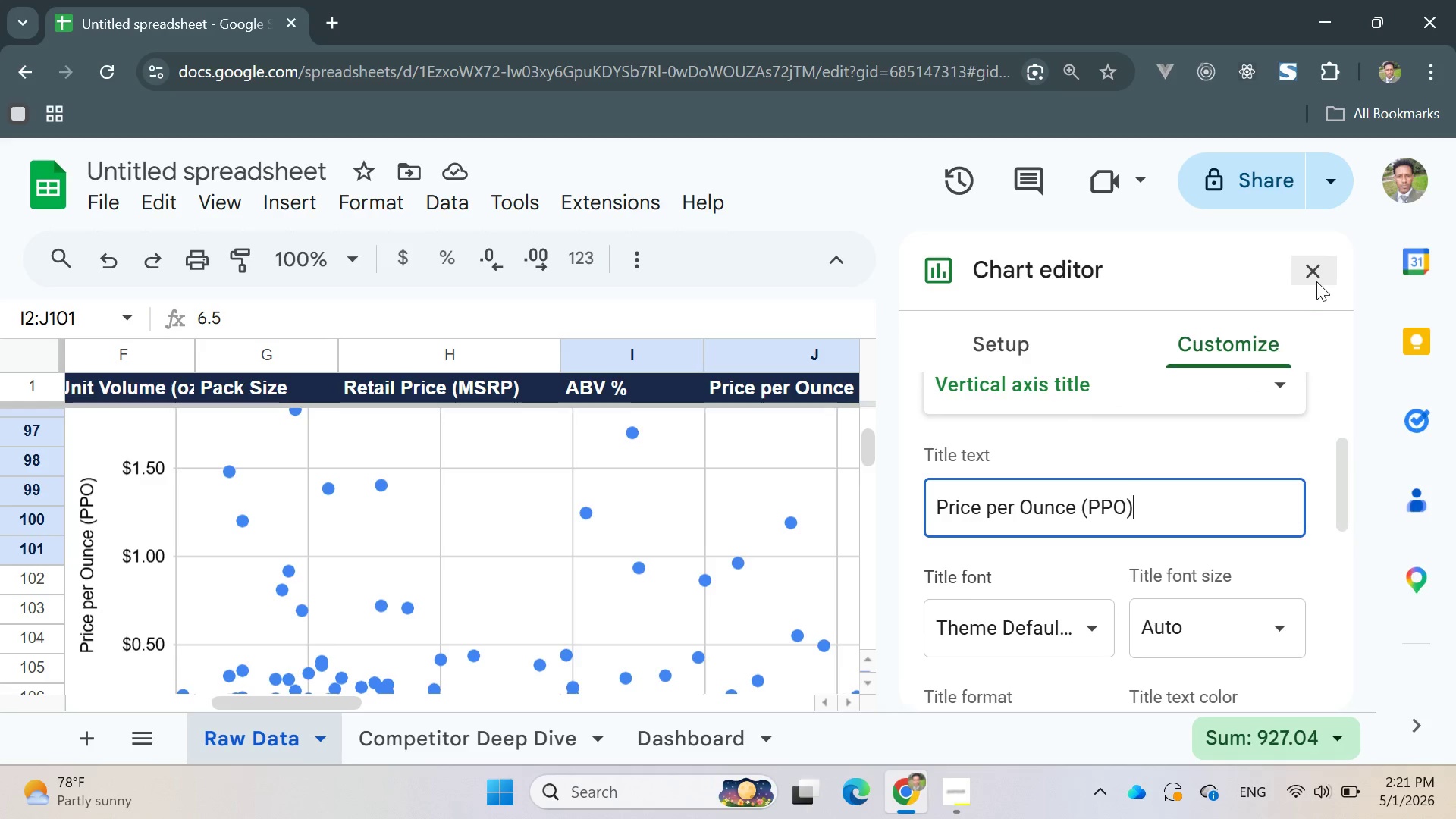 
left_click([1313, 270])
 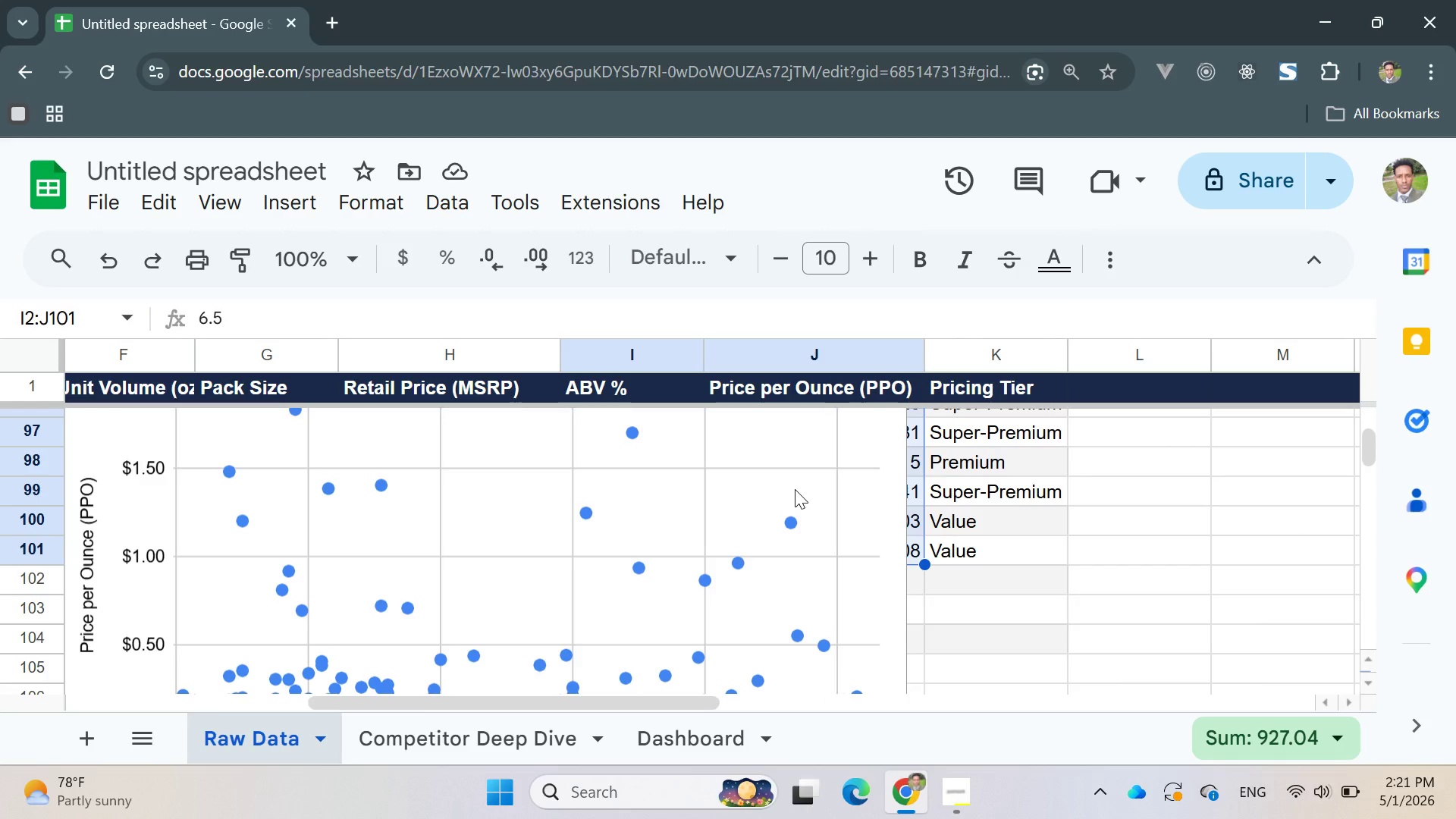 
scroll: coordinate [783, 522], scroll_direction: up, amount: 2.0
 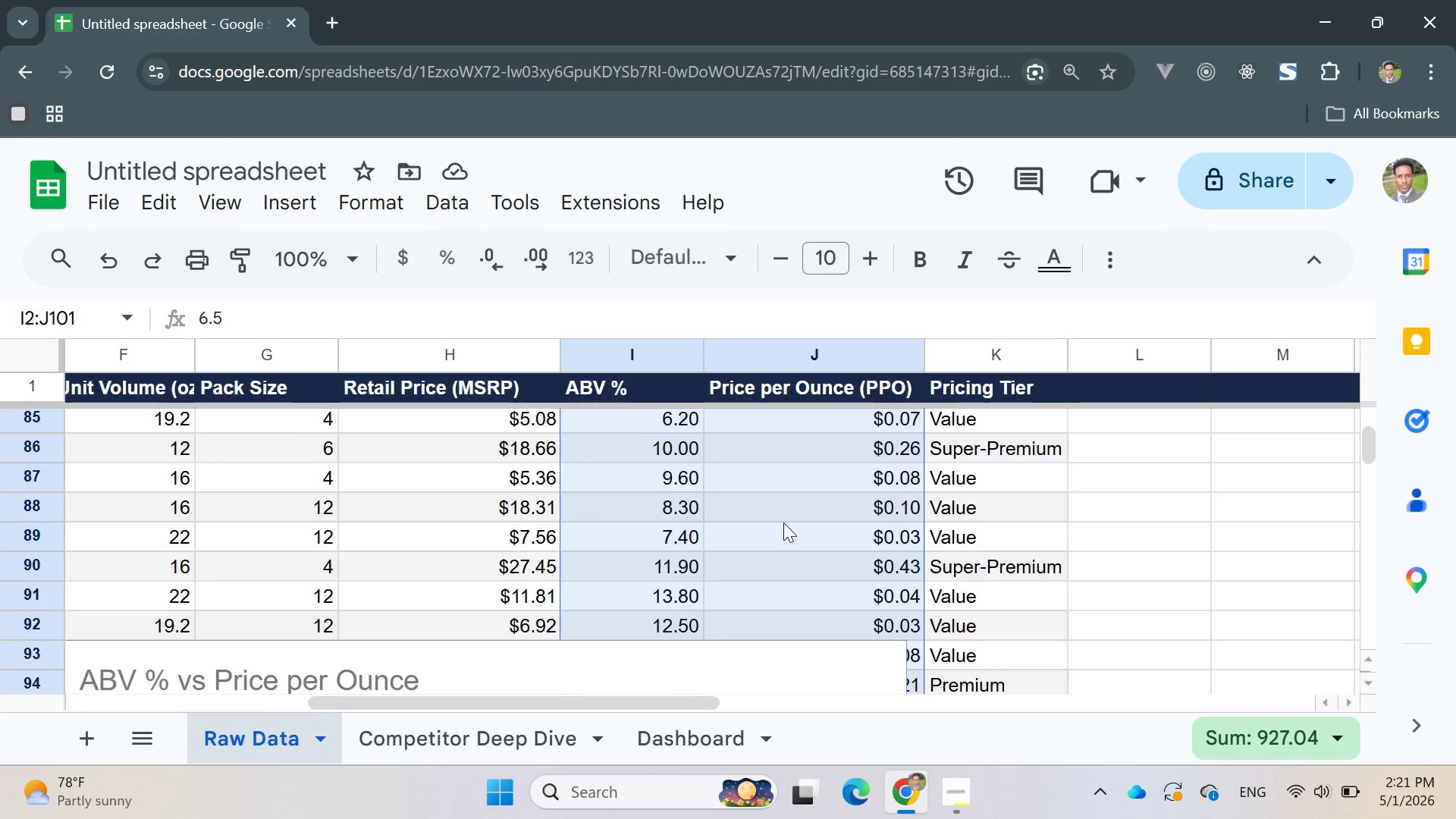 
scroll: coordinate [783, 522], scroll_direction: down, amount: 1.0
 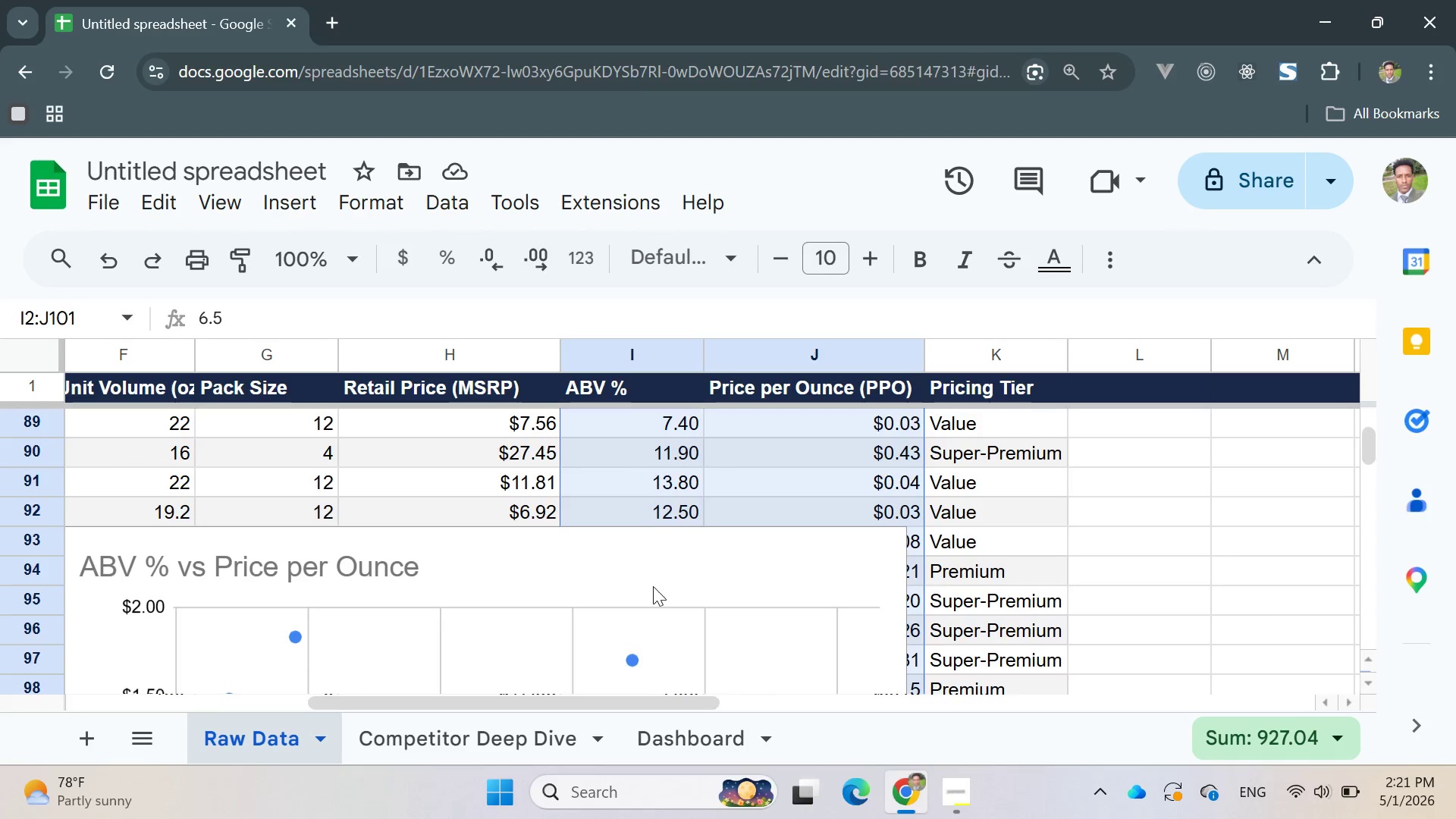 
left_click_drag(start_coordinate=[652, 585], to_coordinate=[695, 675])
 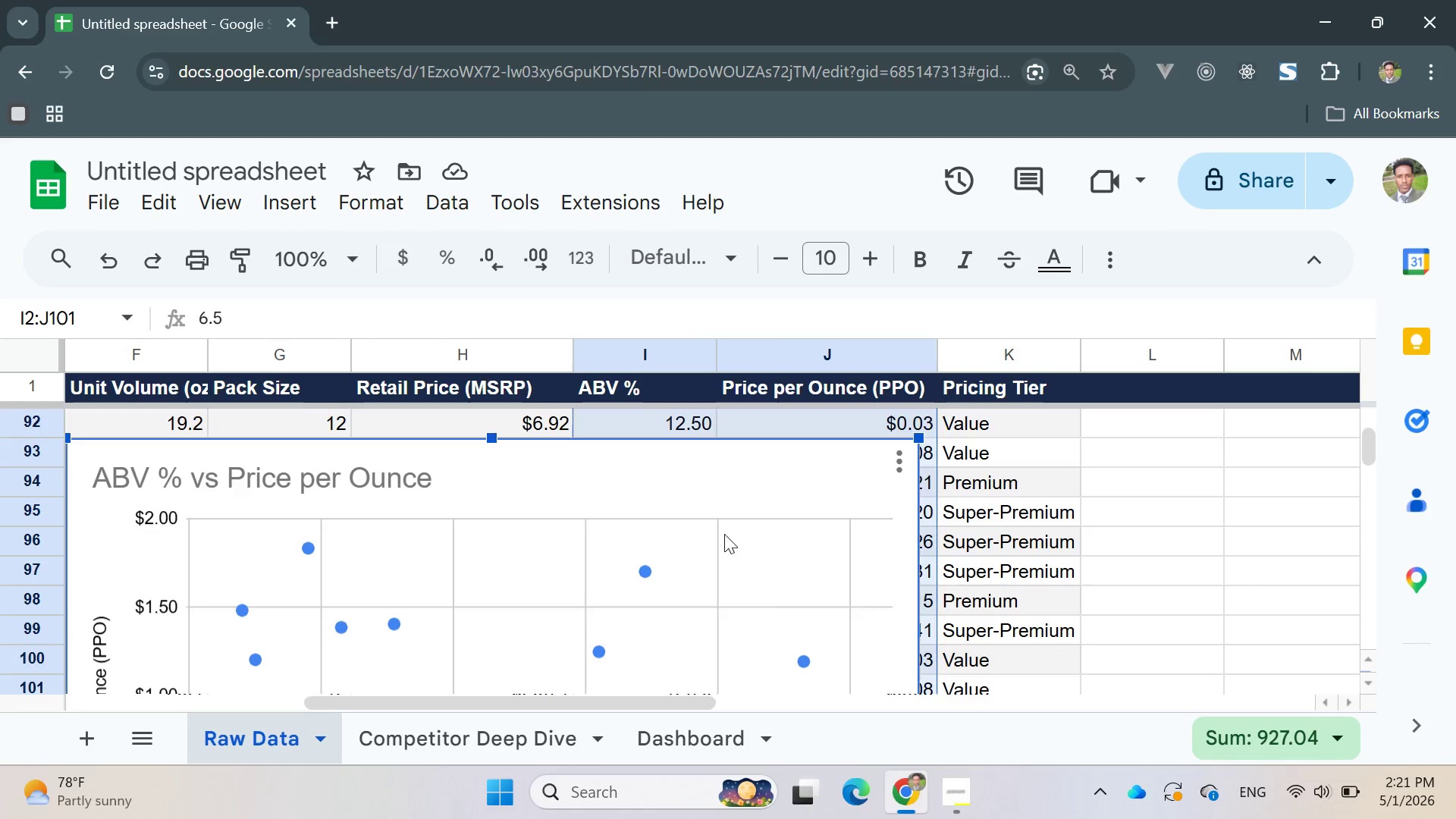 
scroll: coordinate [479, 500], scroll_direction: down, amount: 9.0
 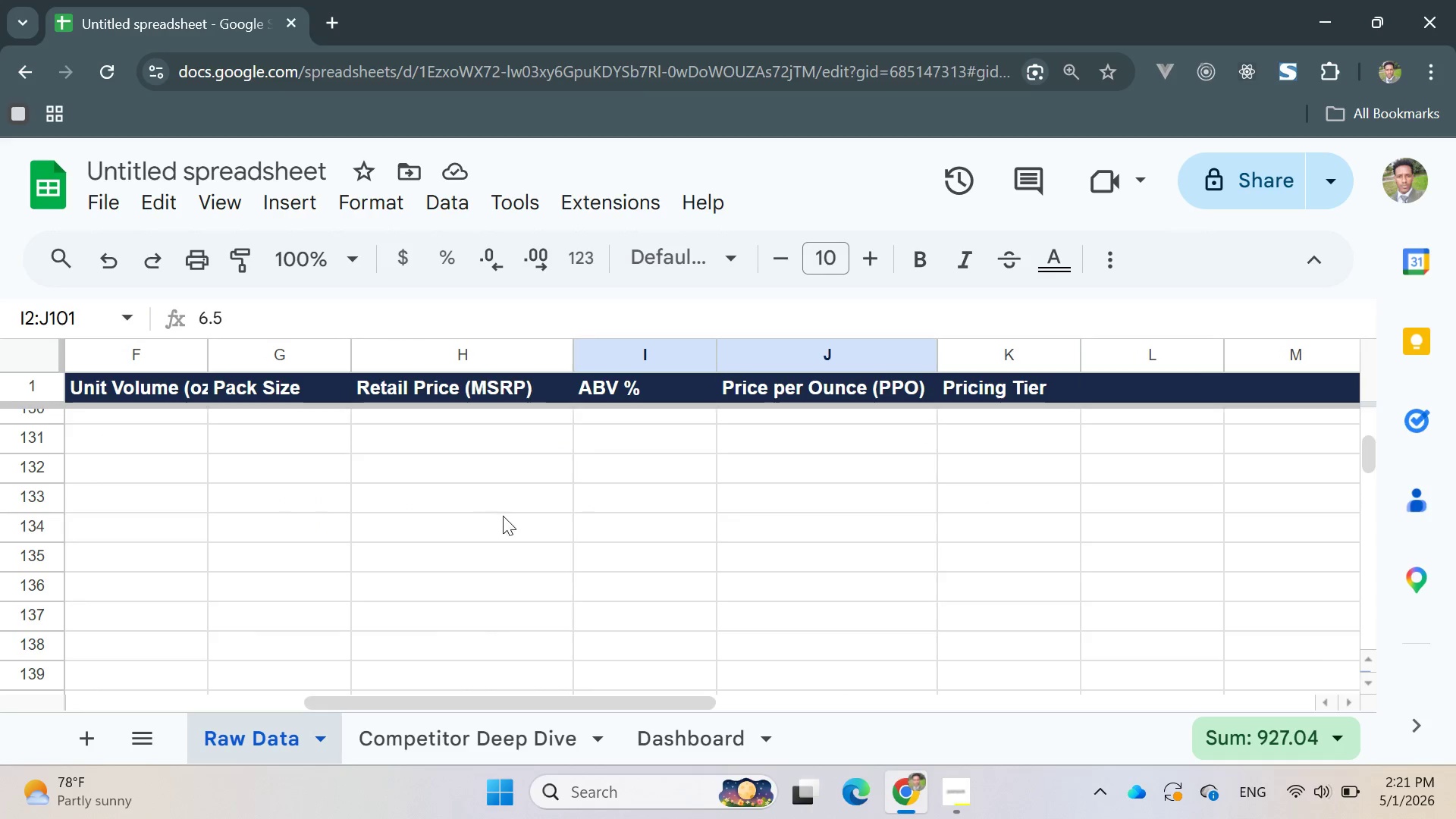 
scroll: coordinate [507, 518], scroll_direction: up, amount: 8.0
 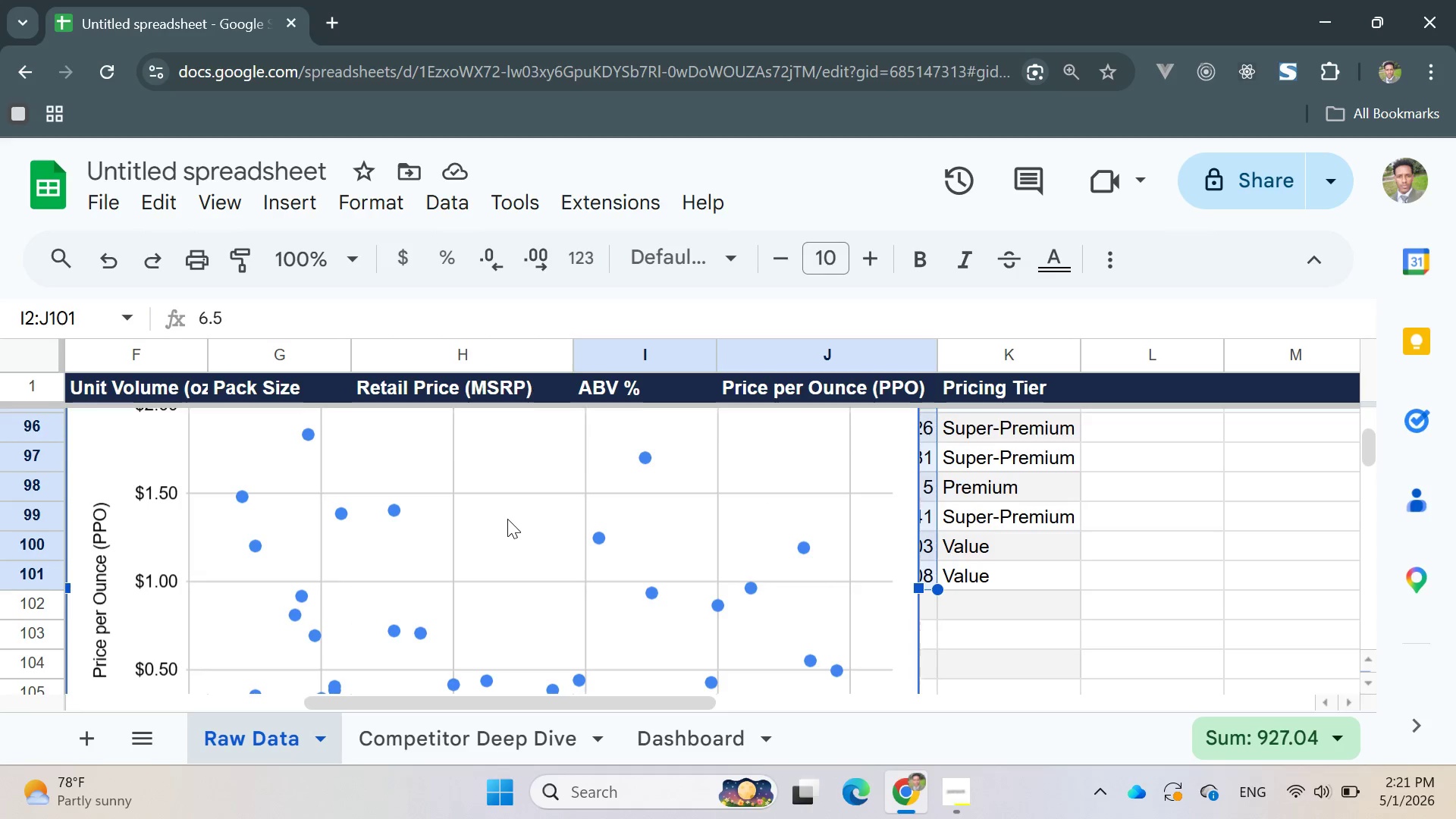 
scroll: coordinate [507, 519], scroll_direction: down, amount: 1.0
 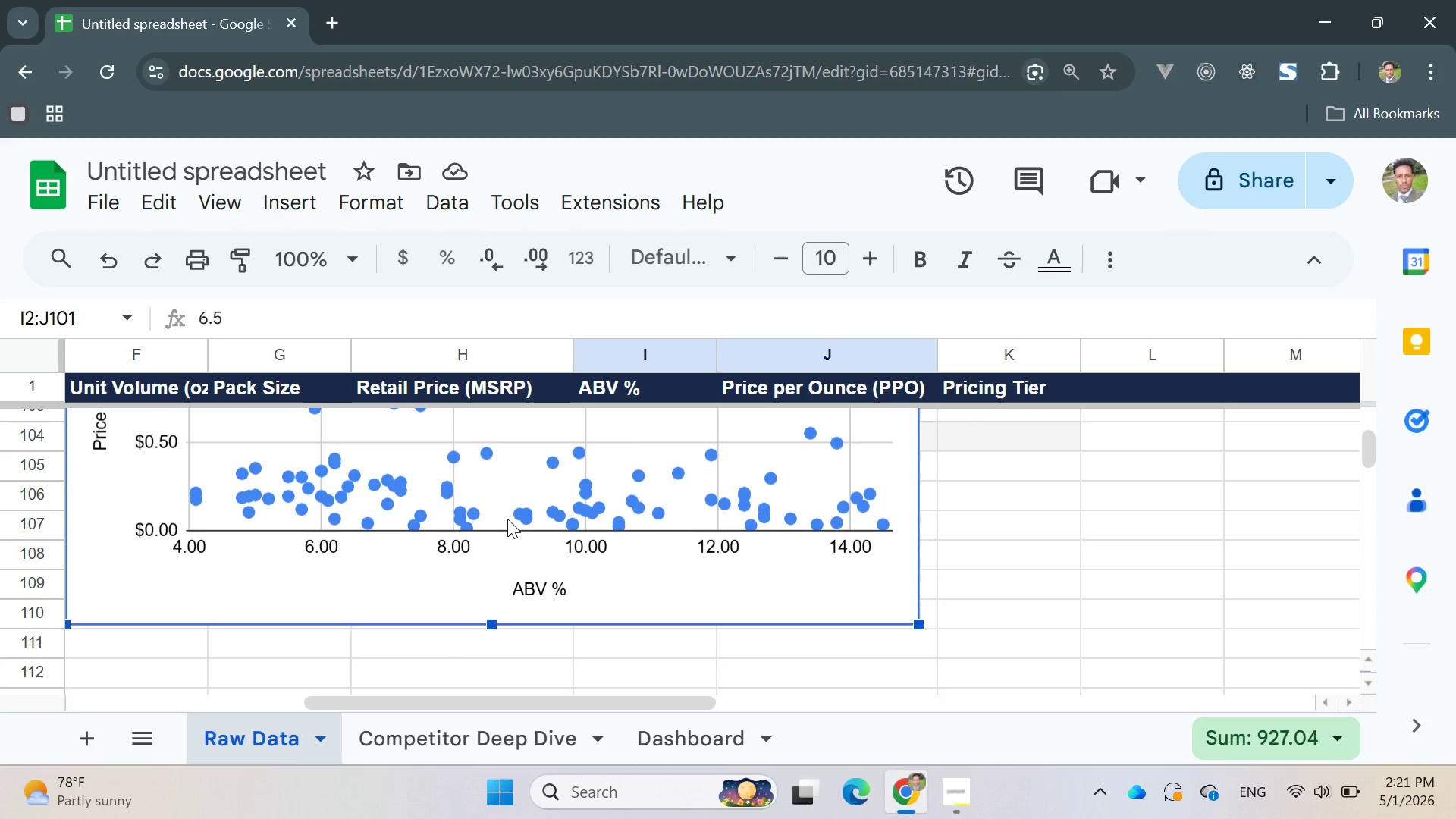 
scroll: coordinate [629, 536], scroll_direction: up, amount: 3.0
 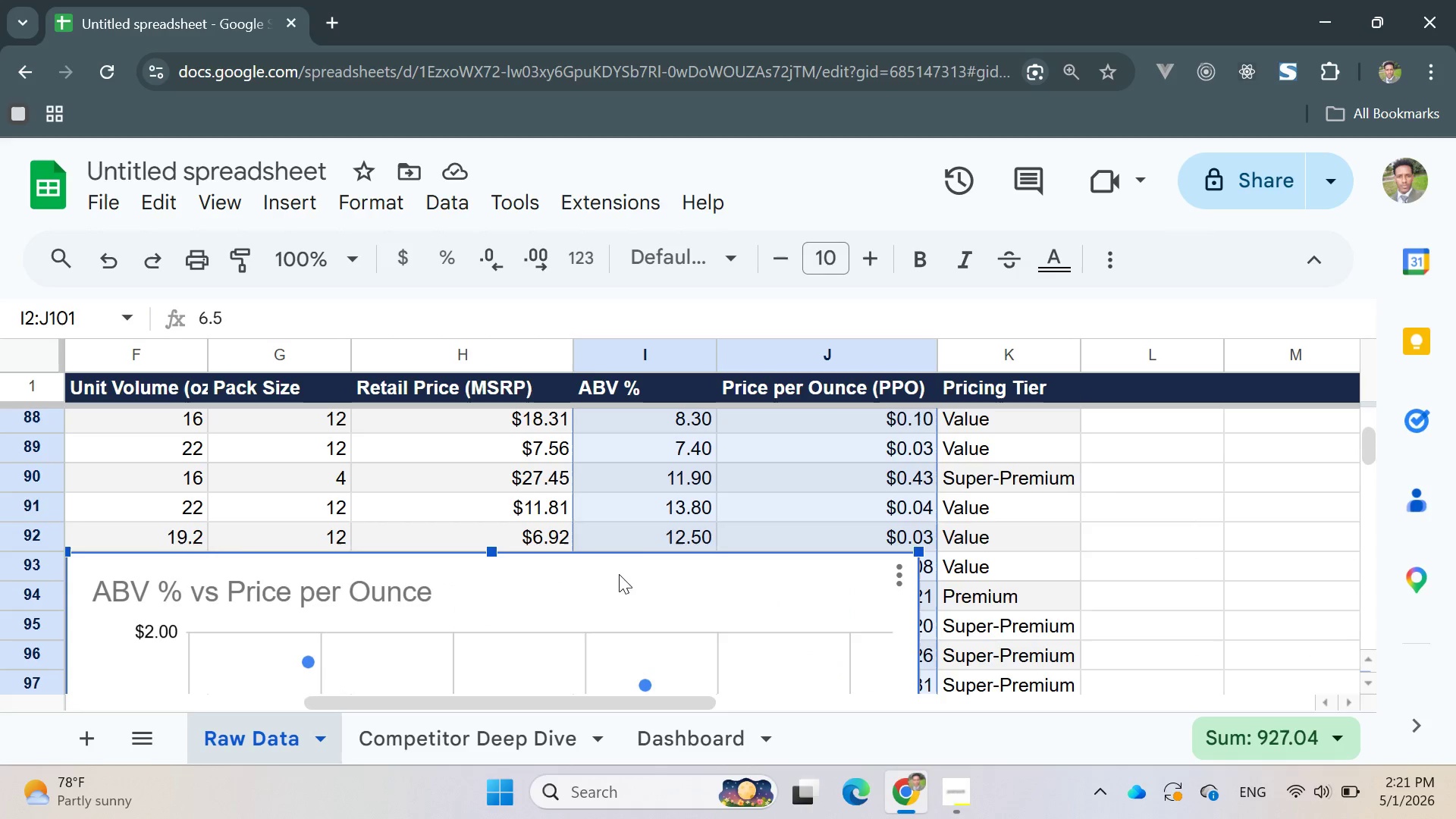 
left_click_drag(start_coordinate=[611, 573], to_coordinate=[1455, 500])
 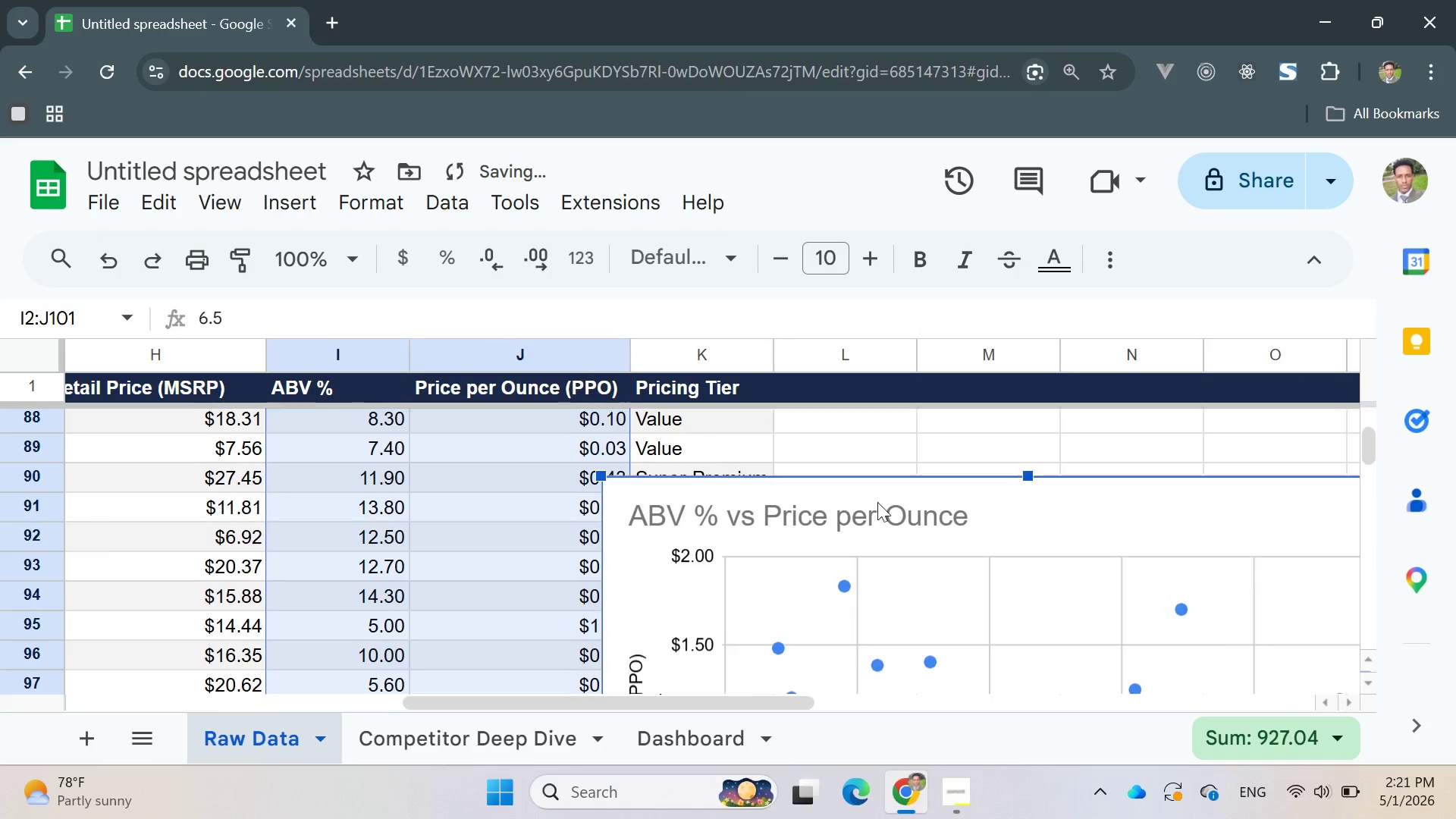 
left_click_drag(start_coordinate=[971, 493], to_coordinate=[1150, 485])
 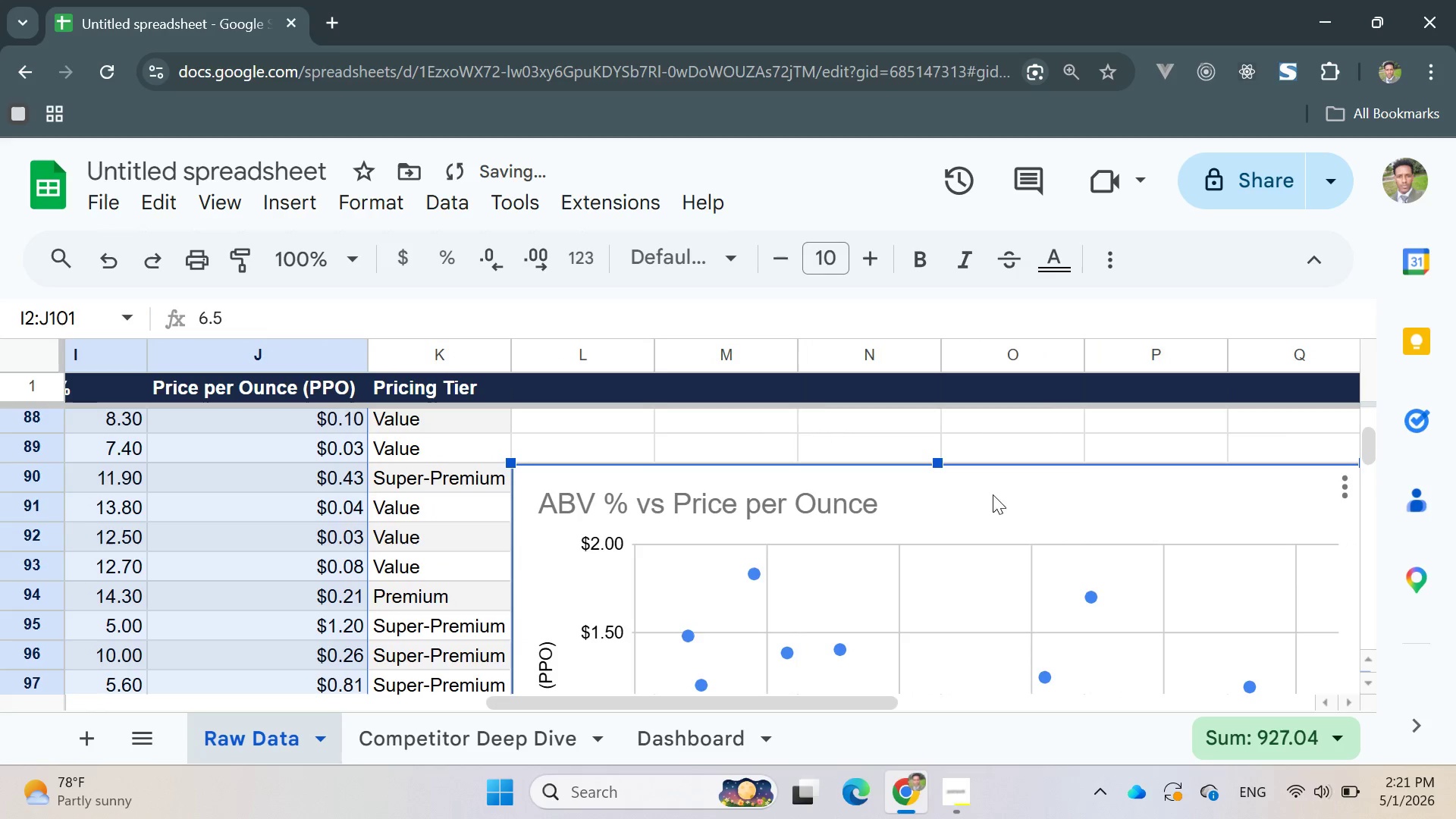 
left_click_drag(start_coordinate=[974, 488], to_coordinate=[999, 444])
 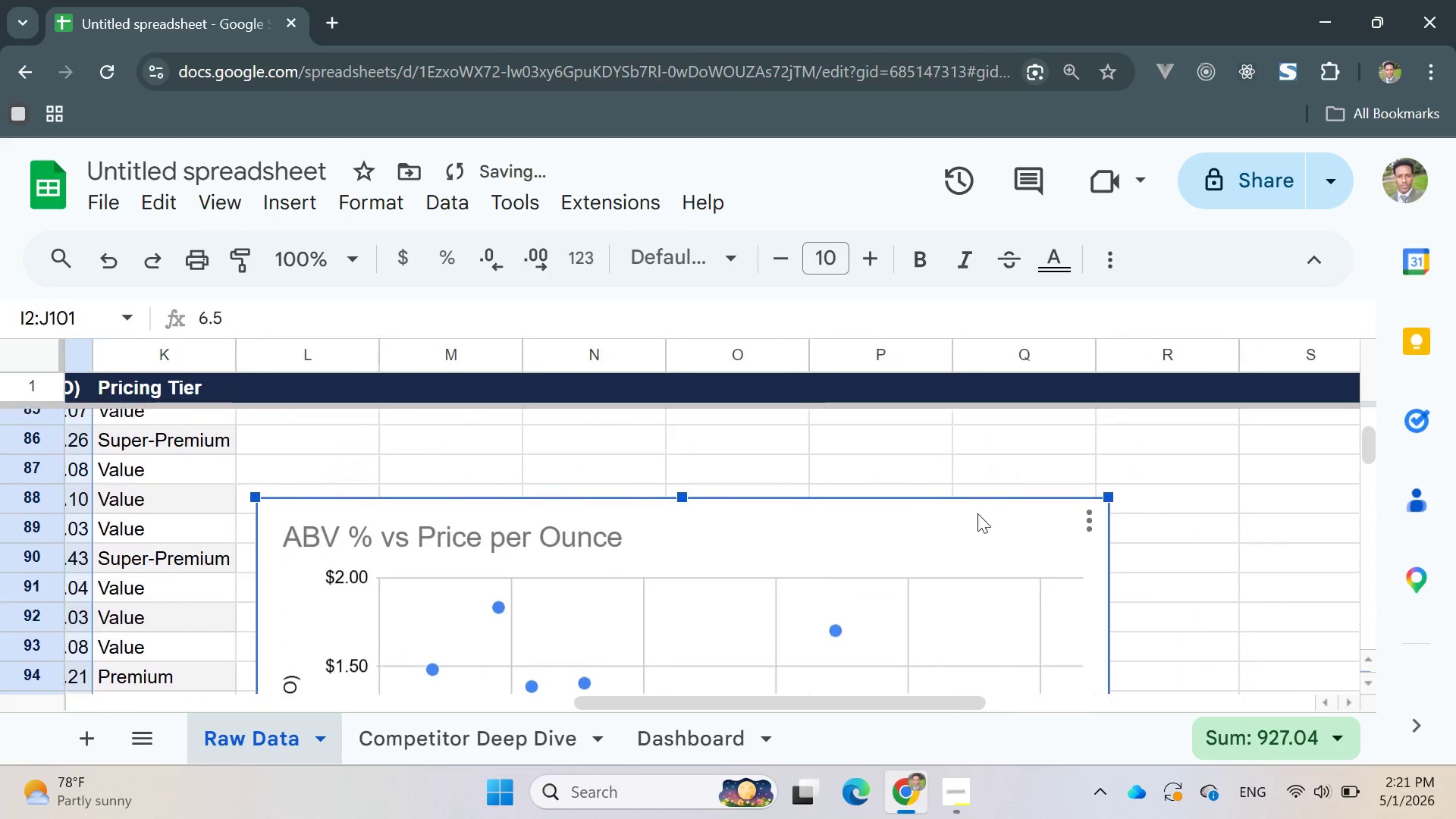 
left_click([1085, 526])
 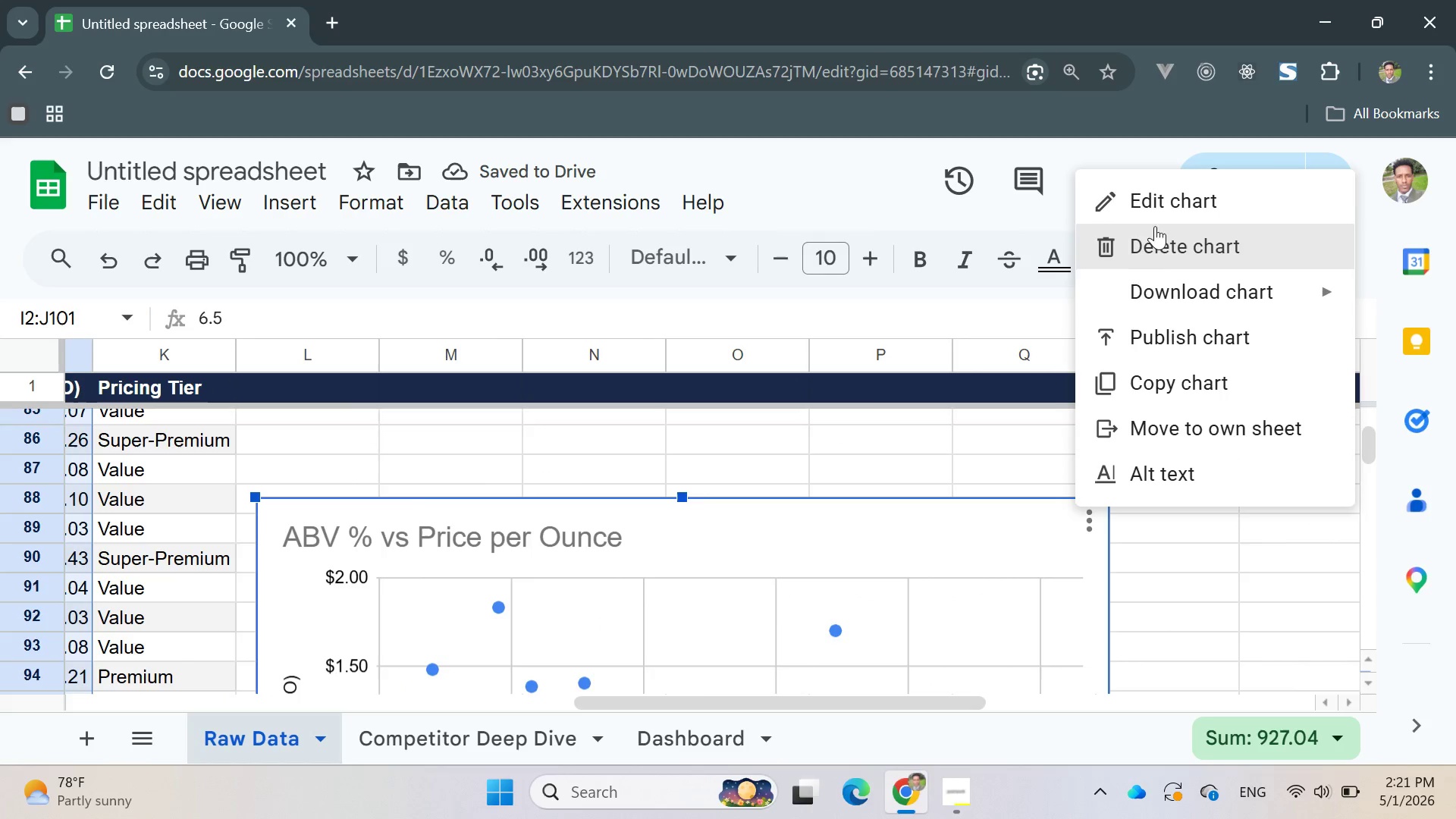 
left_click([1153, 202])
 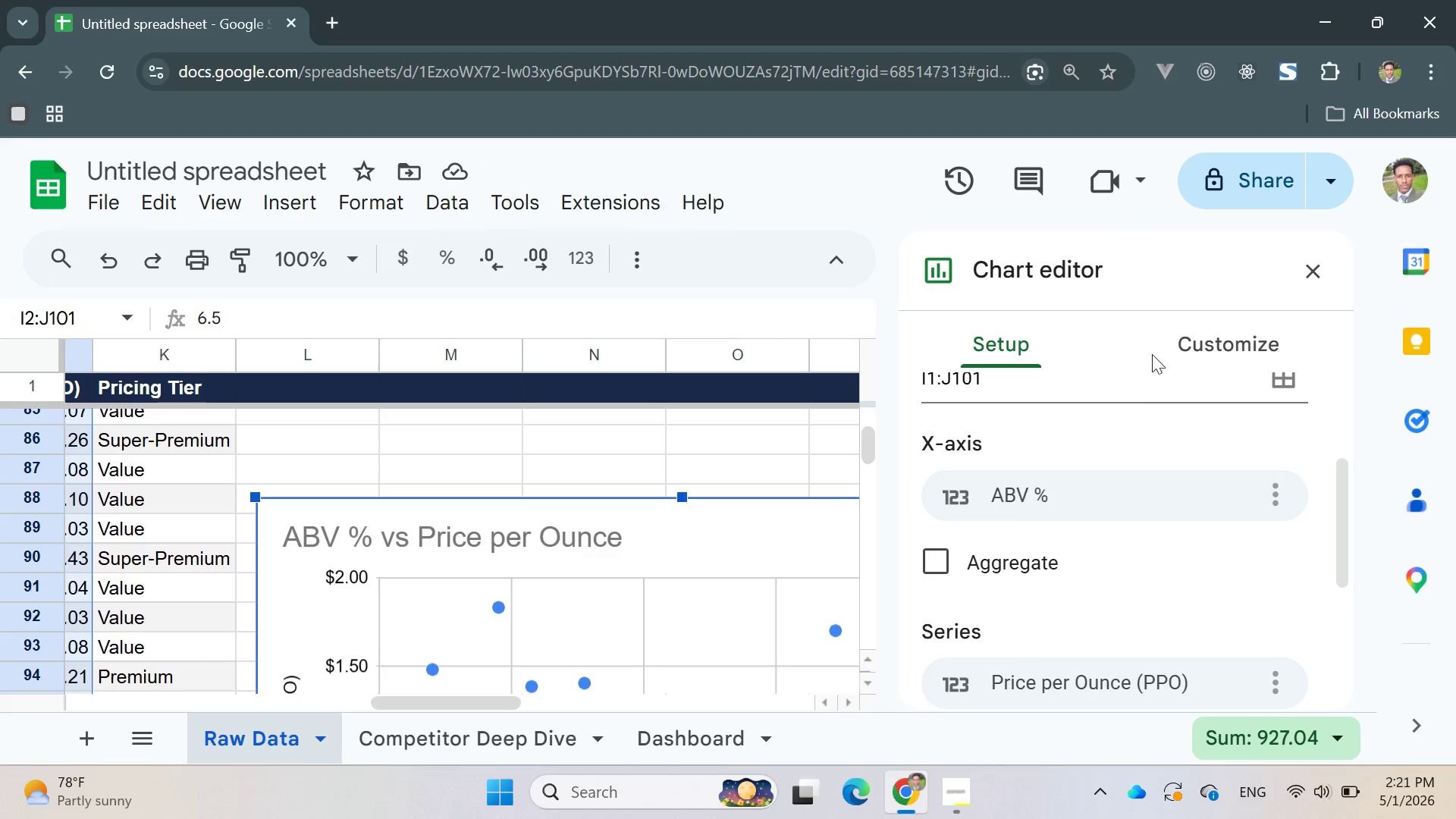 
left_click([1175, 340])
 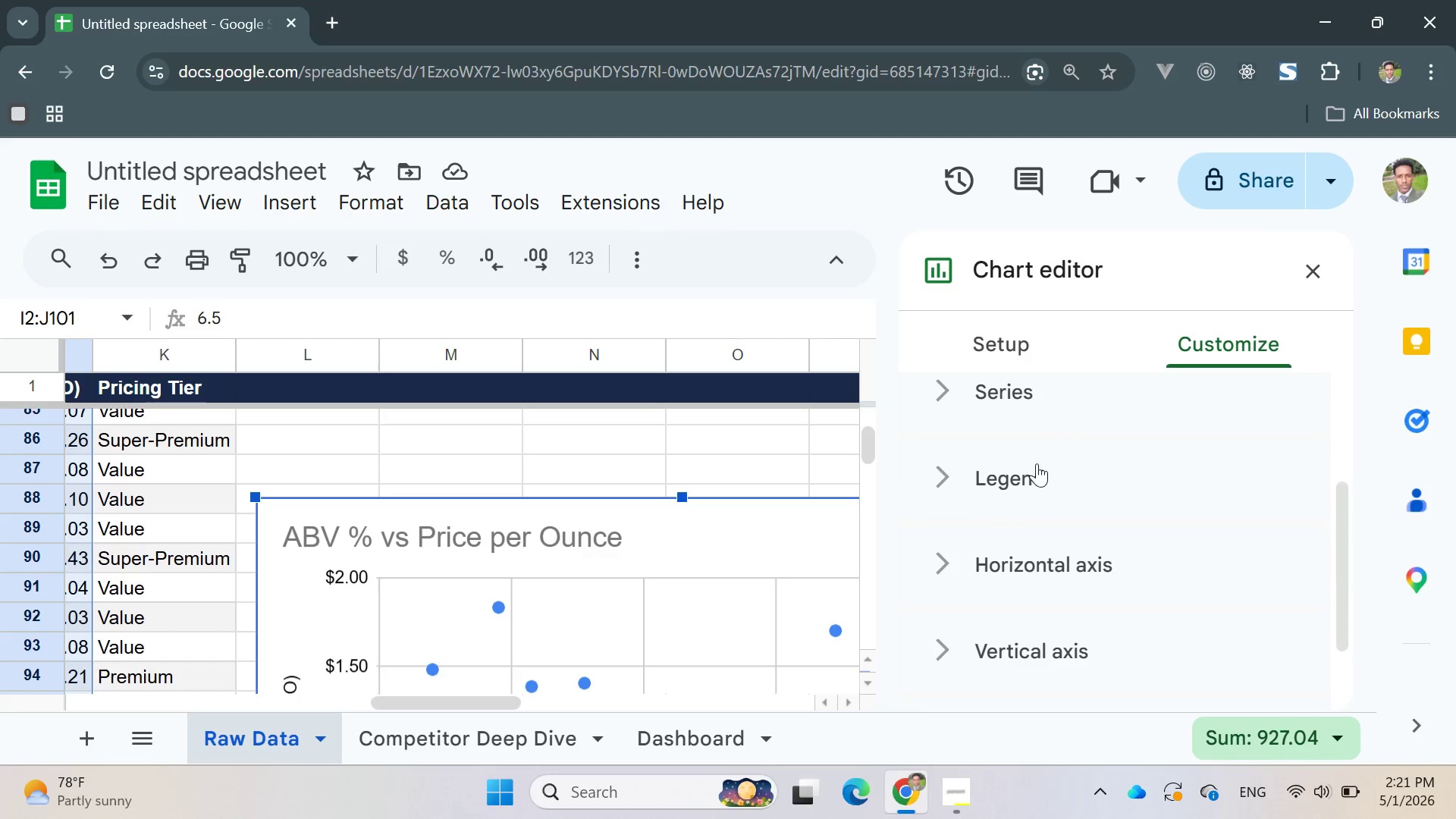 
left_click([1040, 446])
 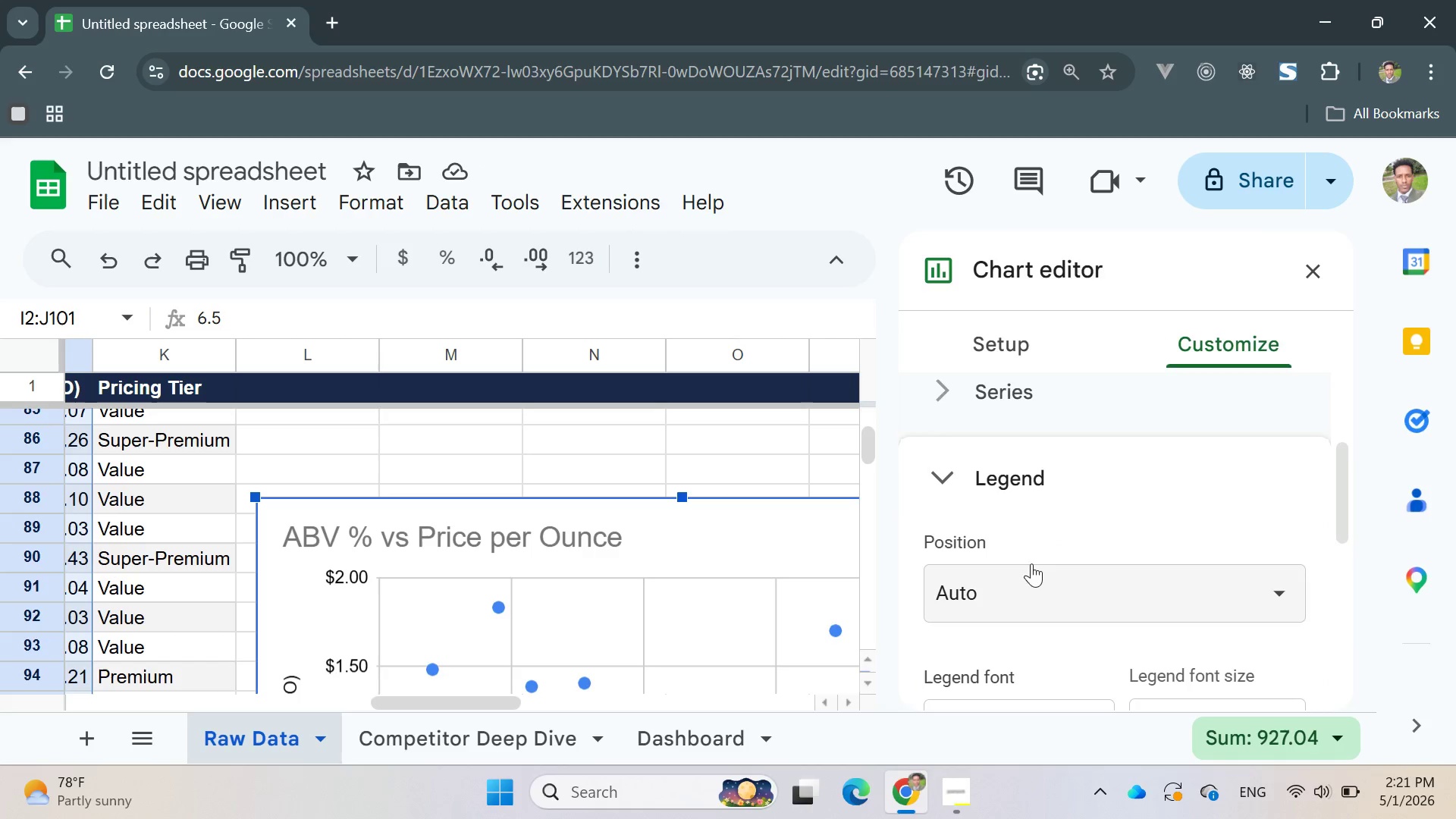 
left_click([1005, 581])
 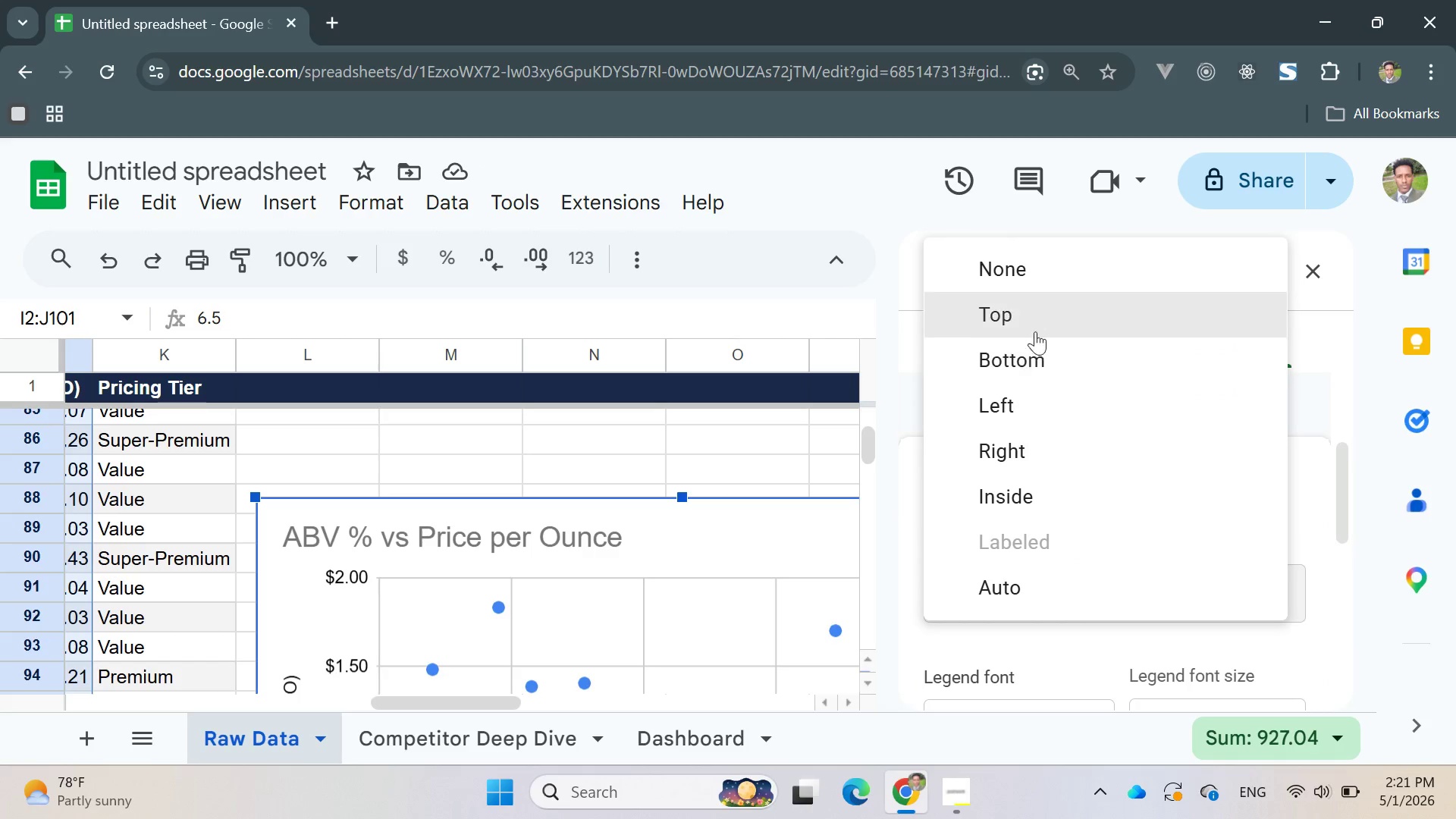 
left_click([1030, 318])
 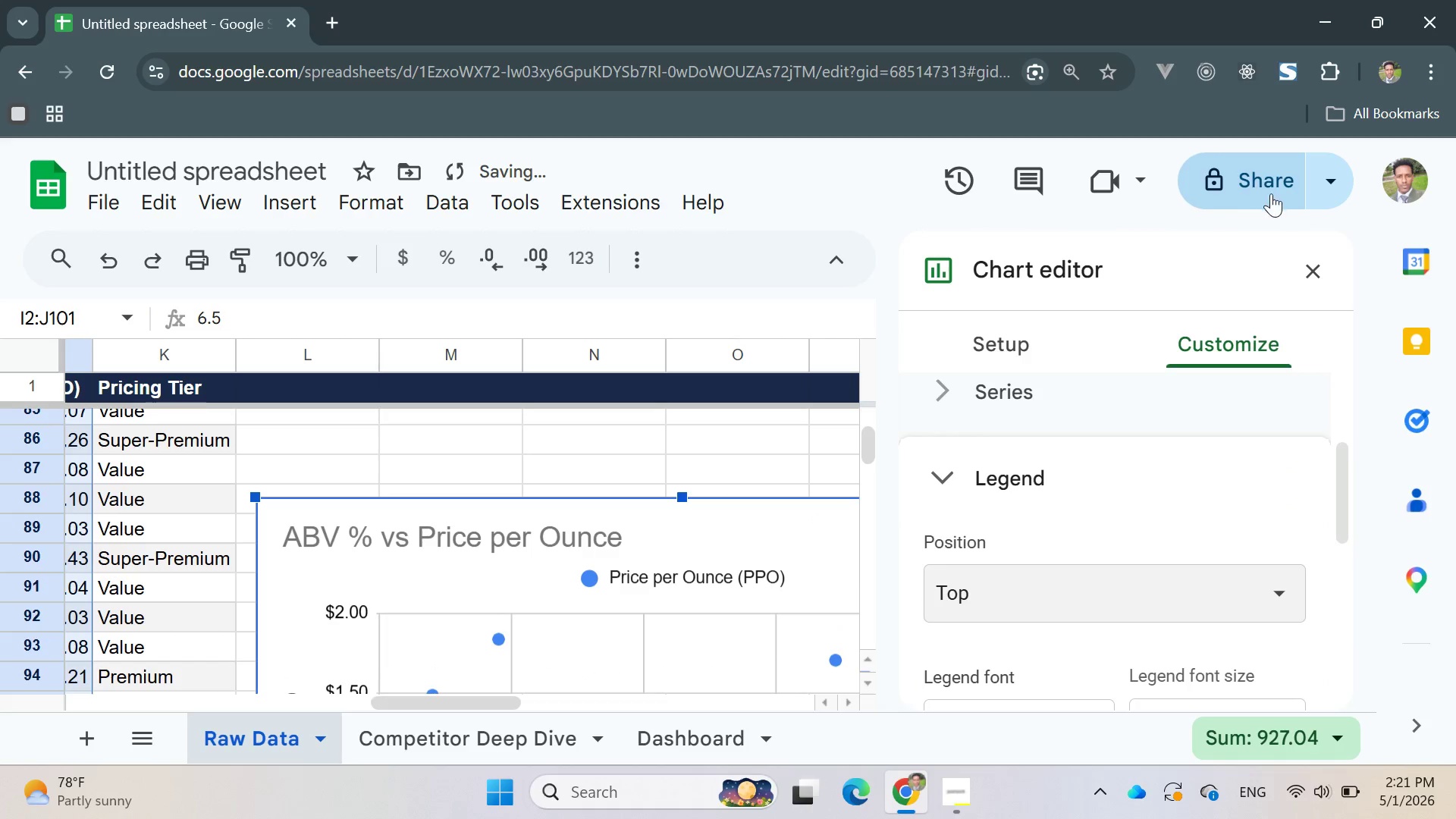 
left_click([1320, 269])
 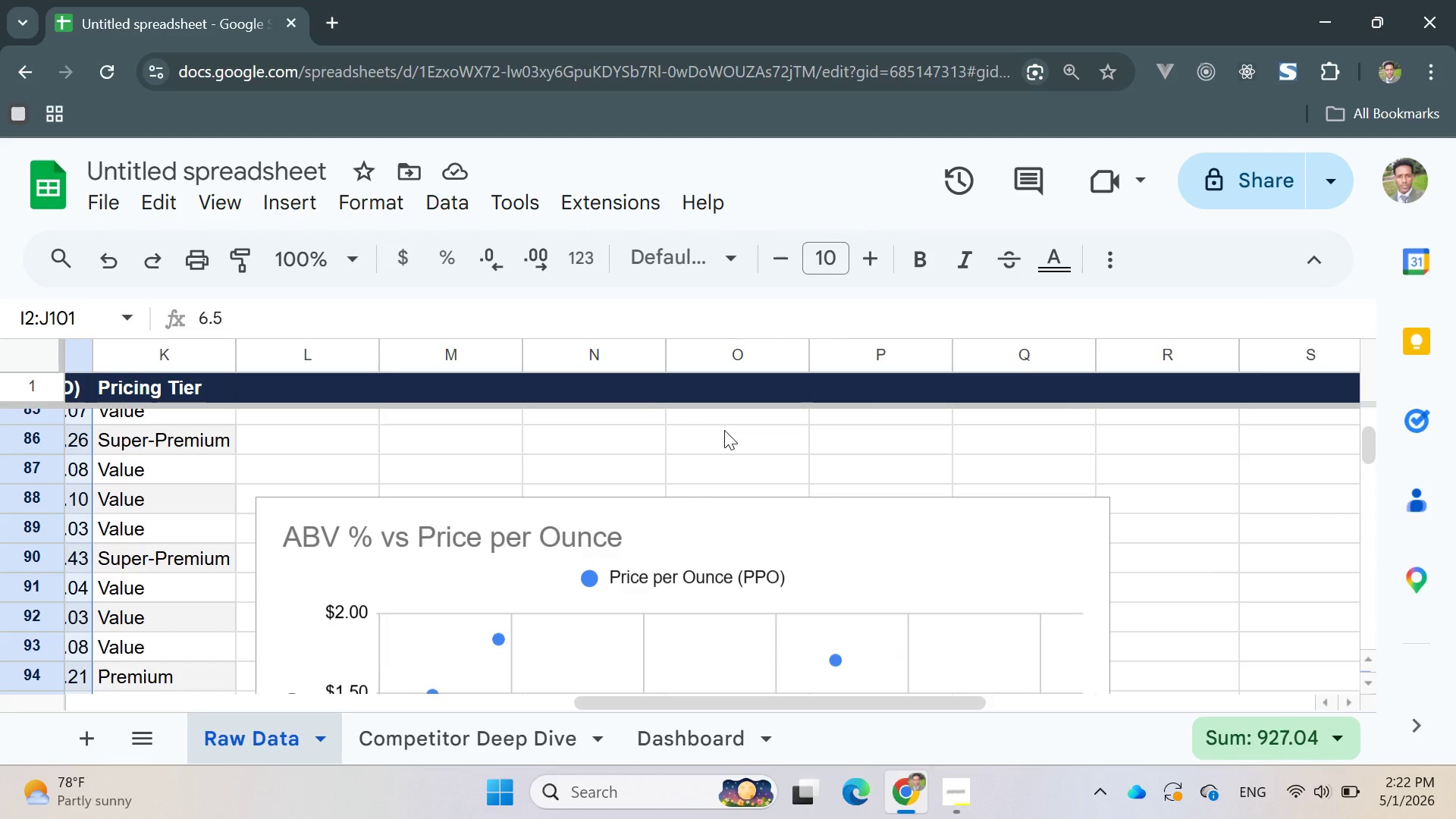 
wait(16.58)
 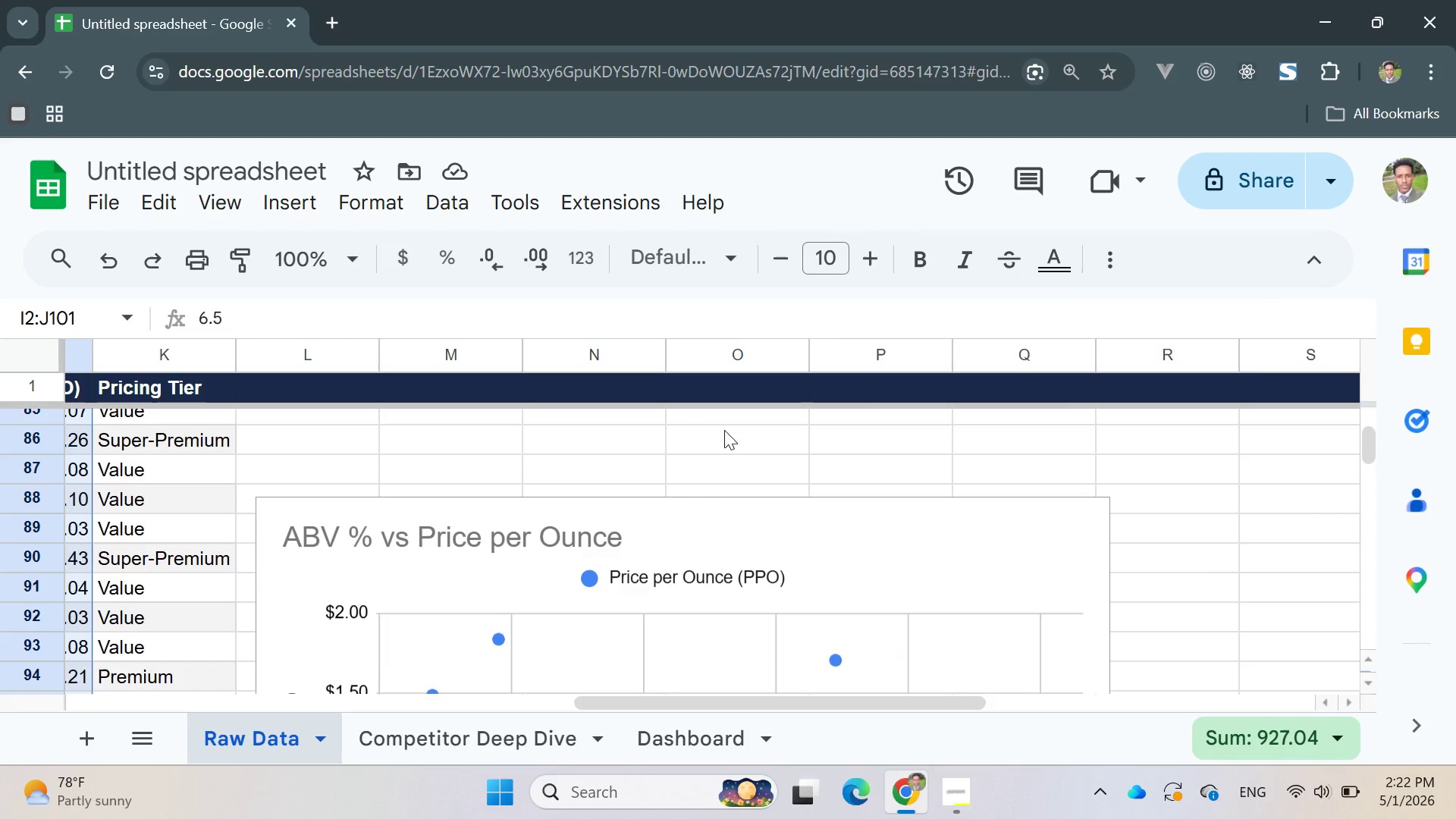 
left_click([692, 737])
 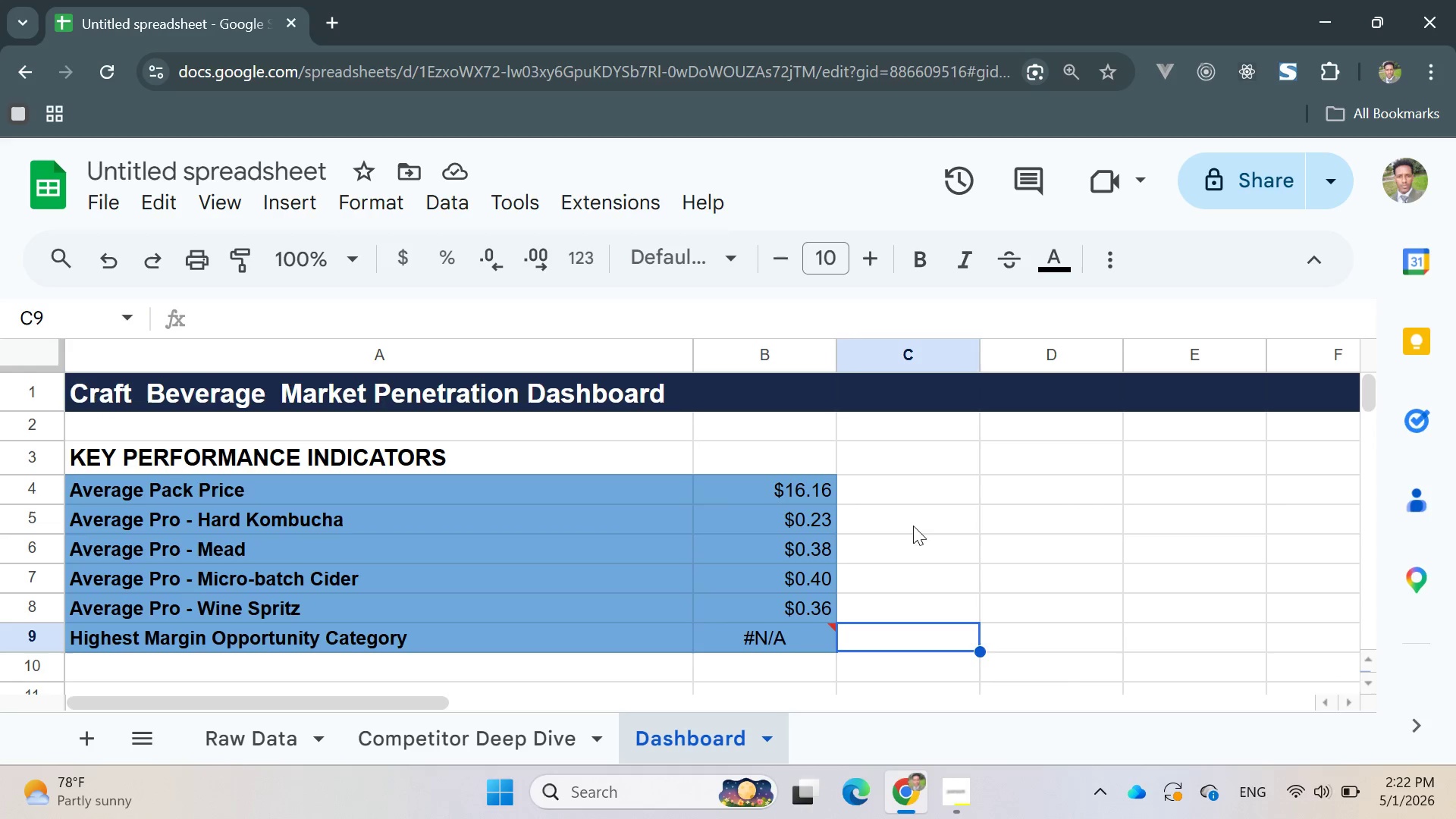 
left_click([945, 463])
 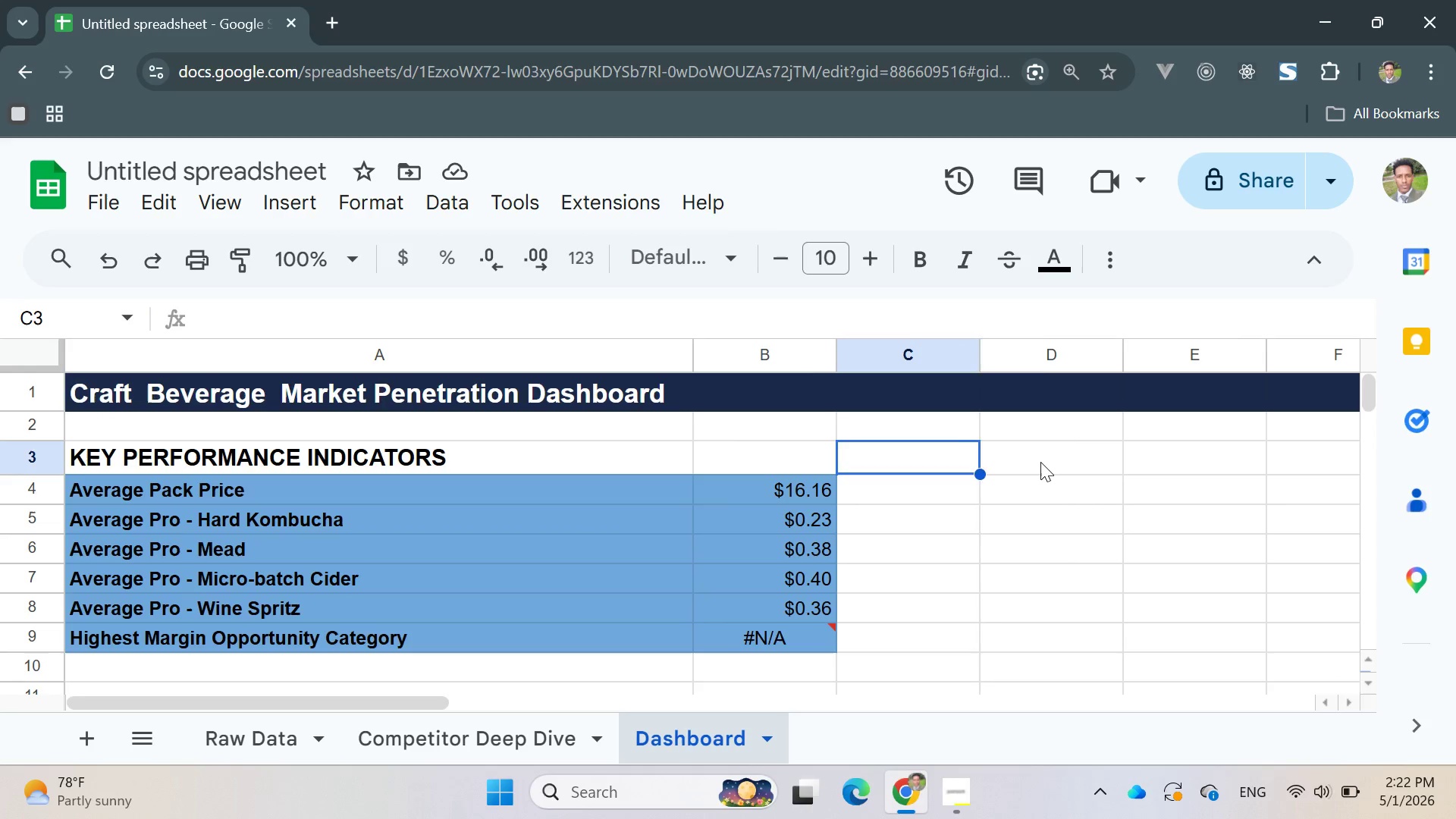 
left_click([1041, 462])
 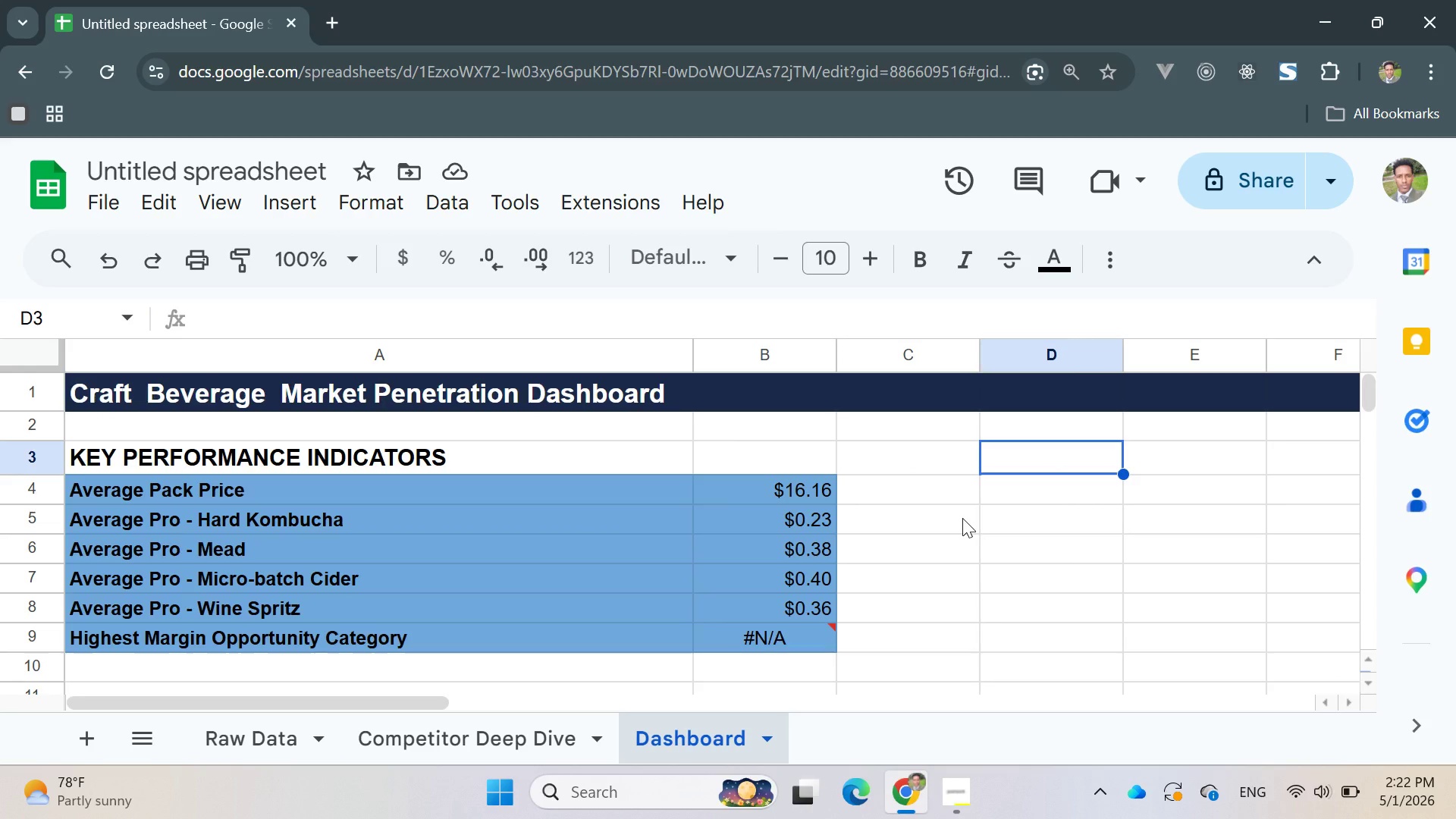 
wait(6.86)
 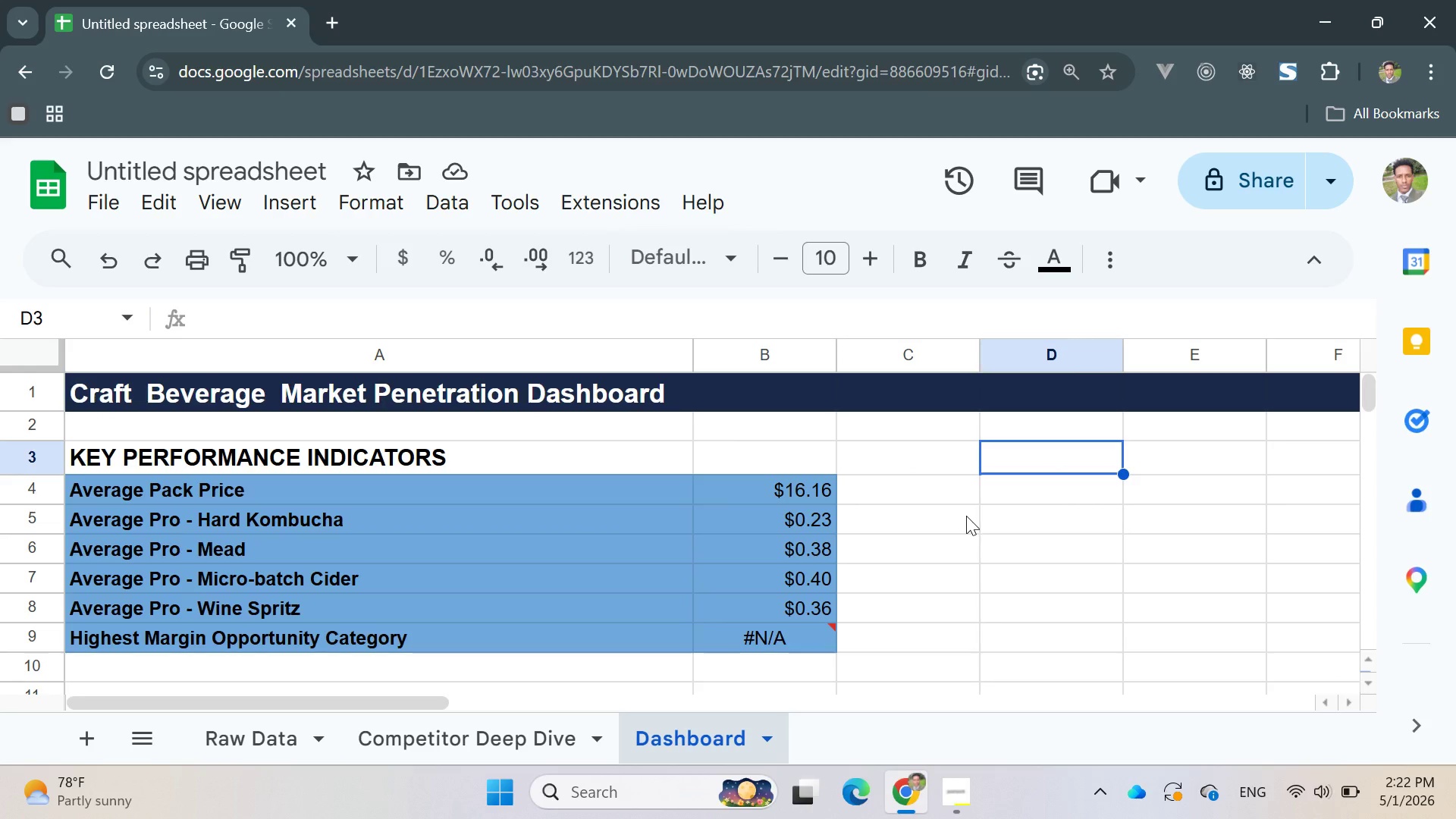 
type([Insert]State)
 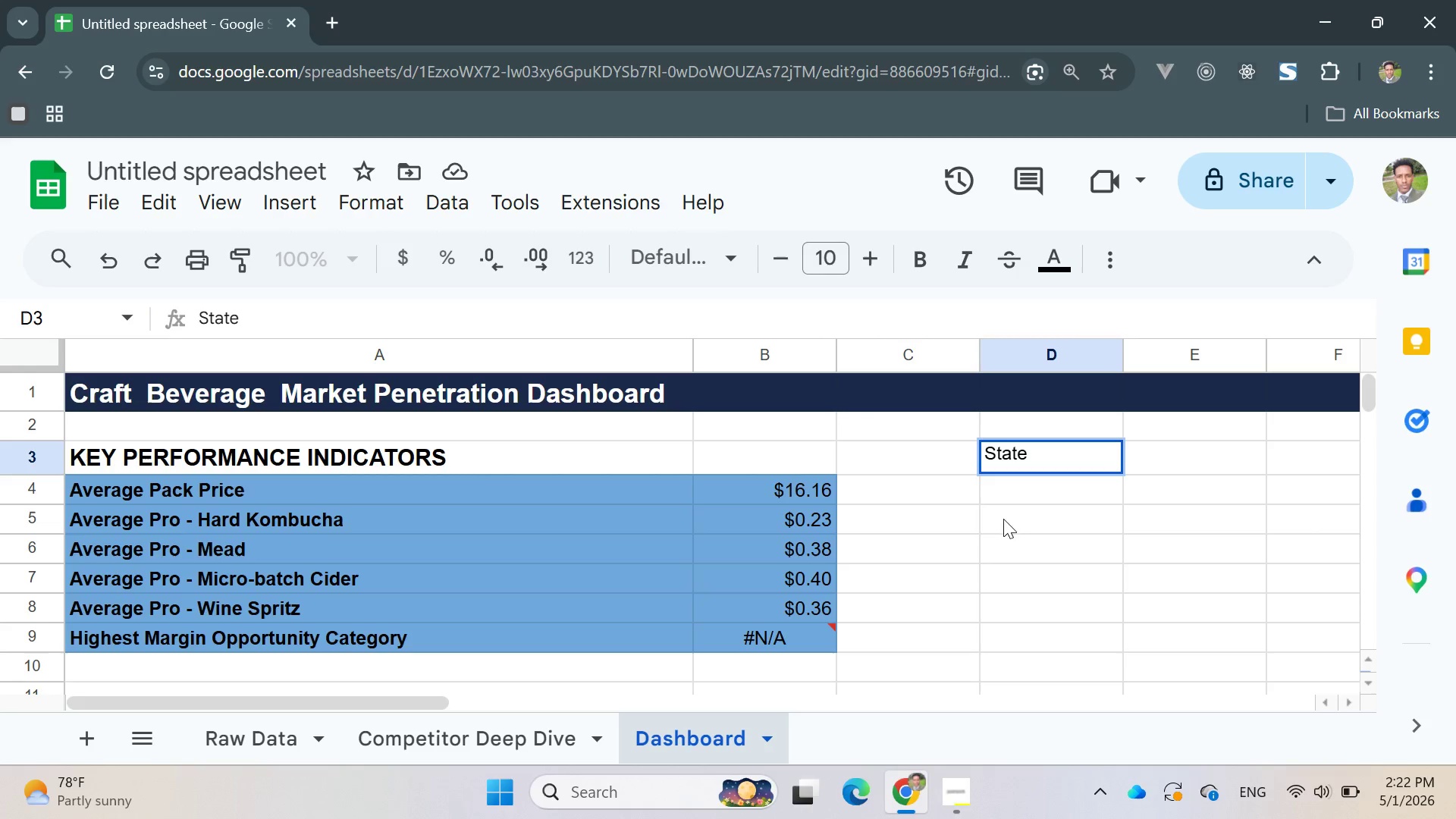 
double_click([1008, 461])
 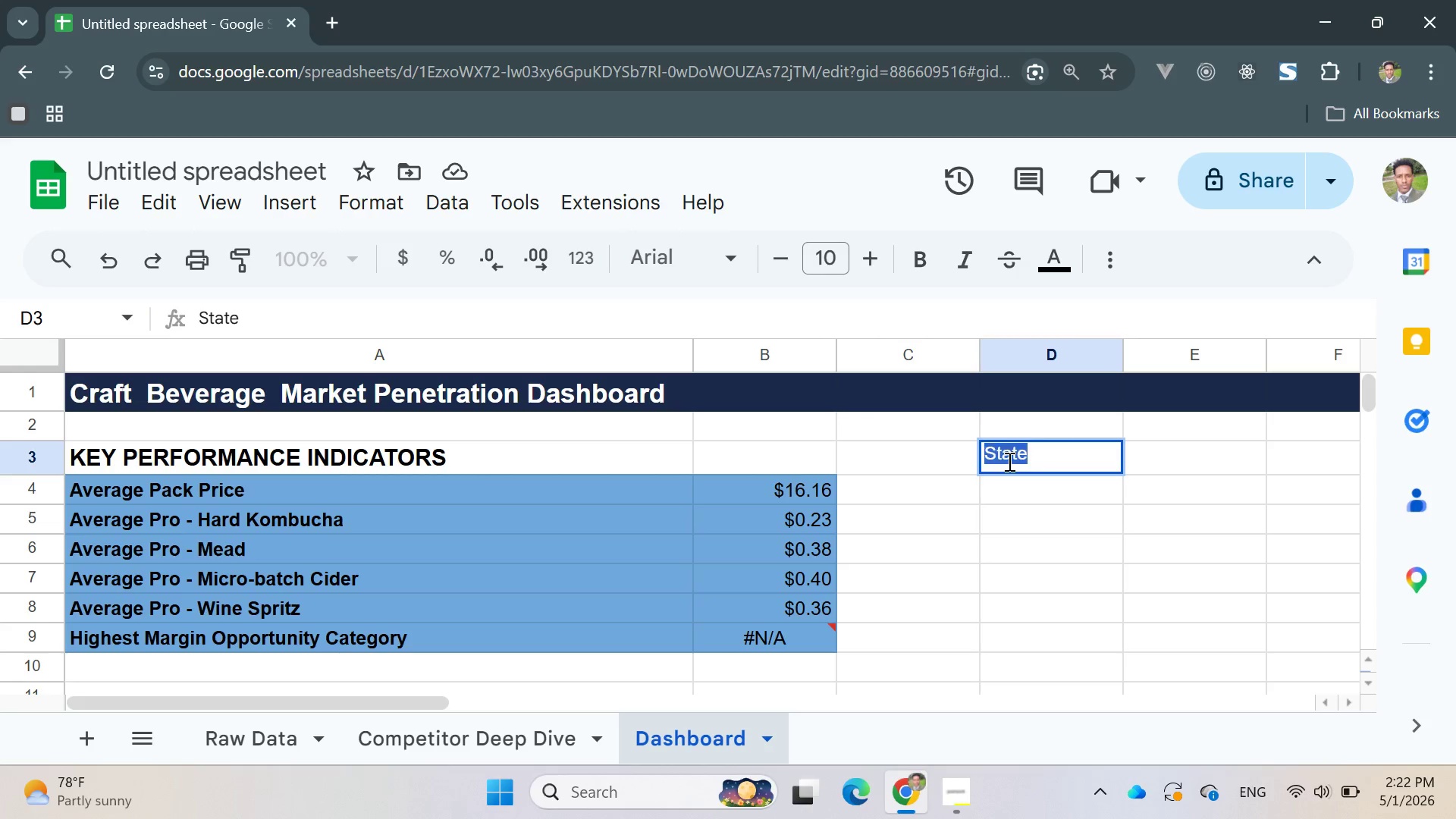 
triple_click([1008, 461])
 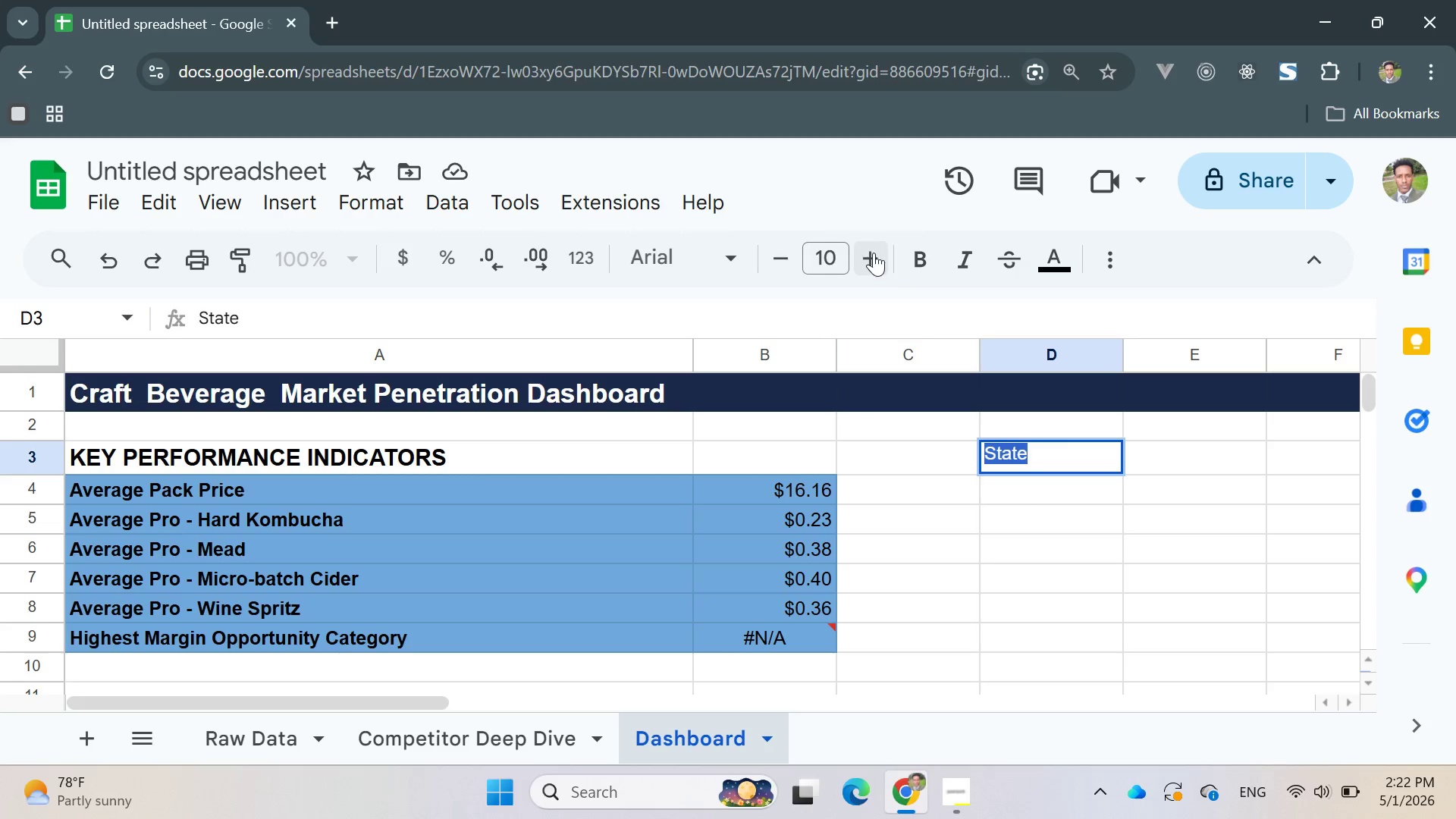 
left_click([915, 256])
 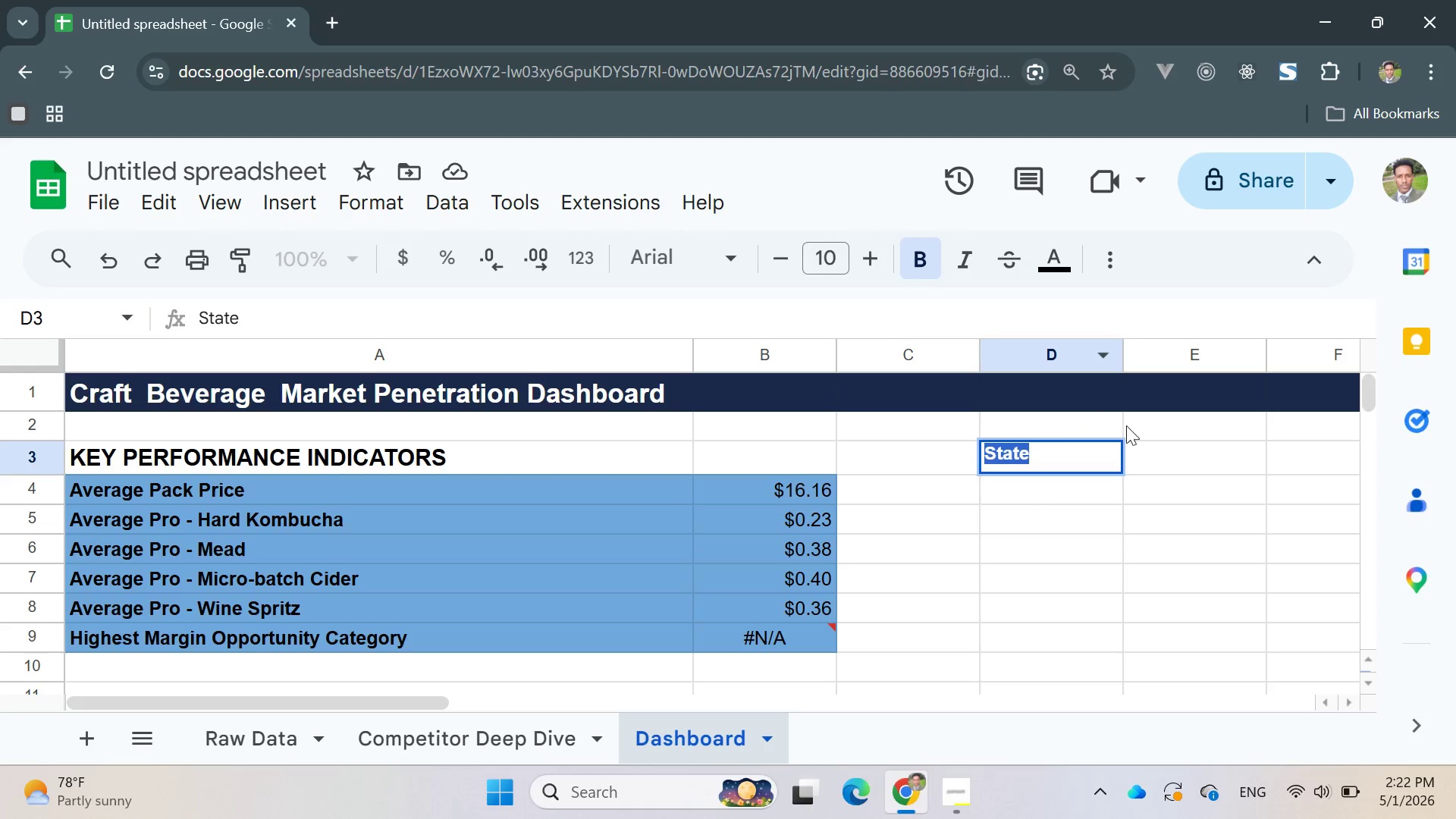 
left_click([1160, 460])
 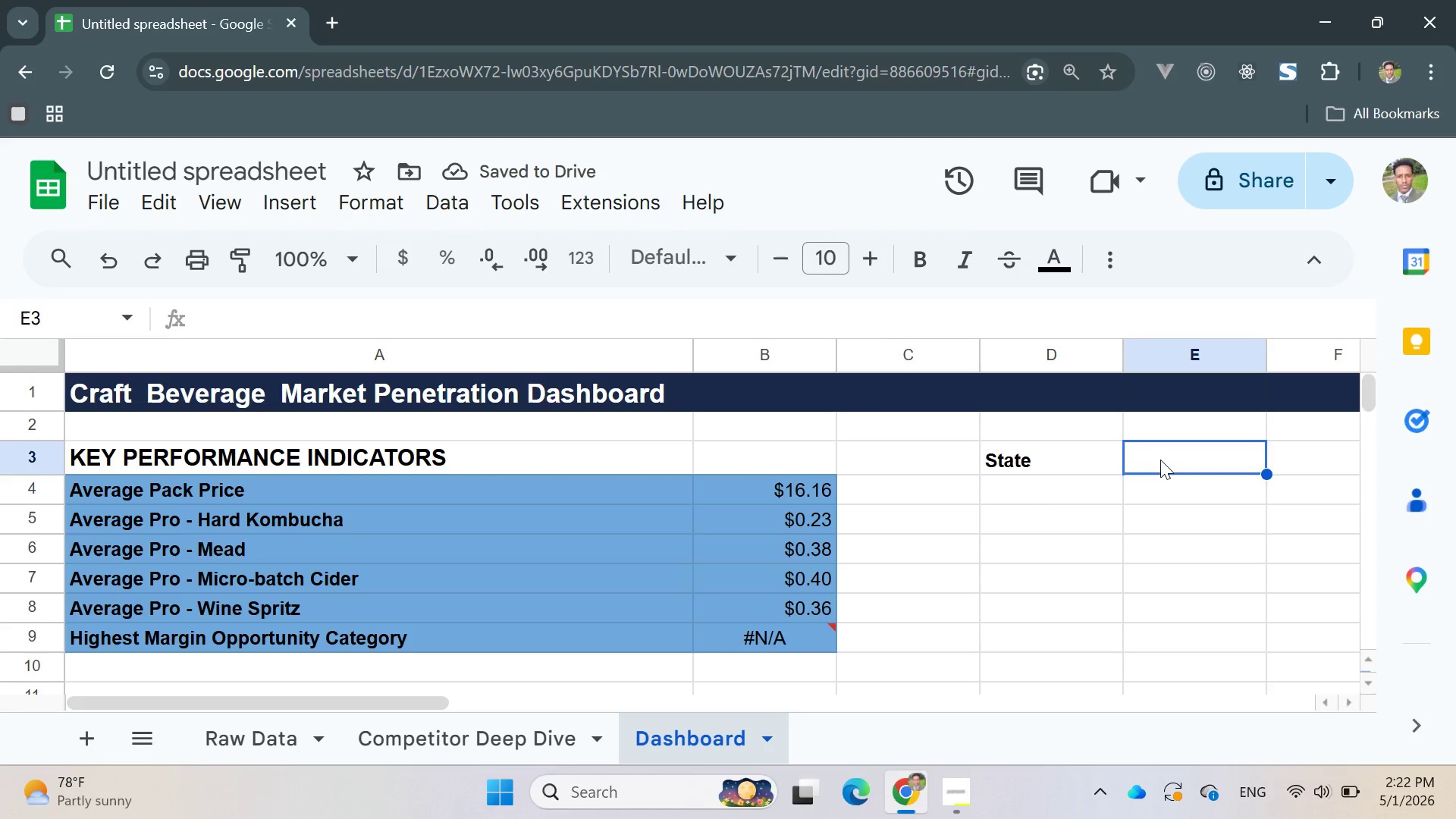 
type(Hard L)
key(Backspace)
type(Komn)
key(Backspace)
type(bucha)
 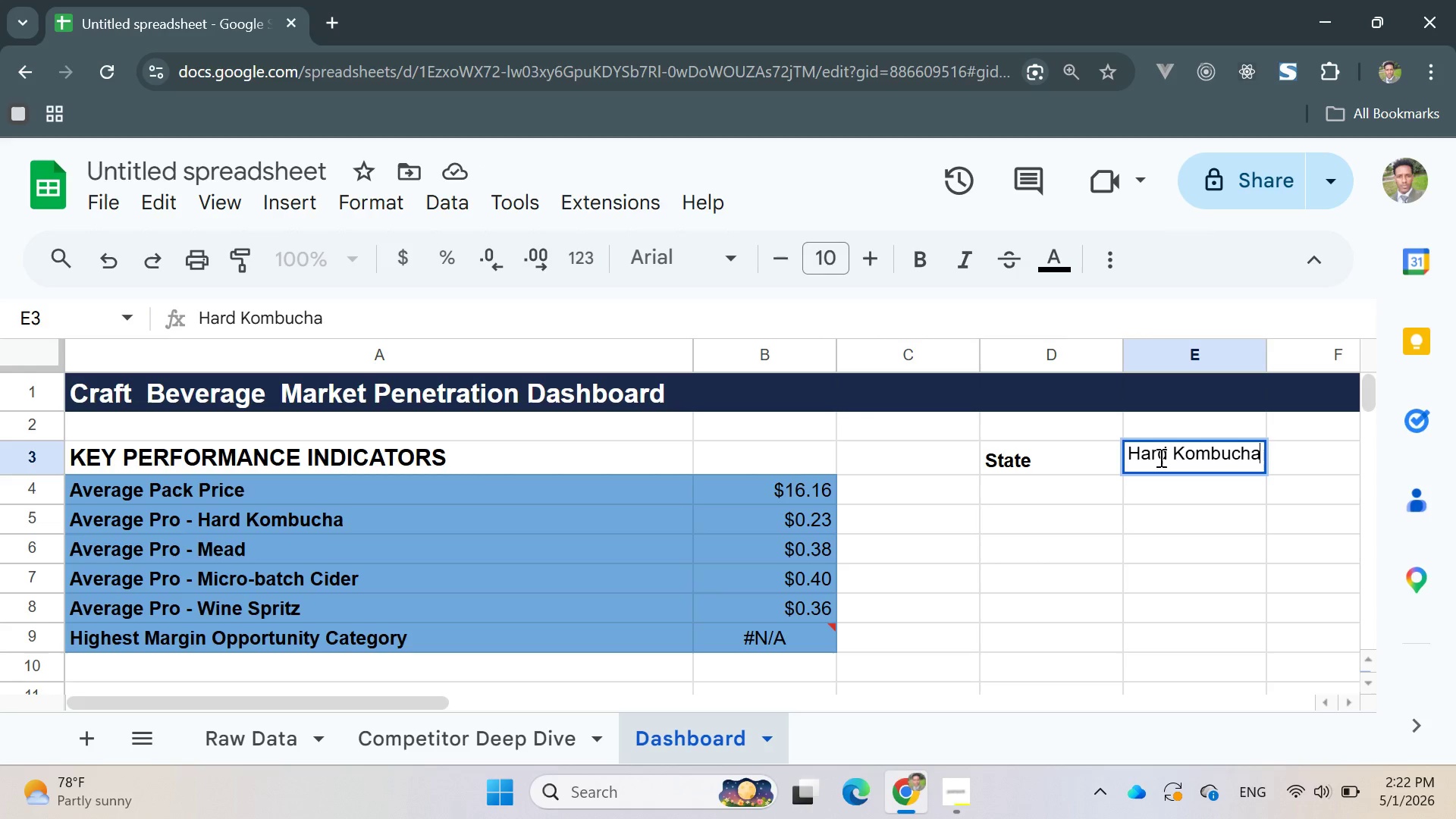 
double_click([1159, 457])
 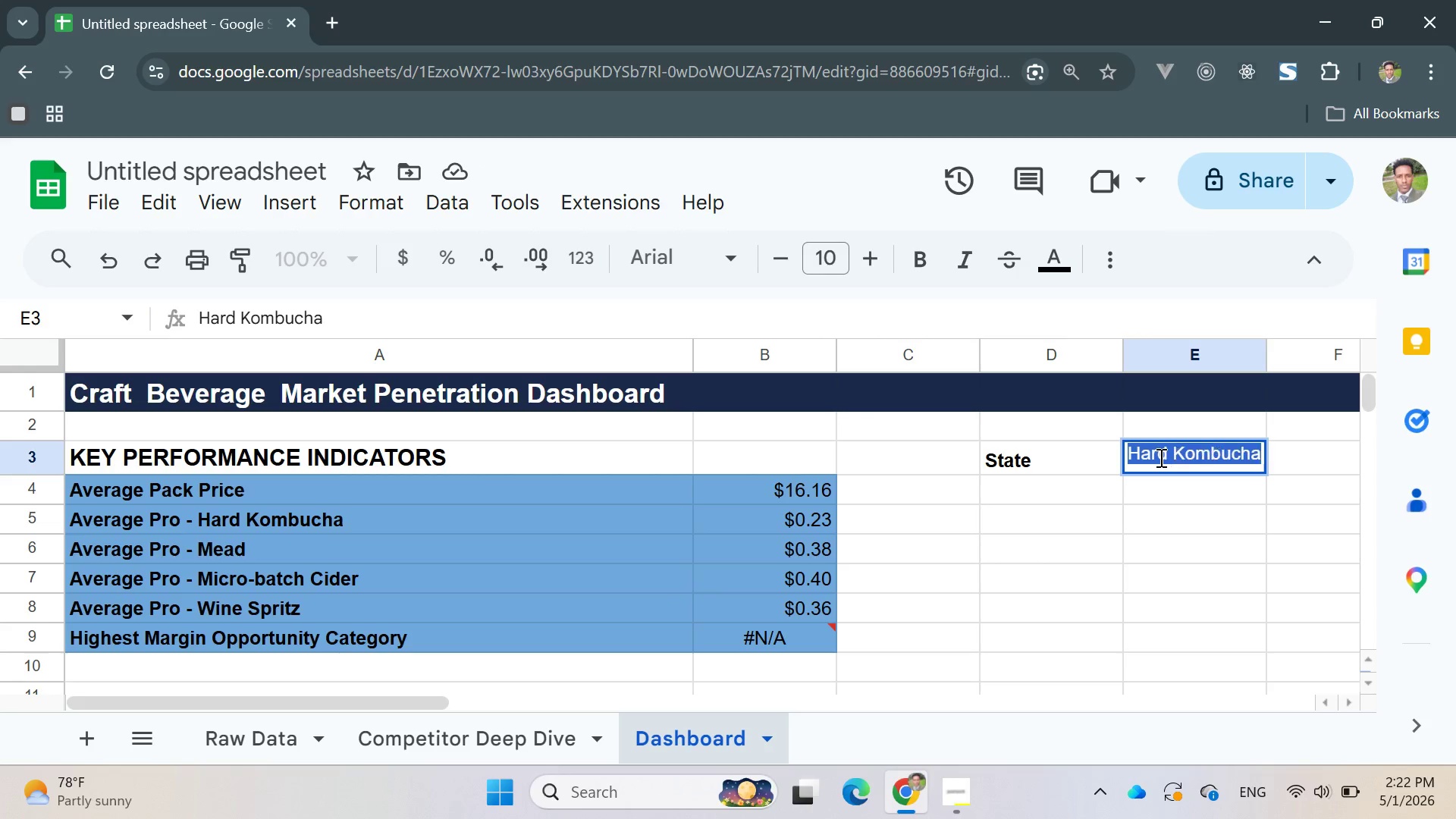 
triple_click([1159, 457])
 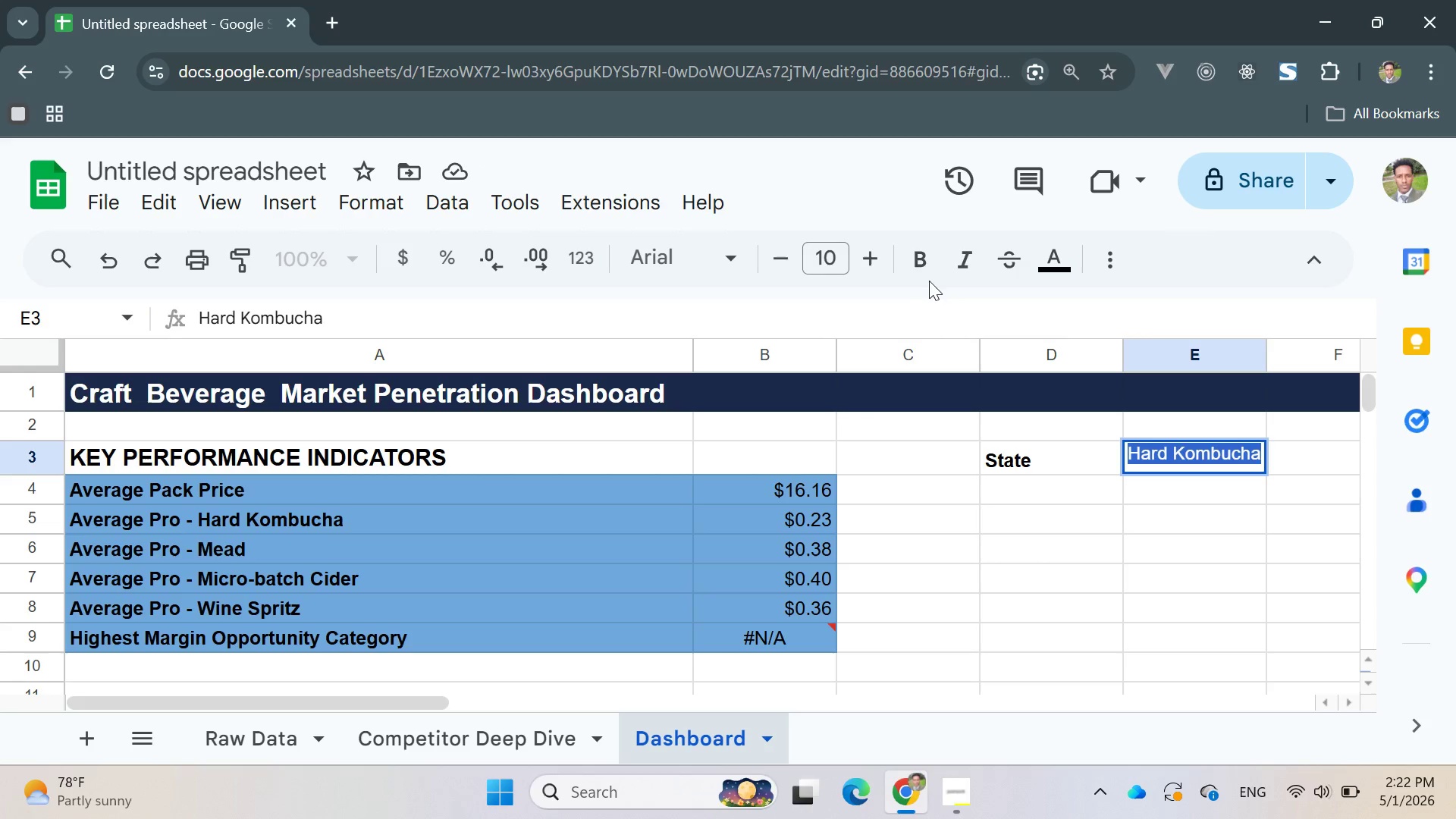 
left_click([925, 270])
 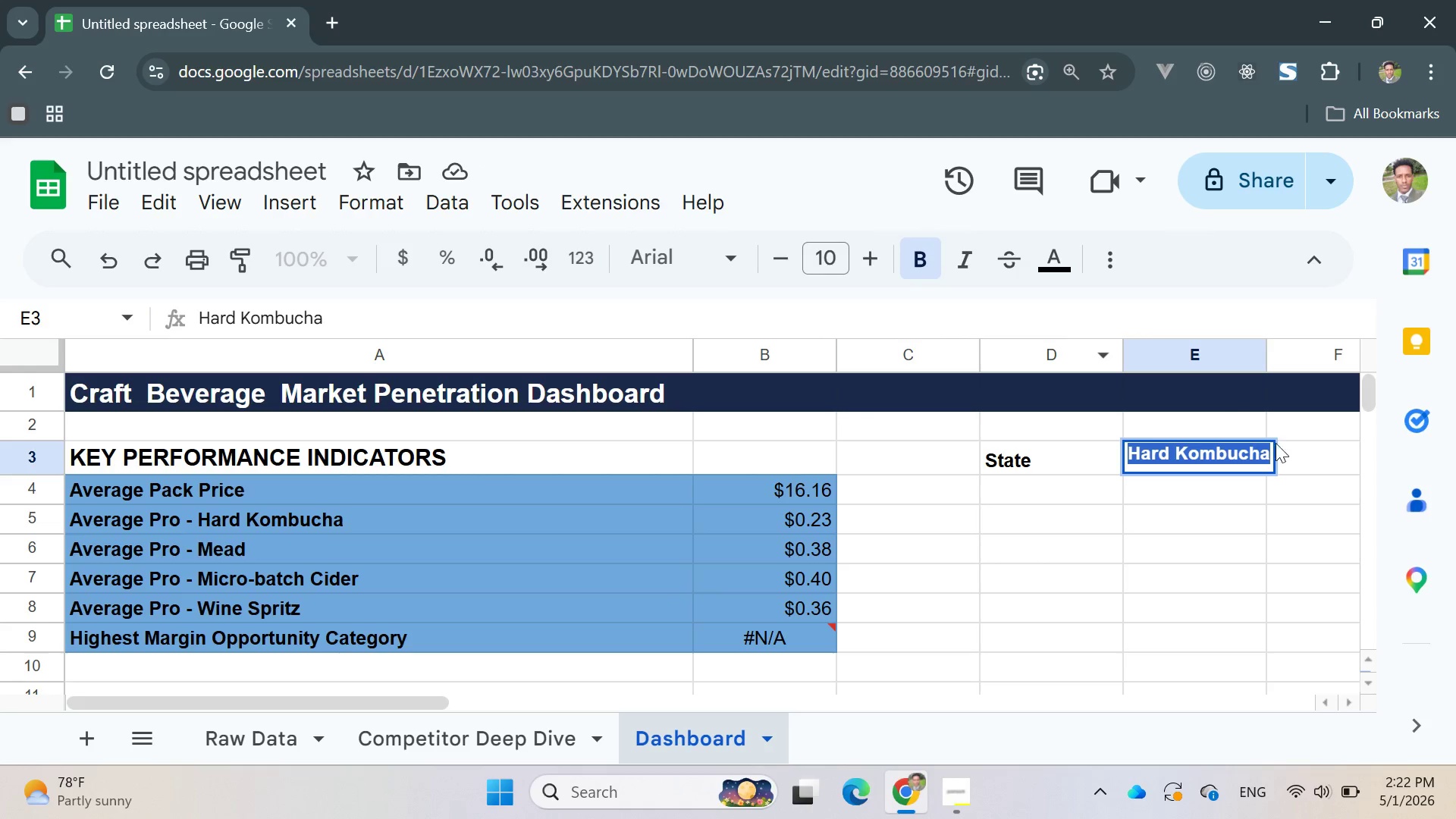 
left_click([1294, 461])
 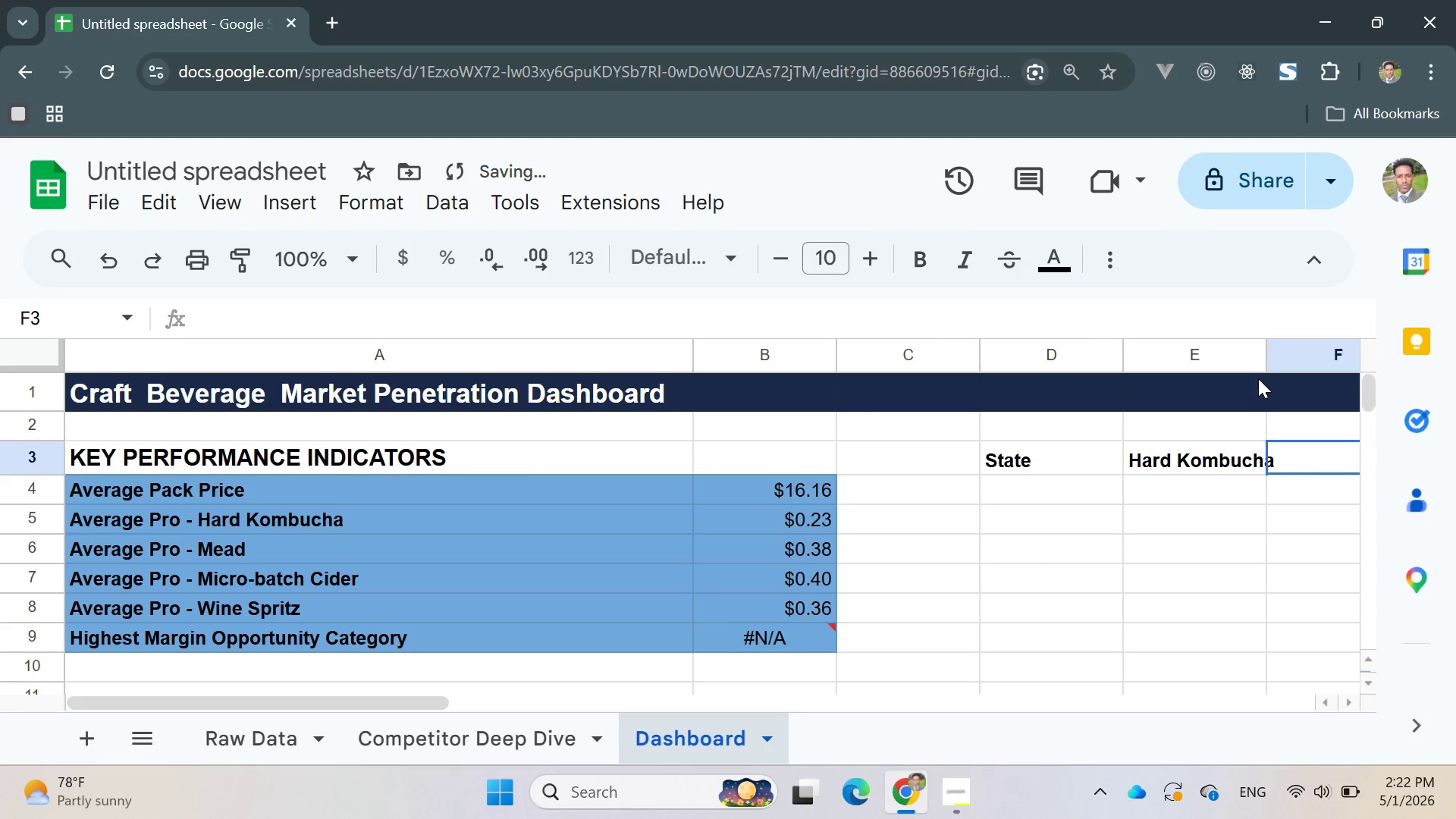 
left_click_drag(start_coordinate=[1270, 350], to_coordinate=[1293, 364])
 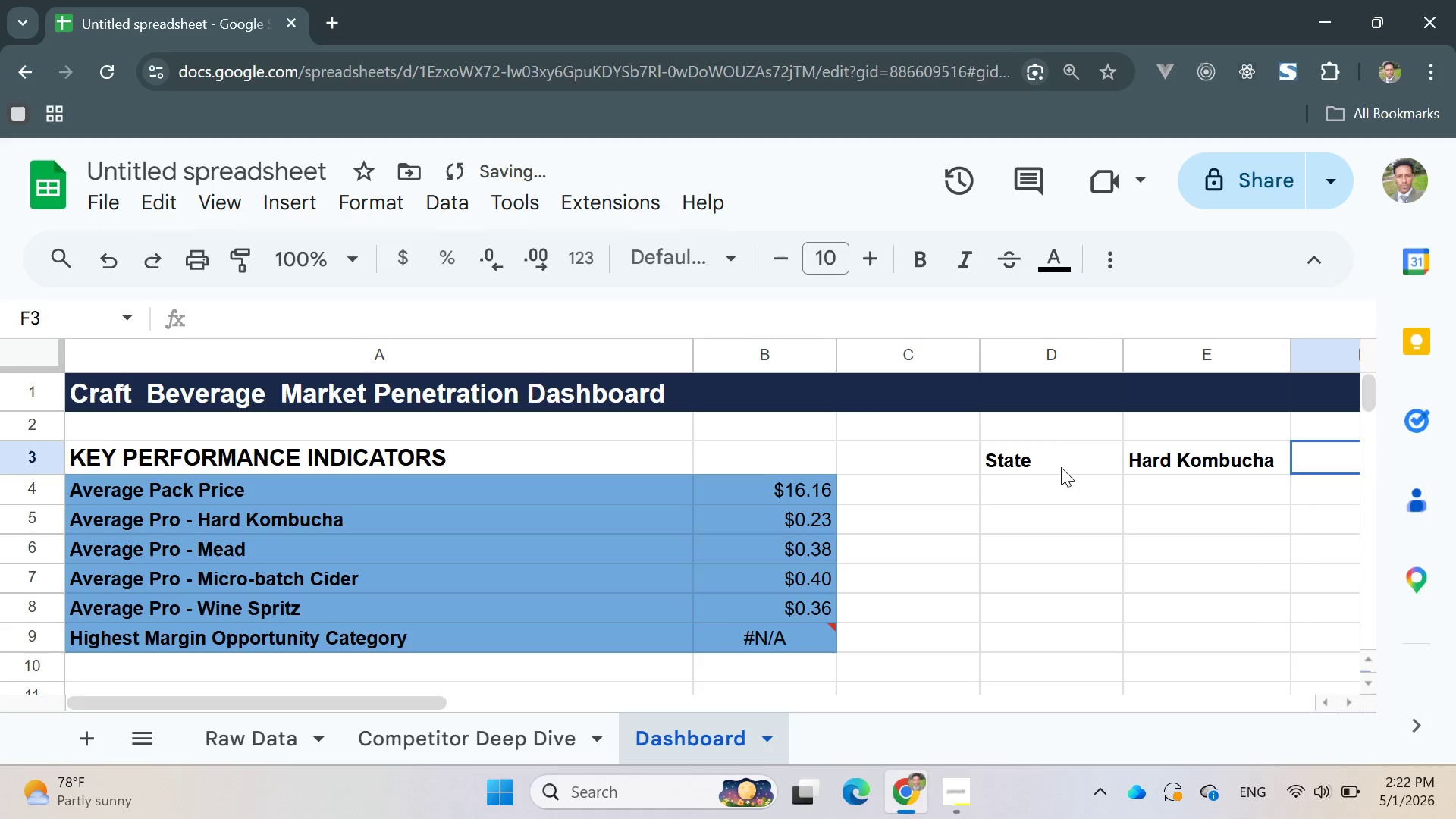 
left_click([1037, 482])
 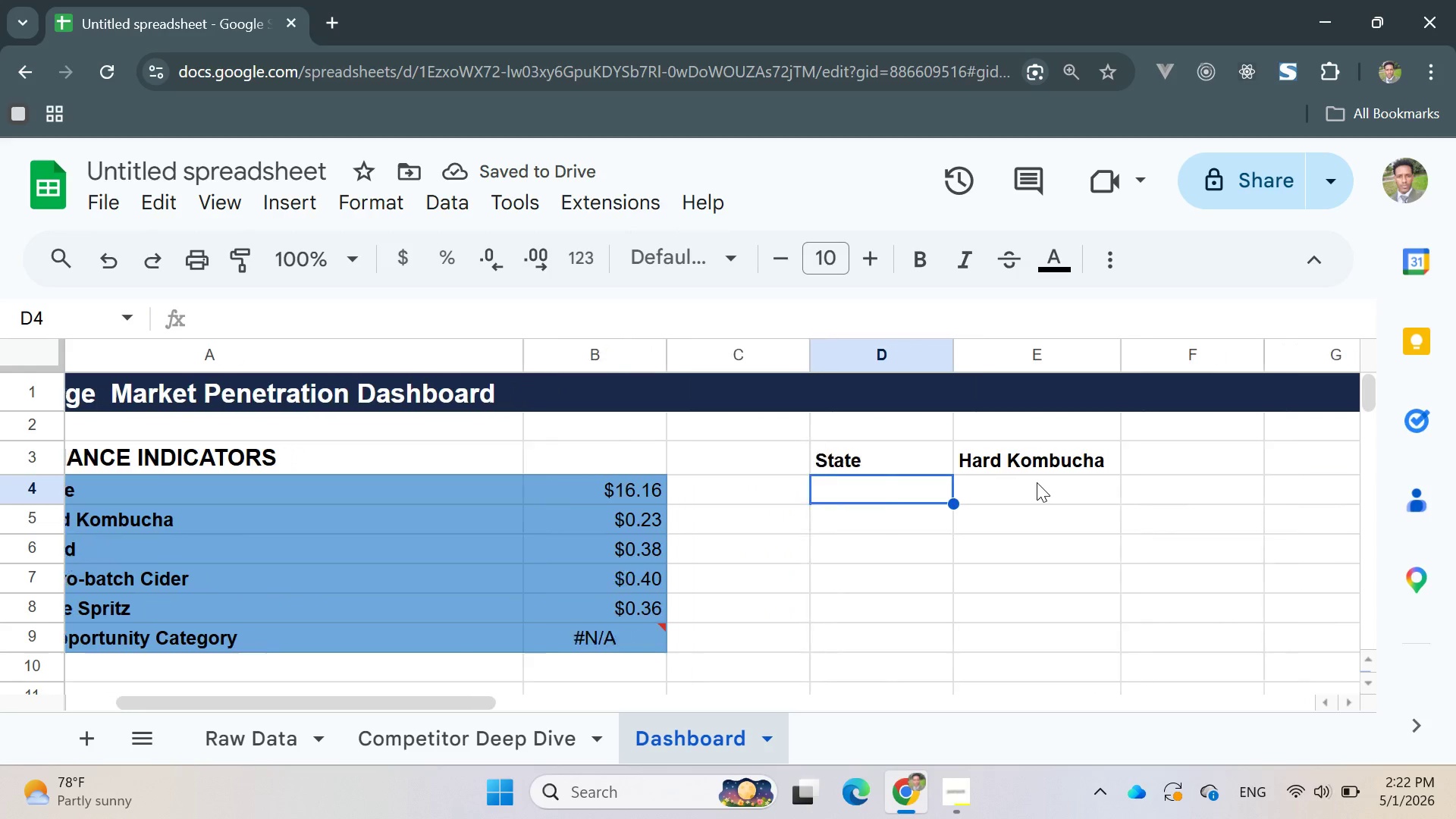 
double_click([1082, 460])
 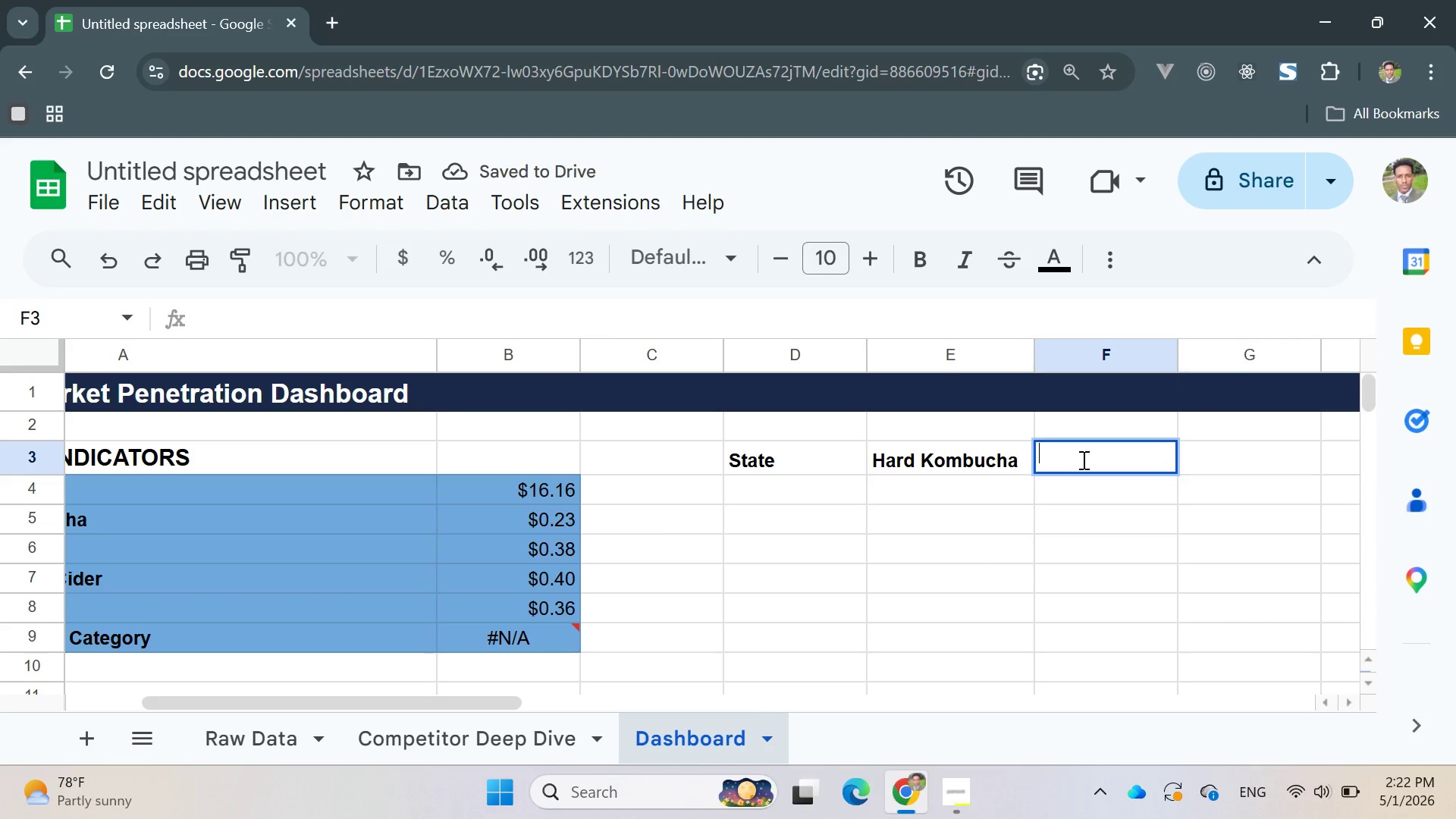 
type(Mead)
 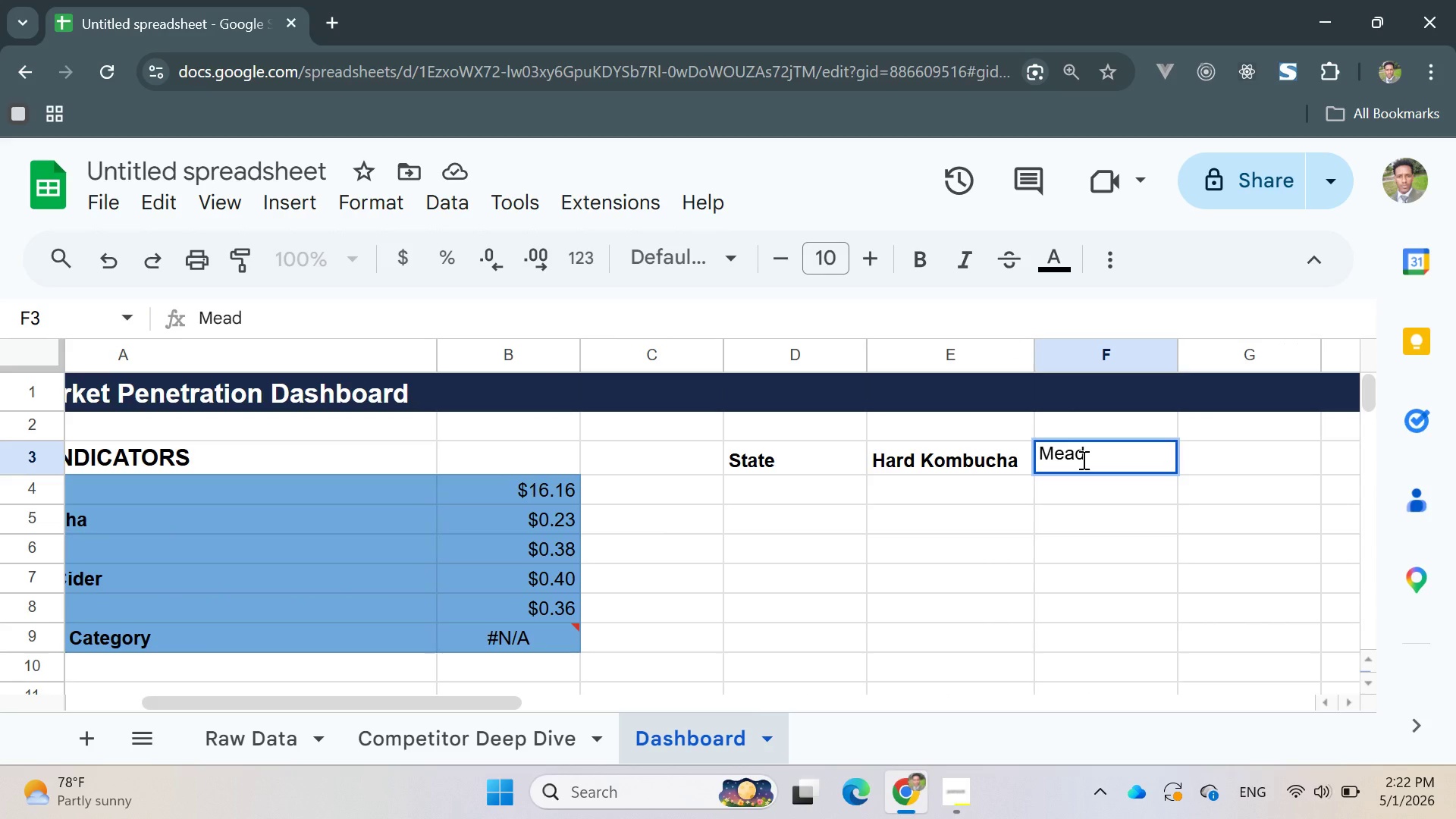 
double_click([1082, 460])
 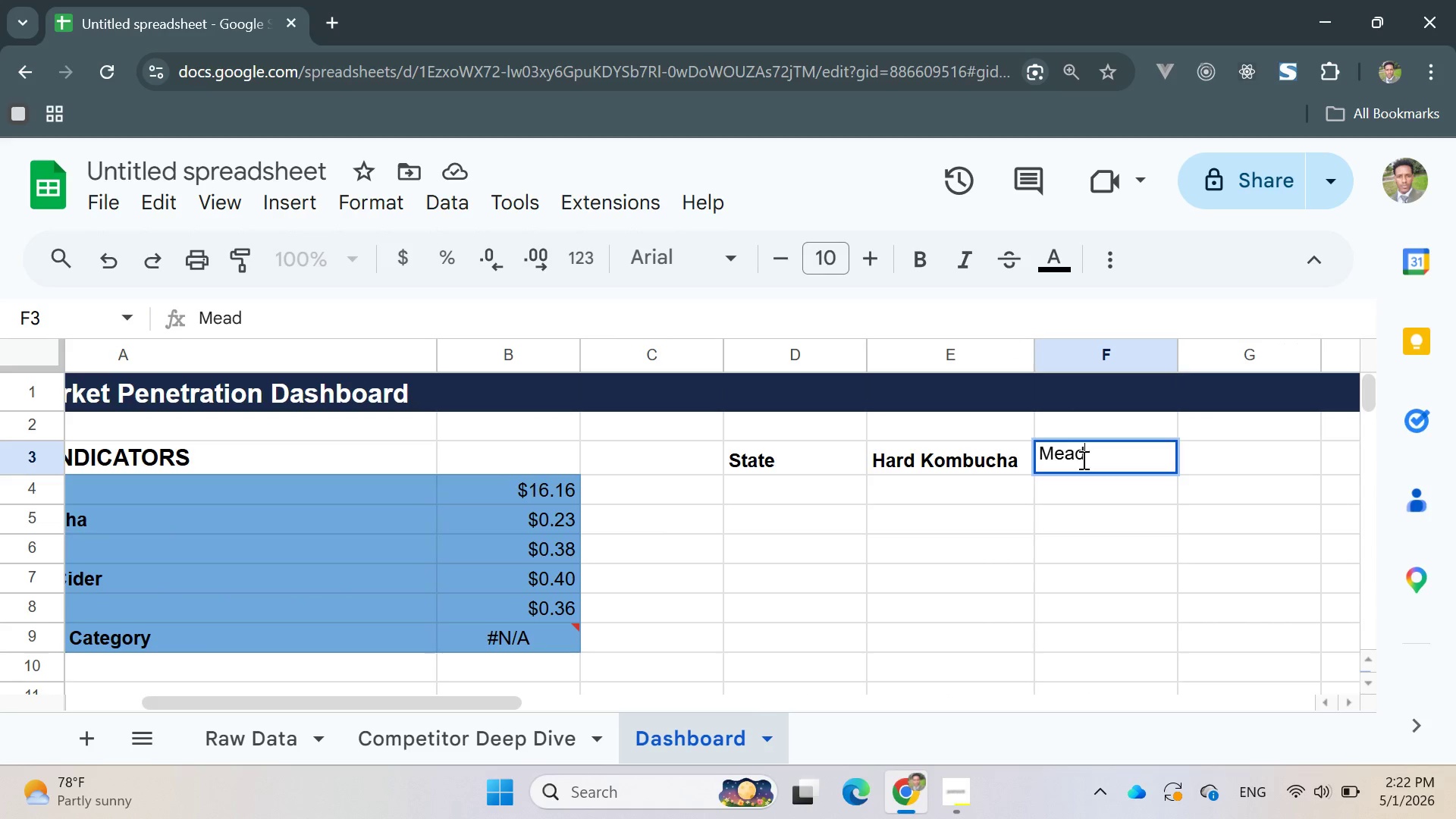 
triple_click([1082, 460])
 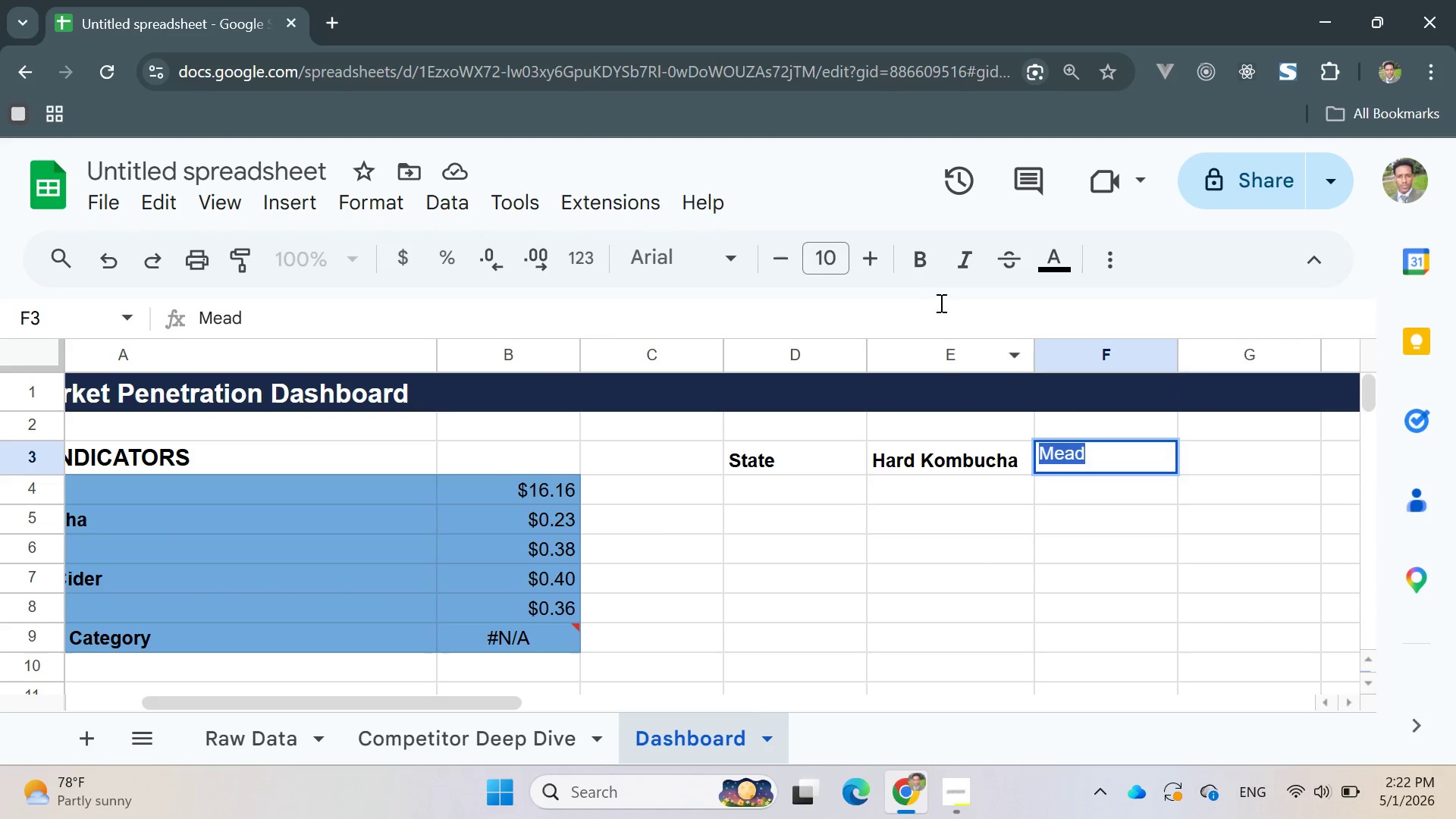 
left_click([918, 266])
 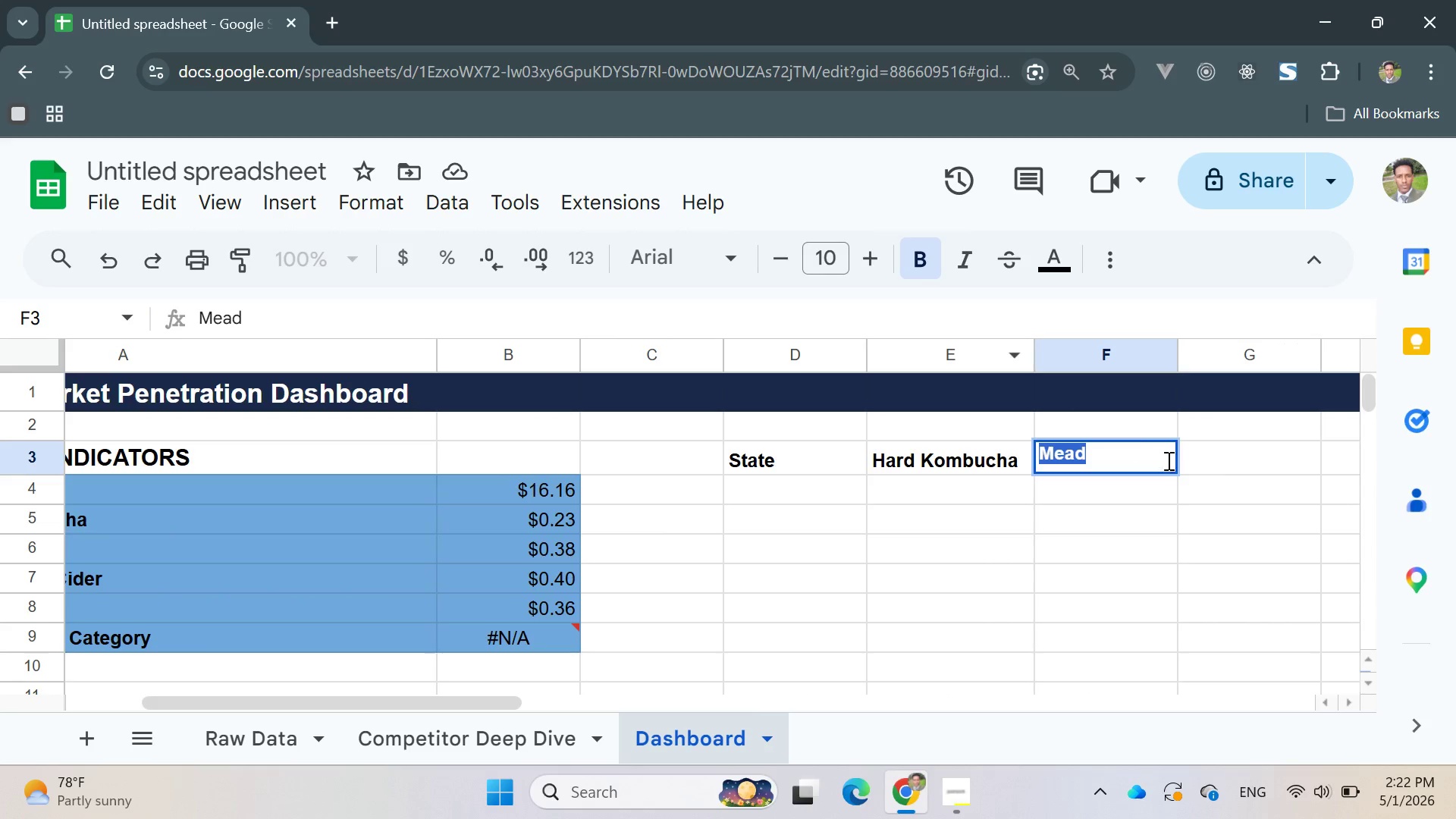 
left_click([1234, 483])
 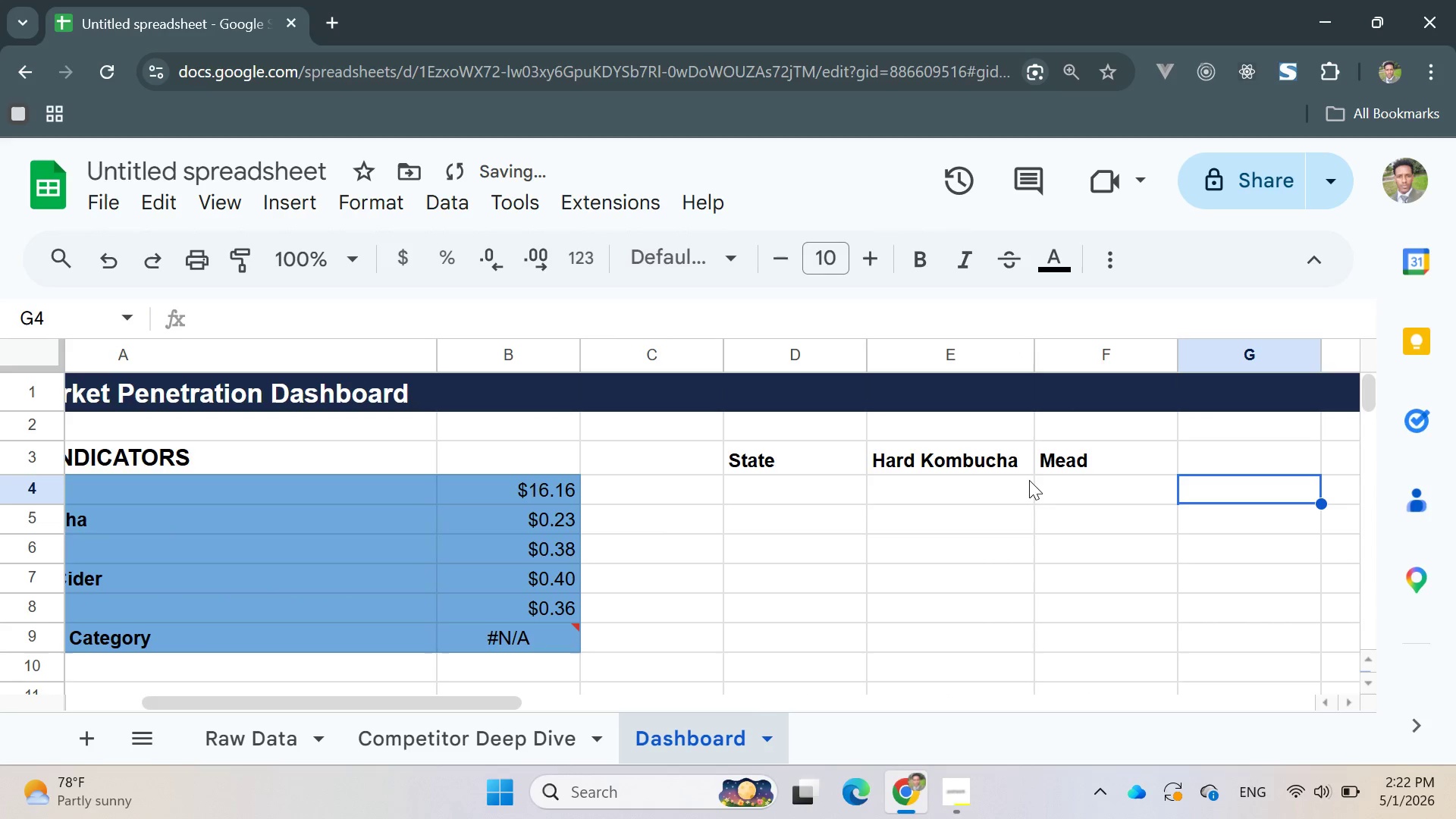 
left_click([828, 493])
 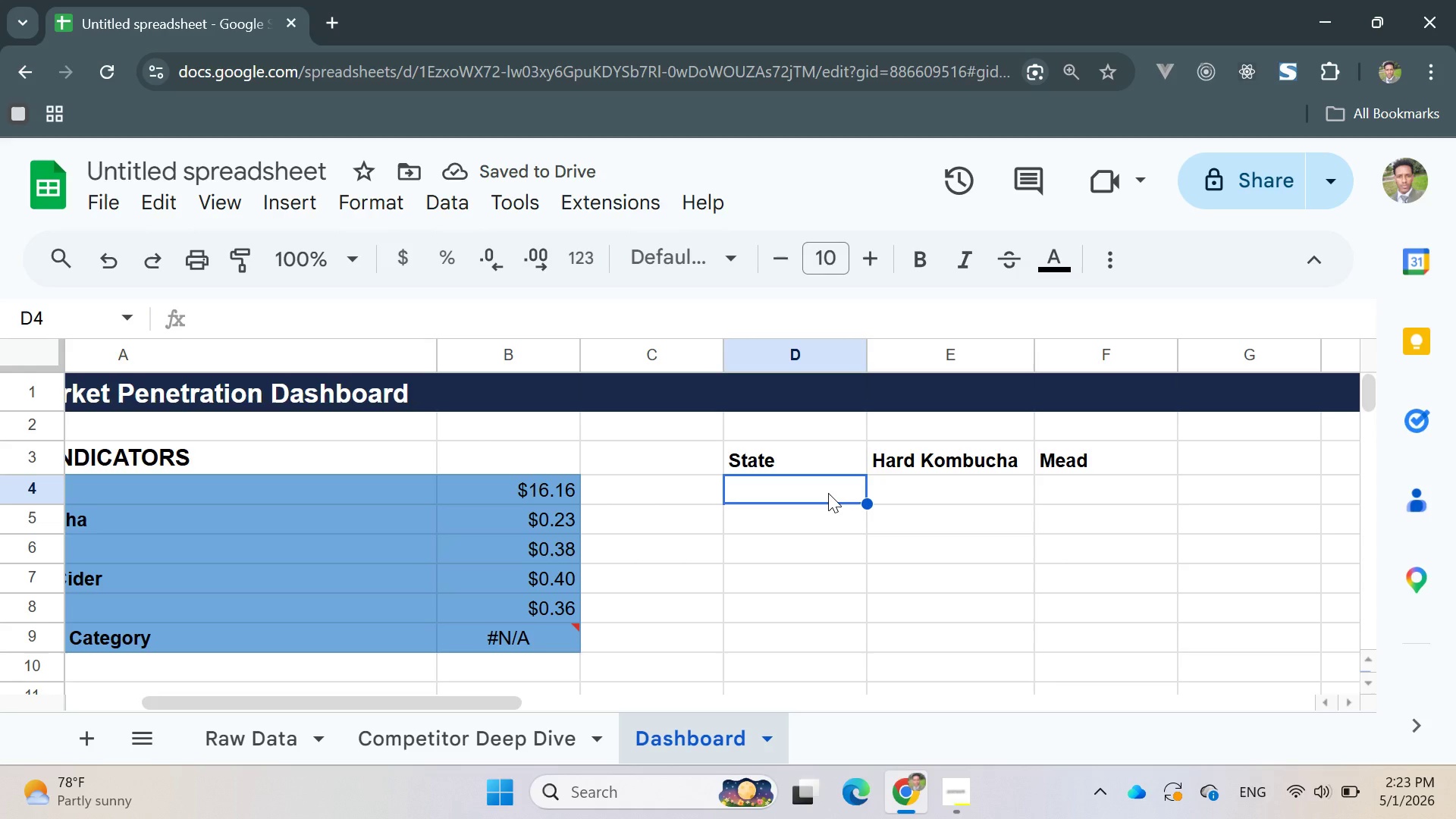 
left_click([1240, 462])
 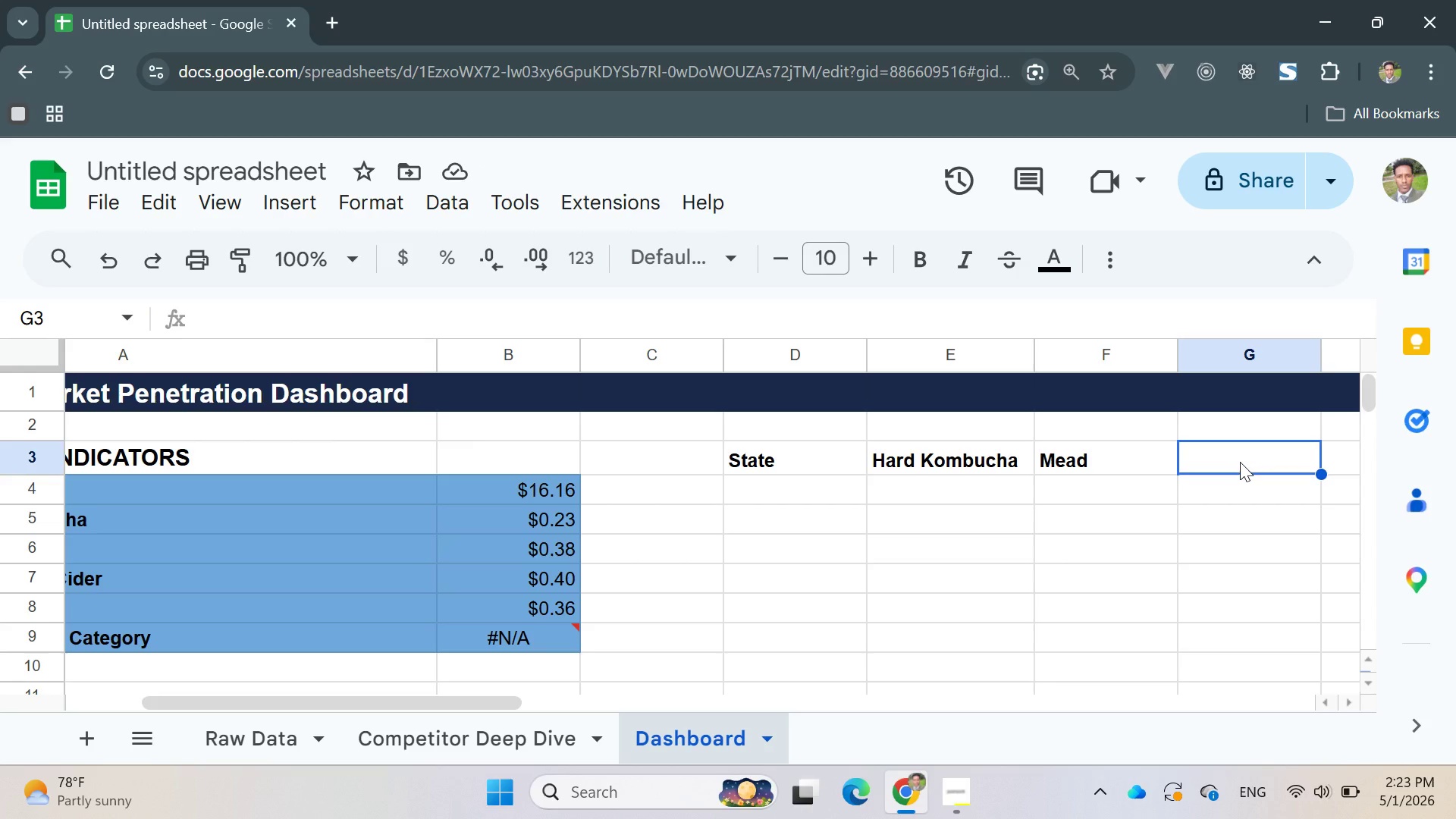 
type(Micro bA)
key(Backspace)
key(Backspace)
key(Backspace)
type(-BATCH cIDER)
 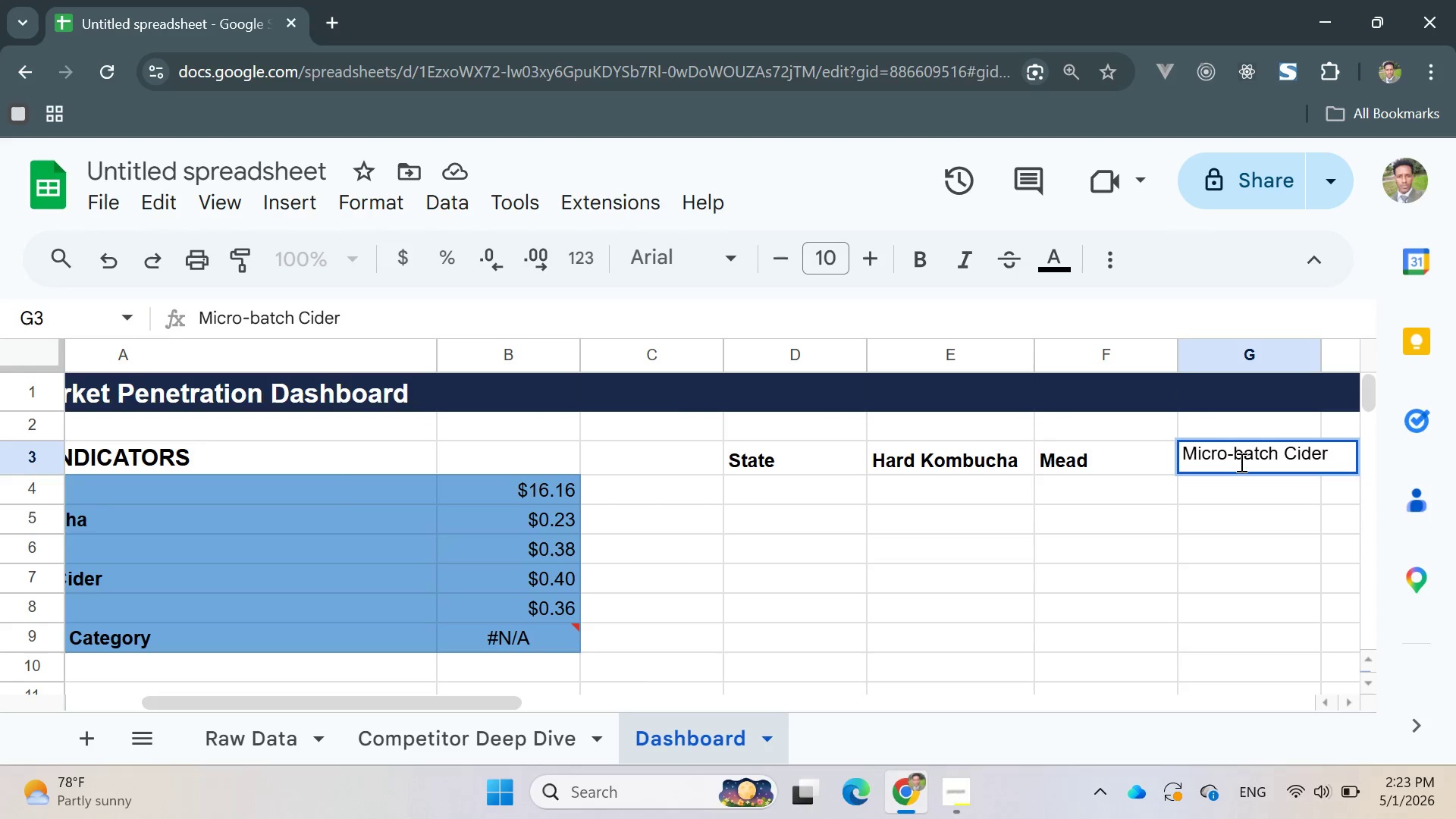 
hold_key(key=CapsLock, duration=0.33)
 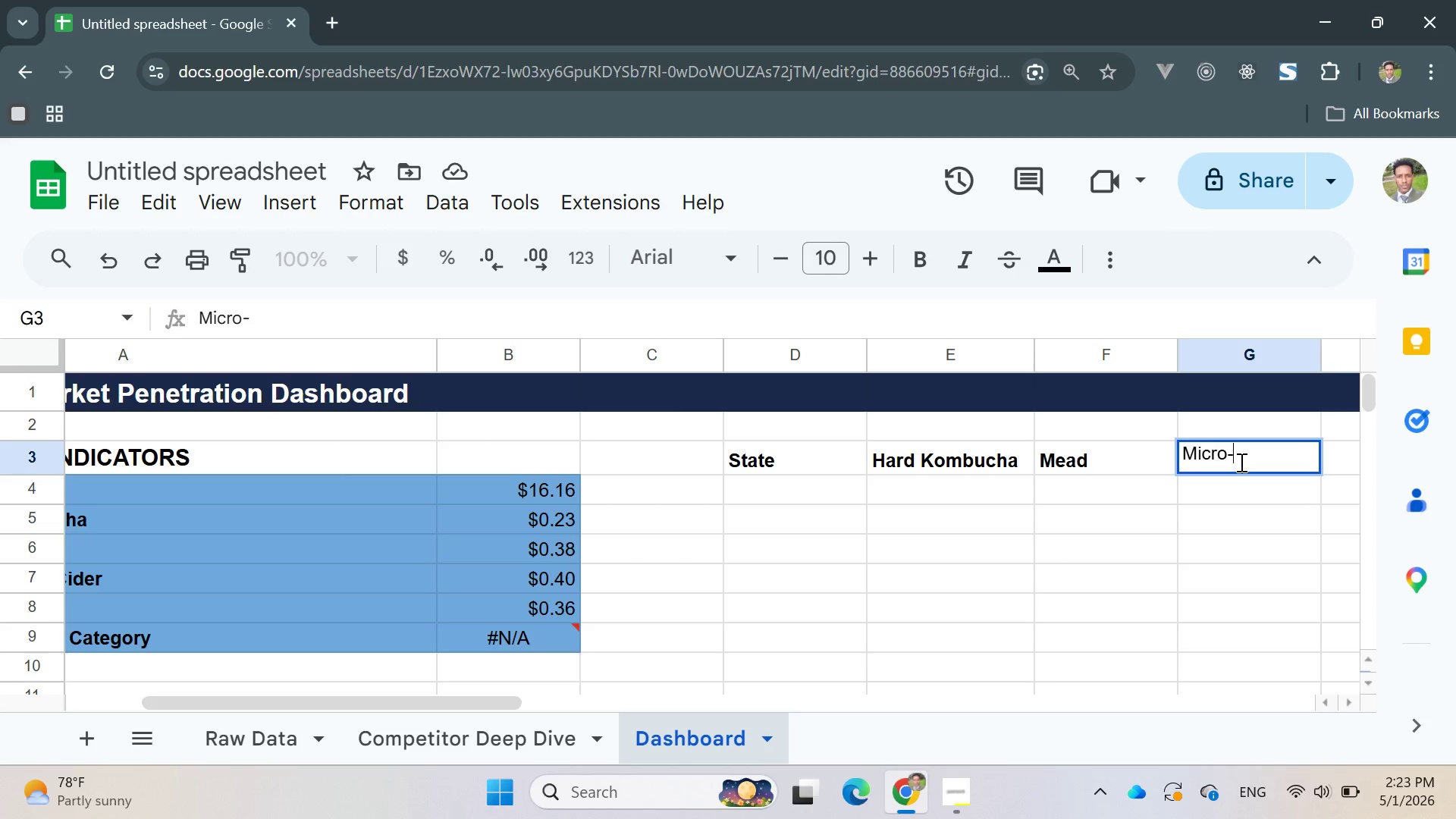 
double_click([1240, 462])
 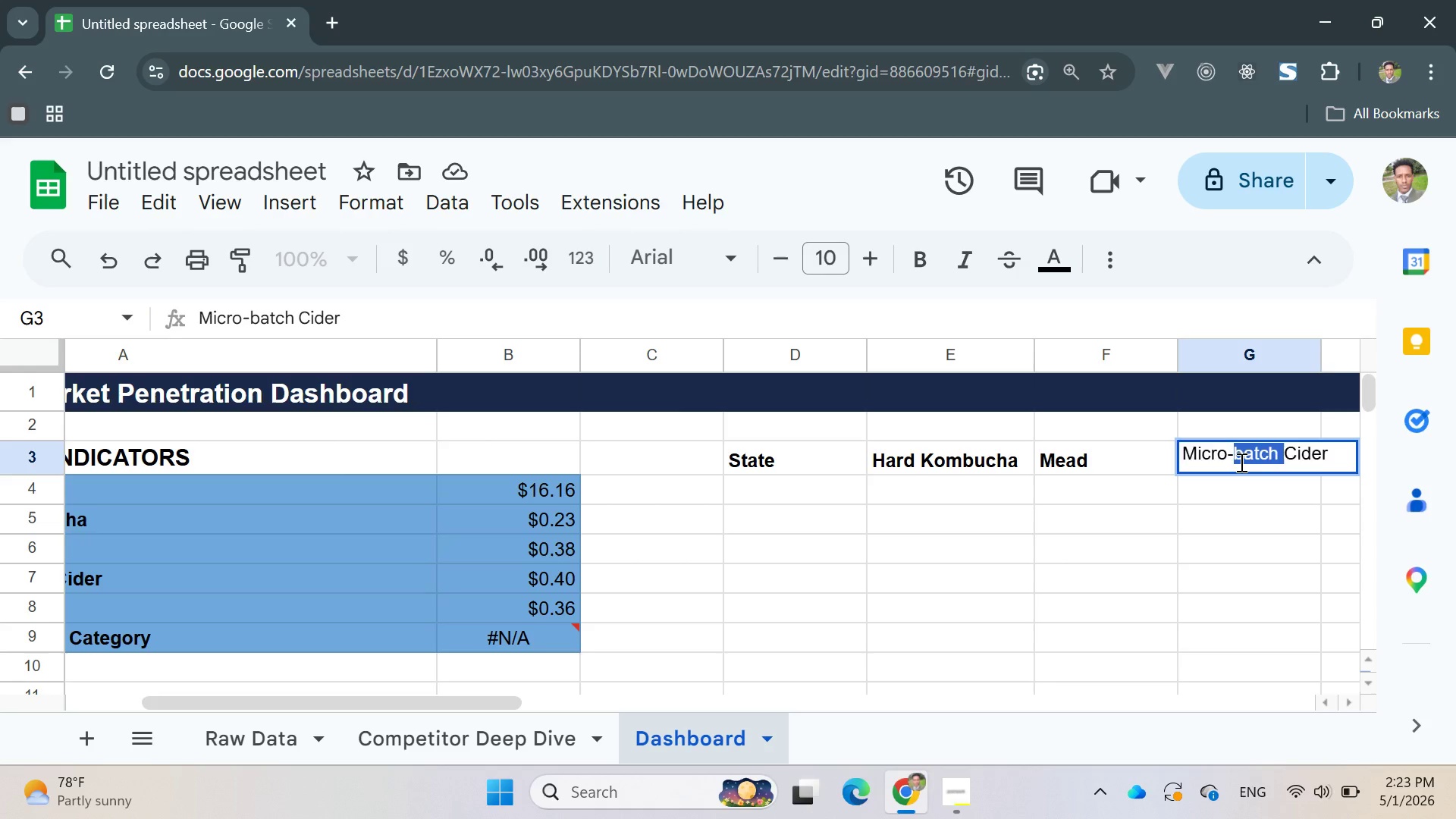 
triple_click([1240, 462])
 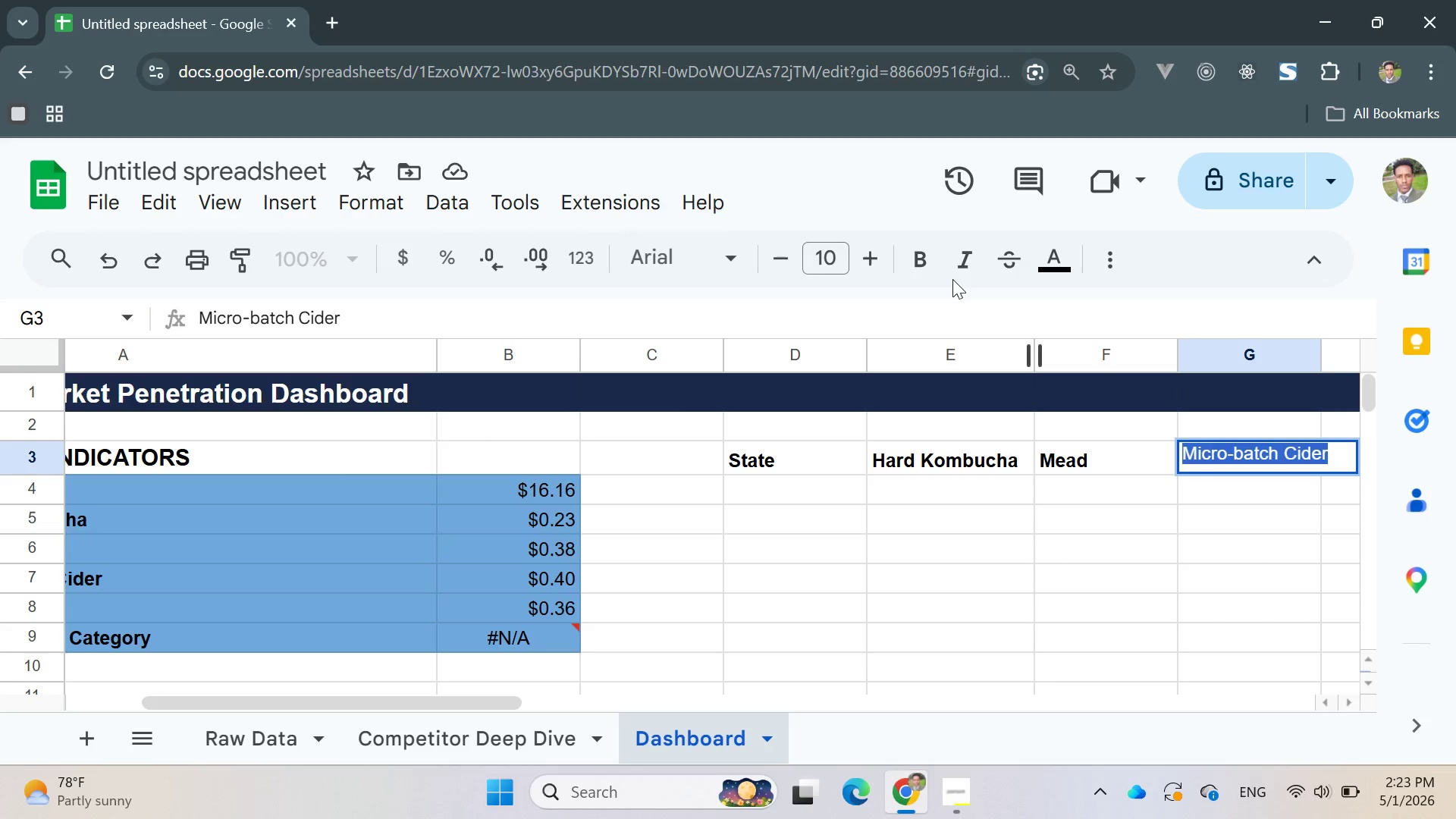 
left_click([927, 262])
 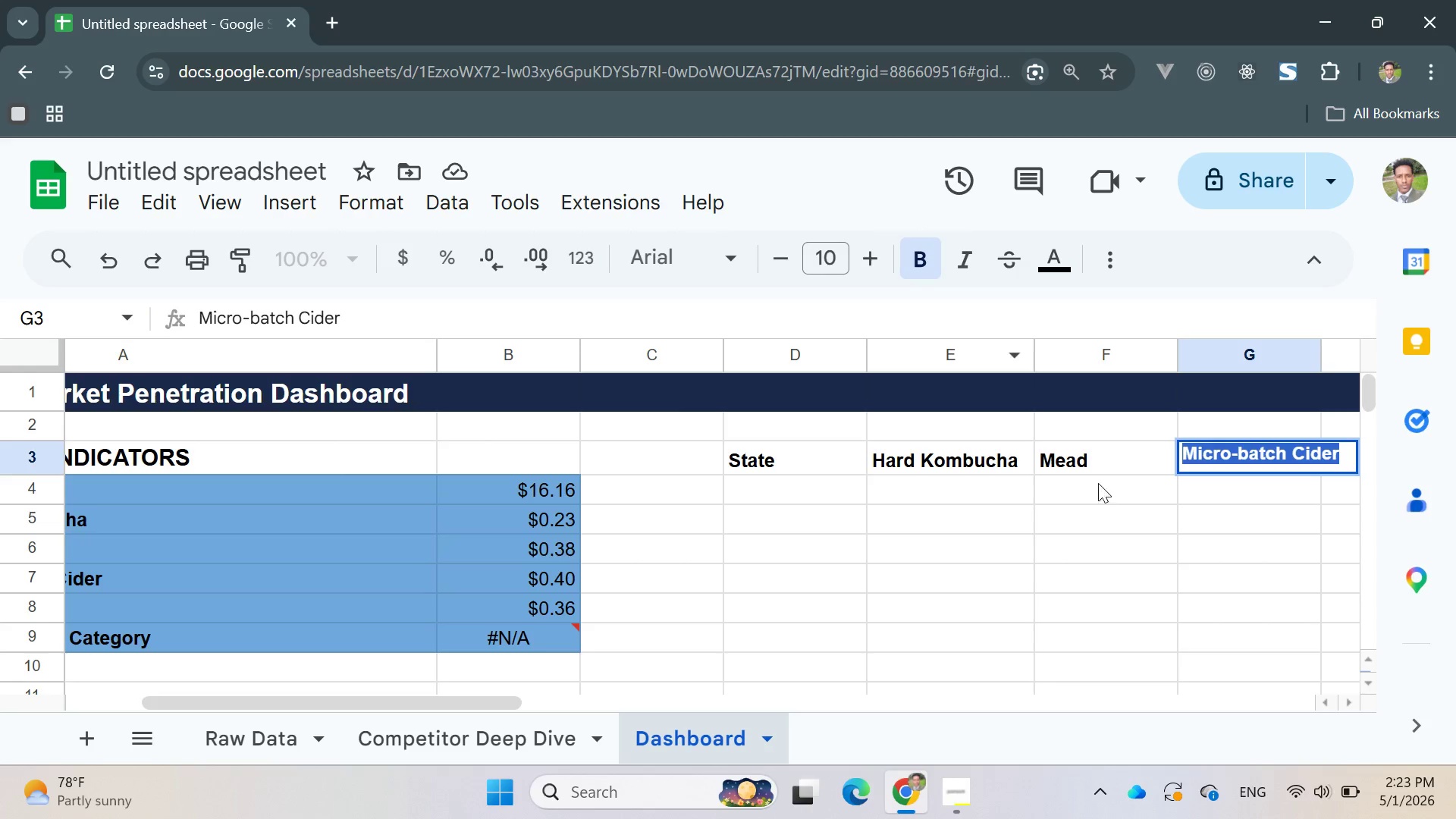 
left_click([1113, 497])
 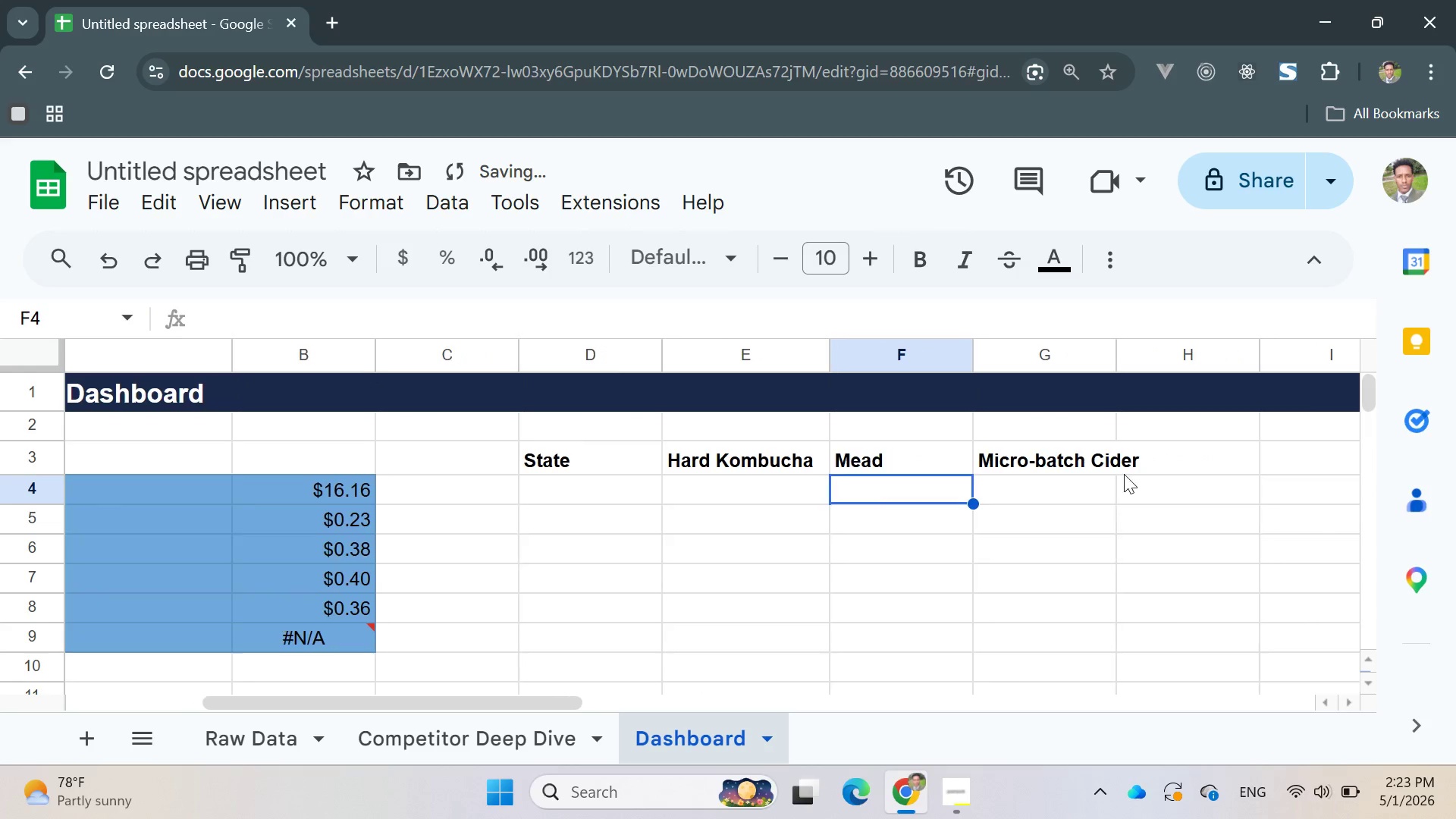 
double_click([1171, 465])
 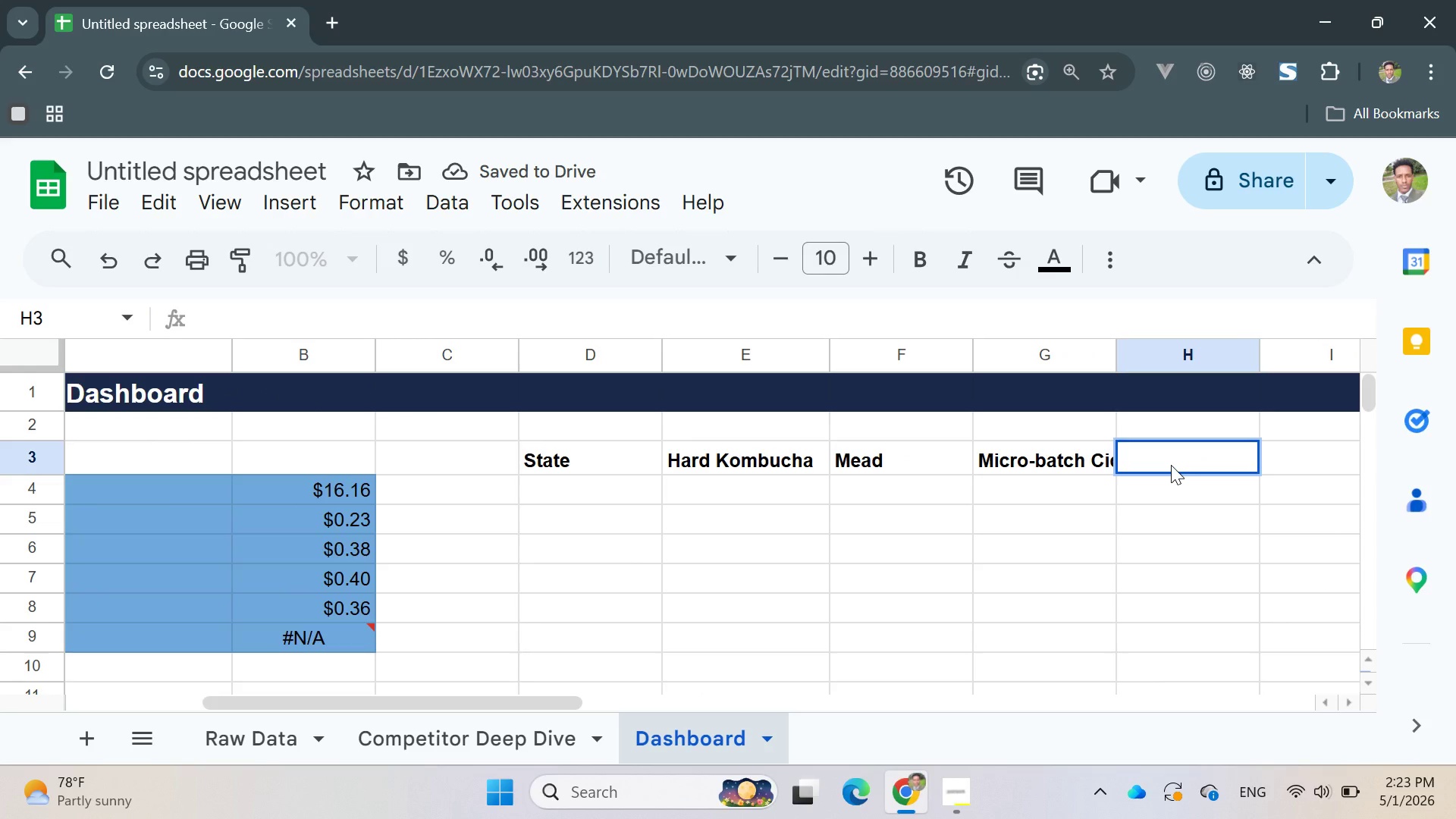 
type(Wine Spritz)
 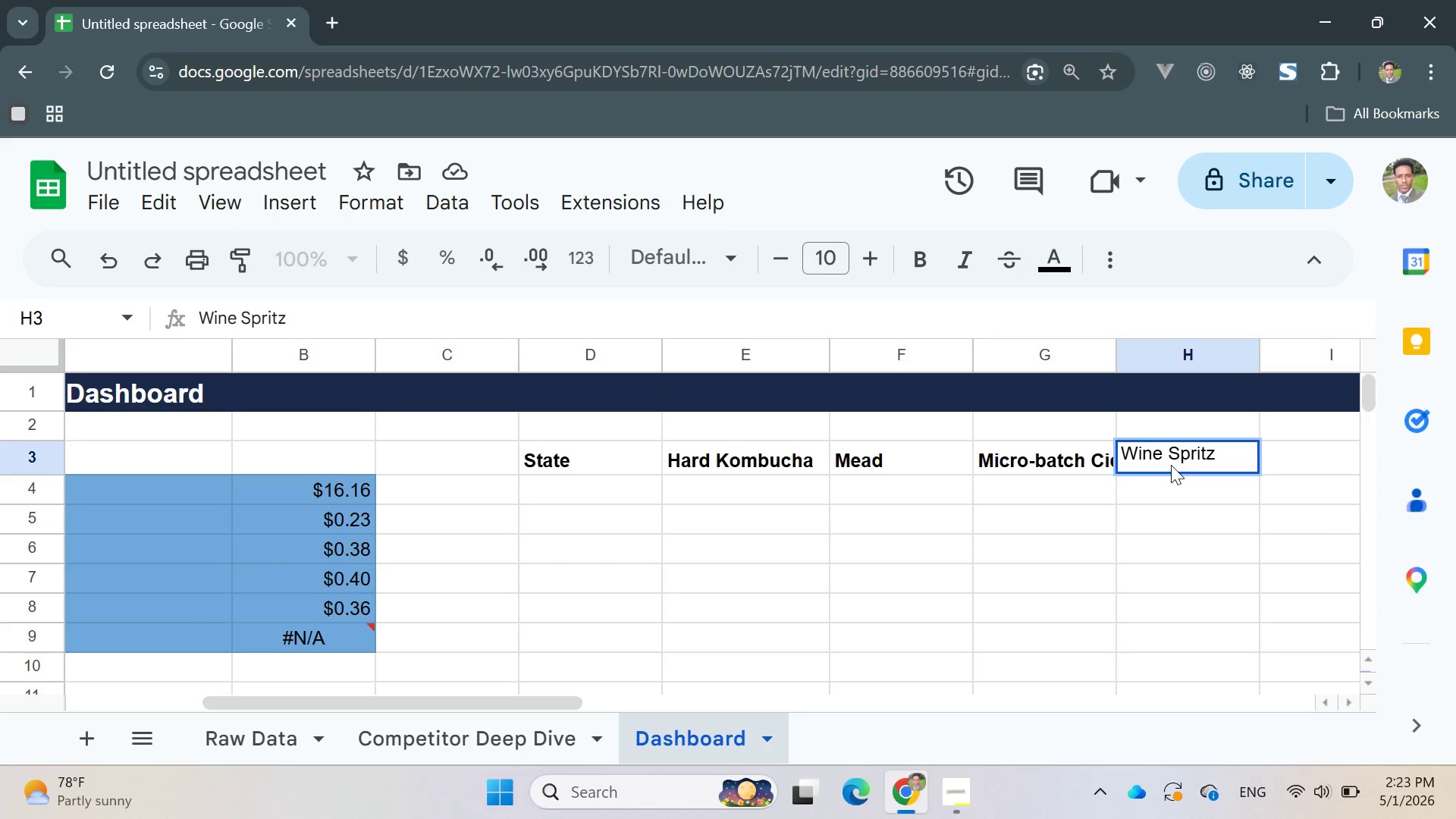 
double_click([1171, 465])
 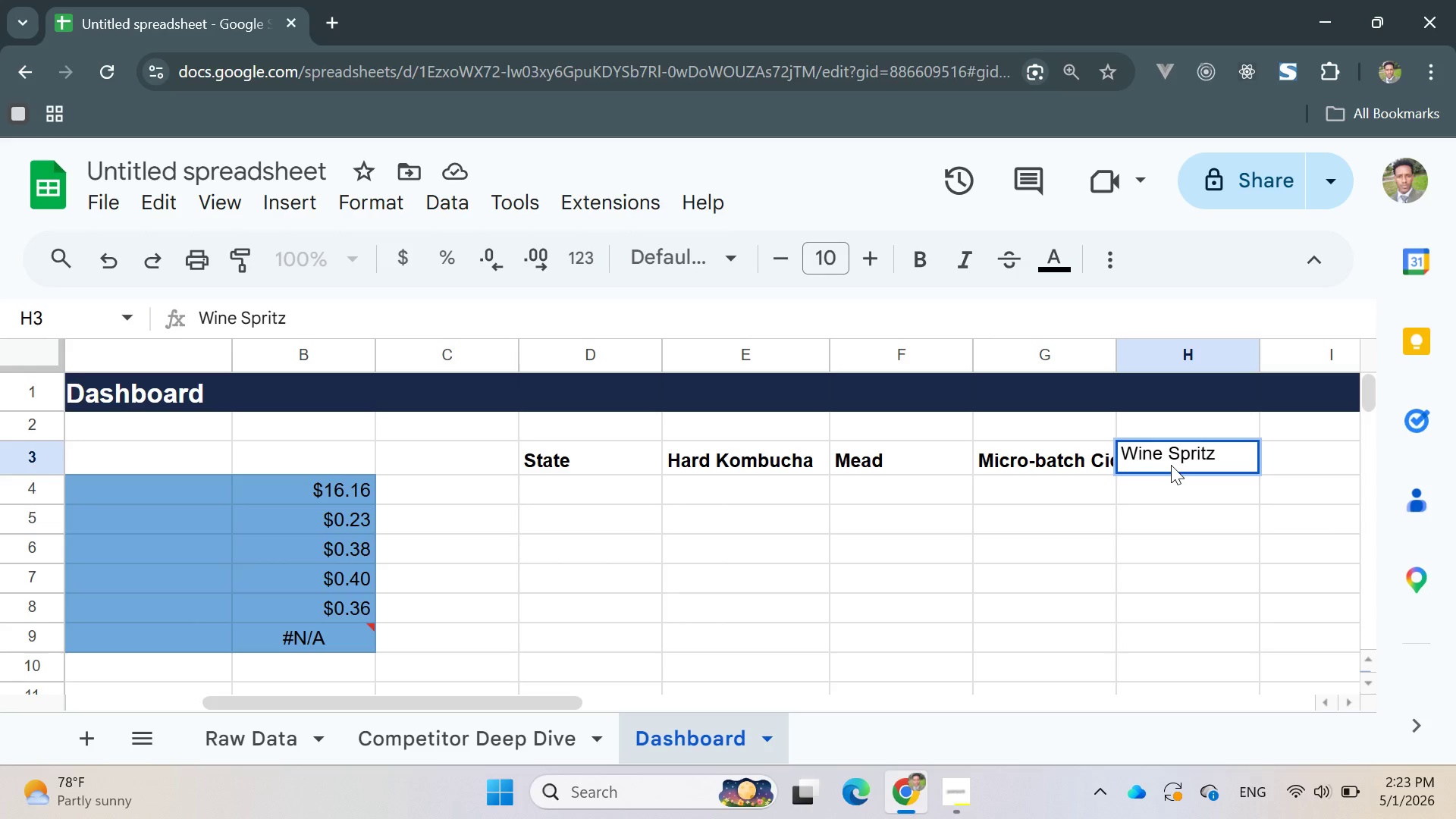 
triple_click([1171, 465])
 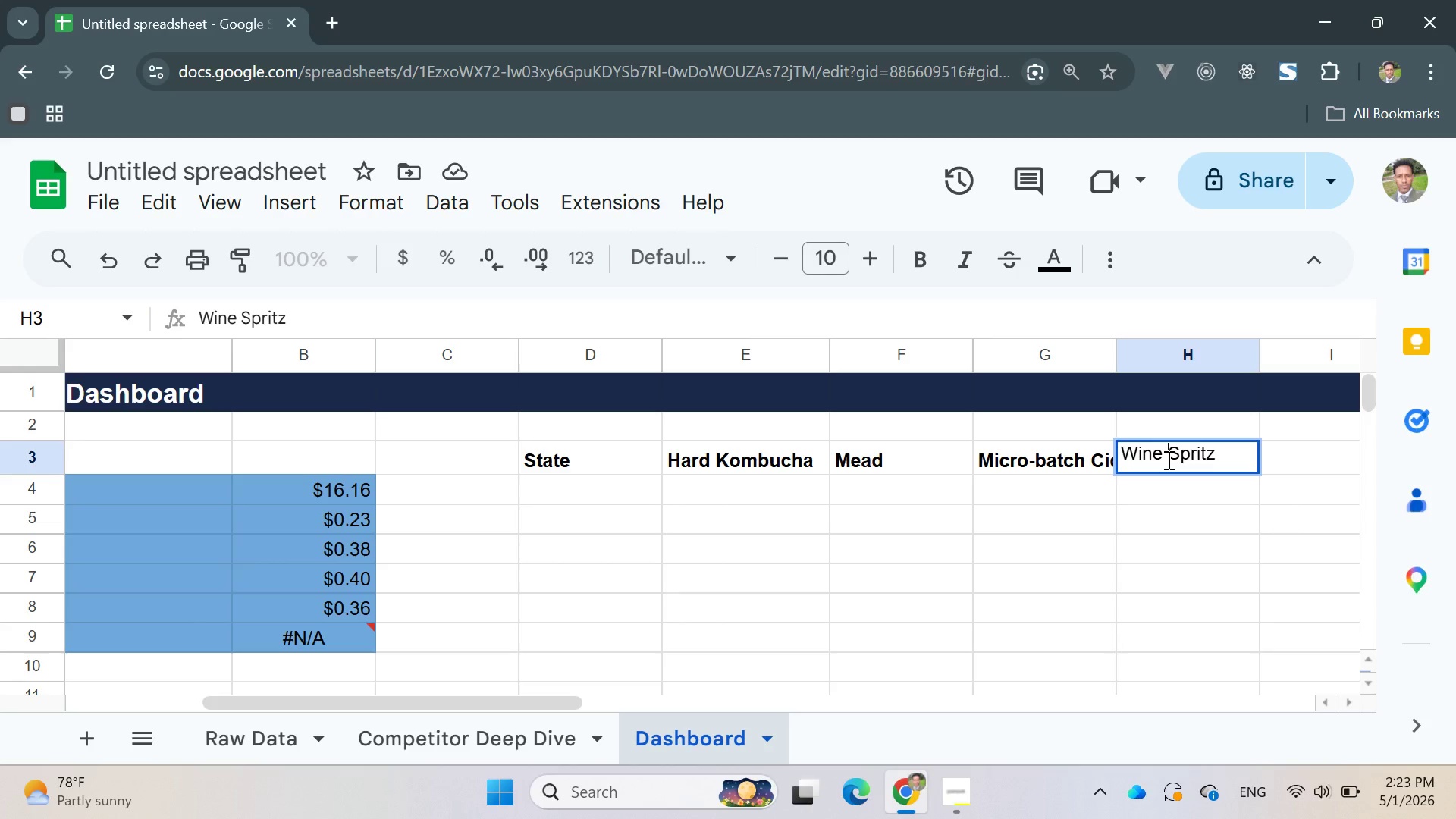 
double_click([1167, 460])
 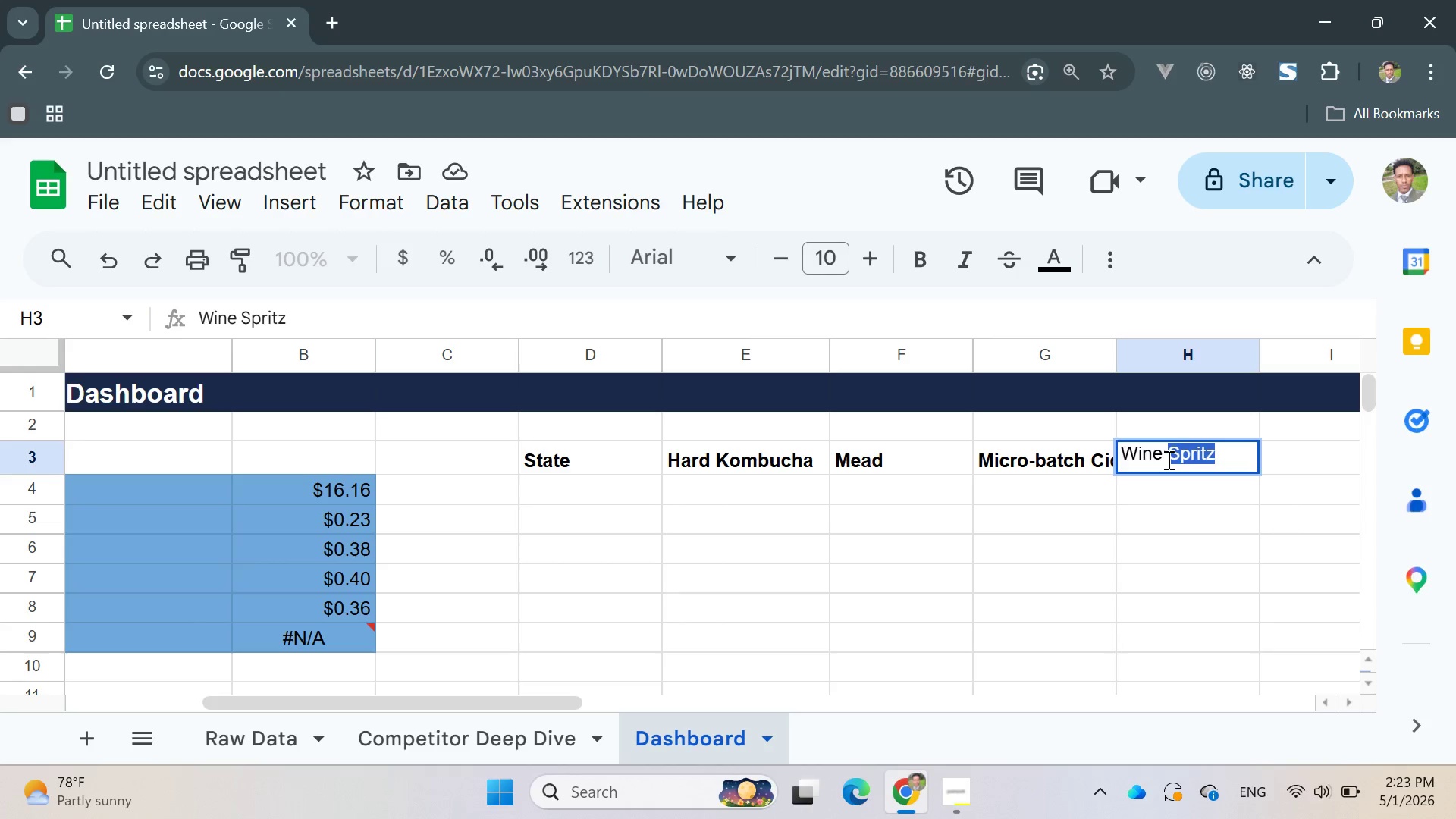 
triple_click([1167, 460])
 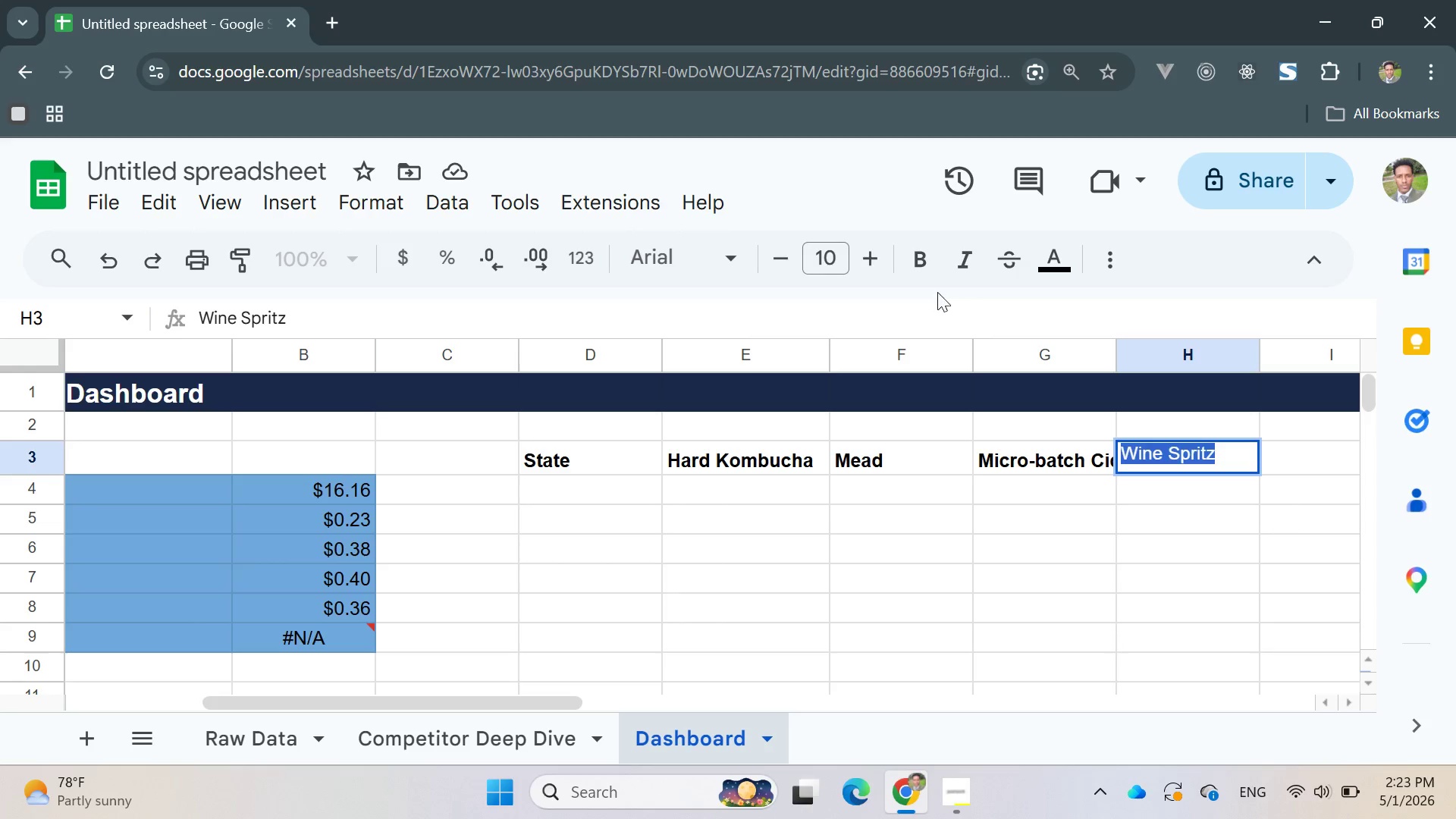 
left_click([927, 271])
 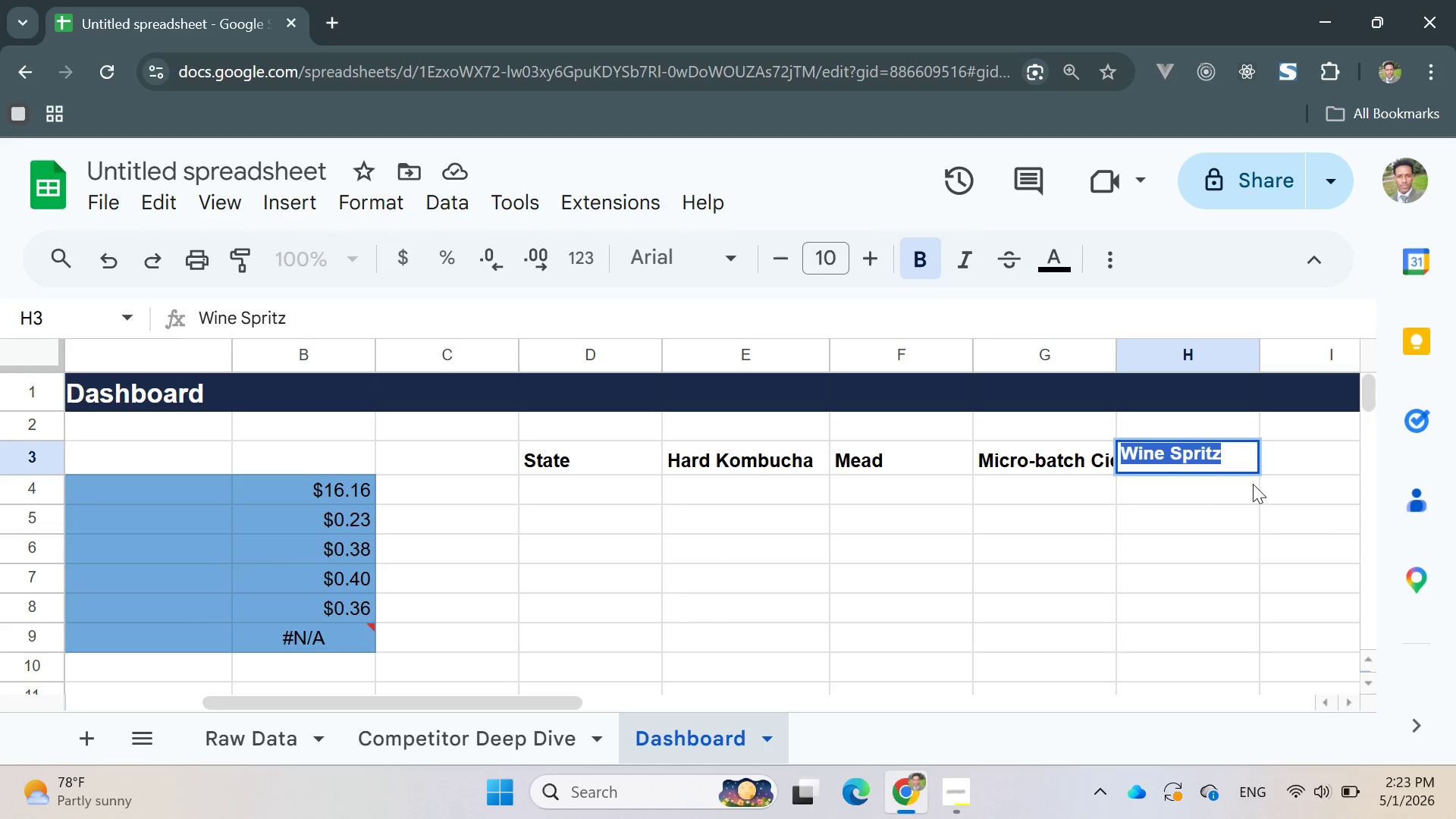 
left_click([1293, 495])
 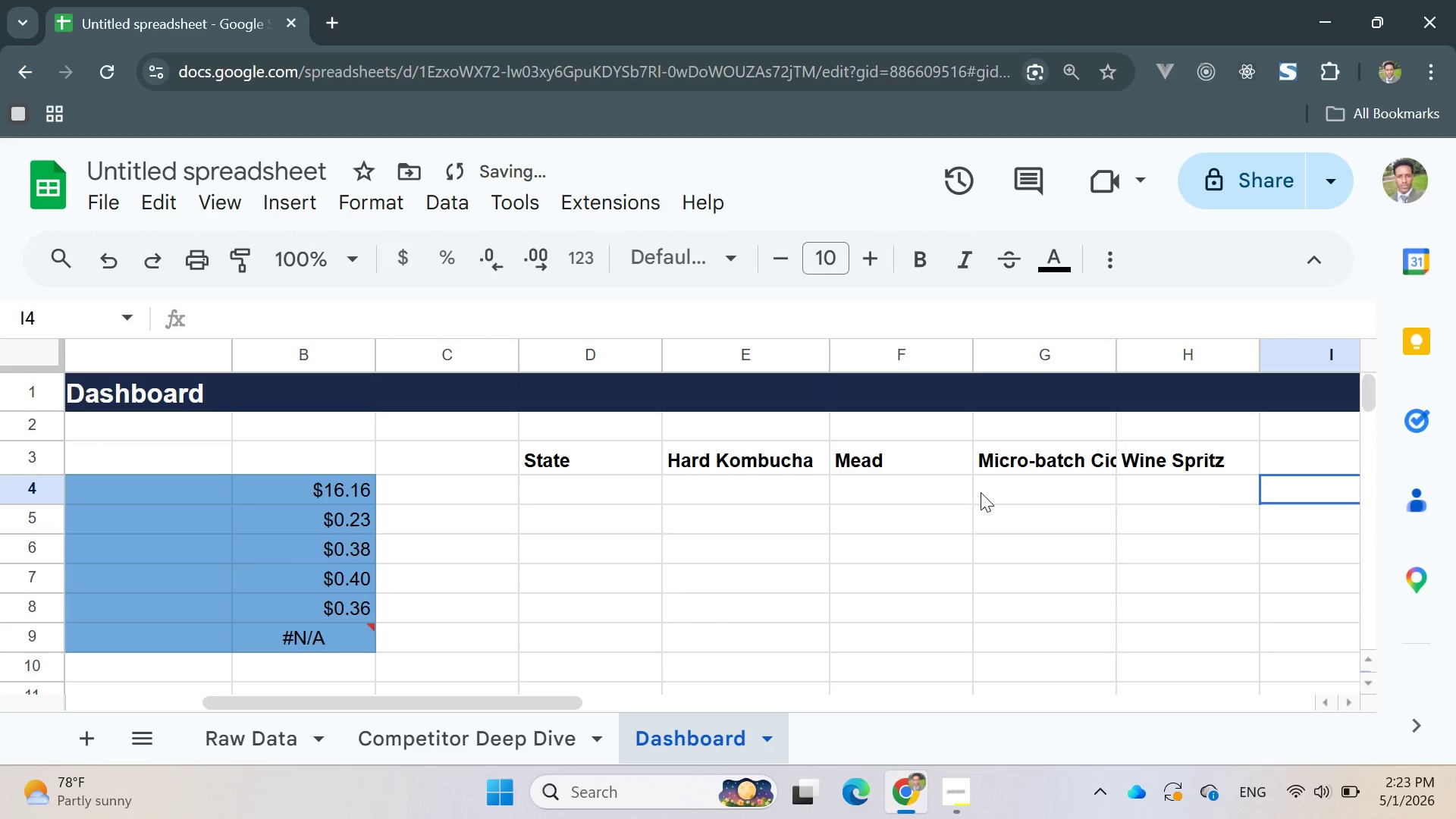 
left_click([944, 492])
 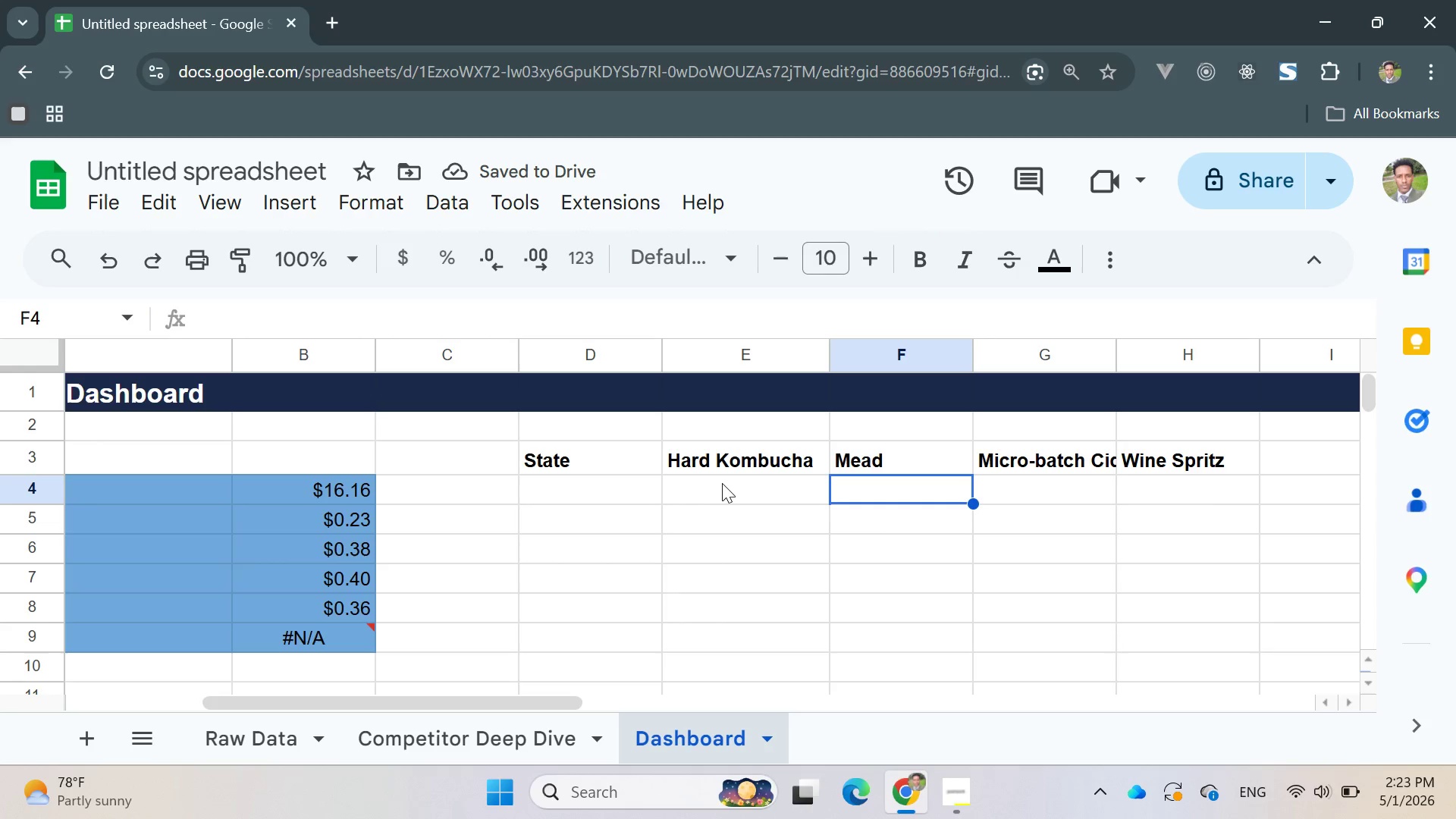 
double_click([585, 489])
 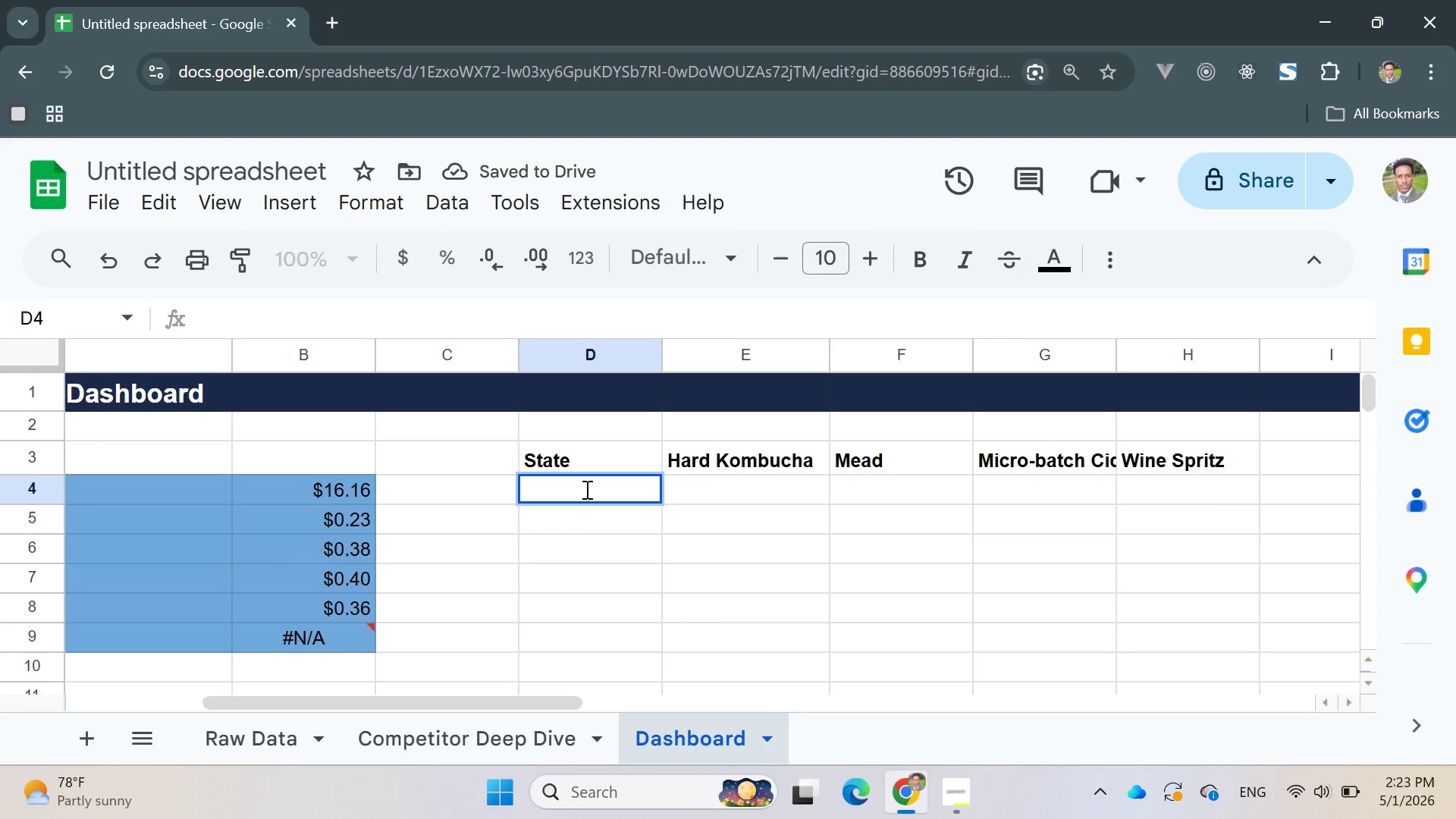 
type(Colra)
key(Backspace)
type(o)
key(Backspace)
key(Backspace)
type(orado)
 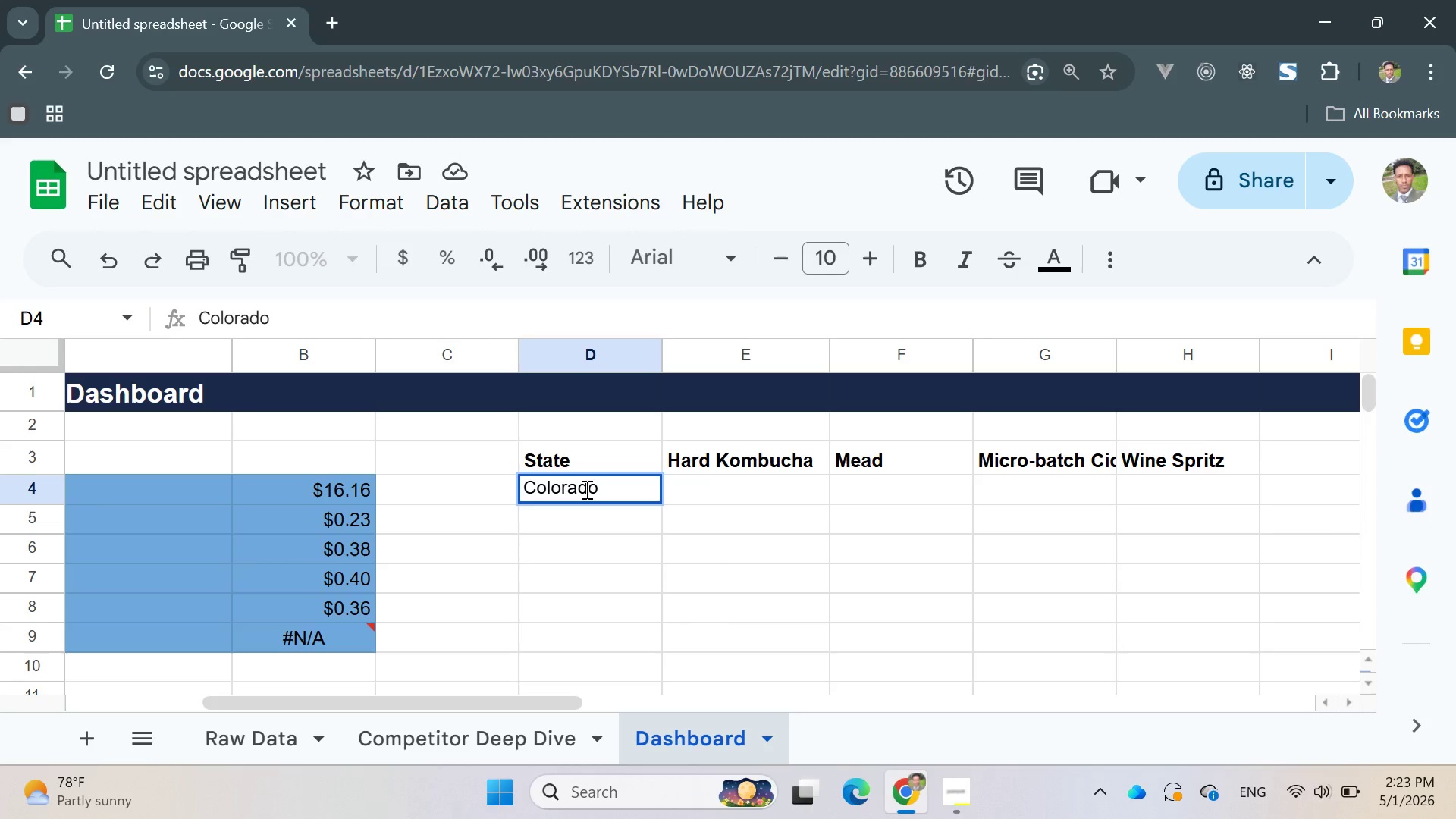 
key(Enter)
 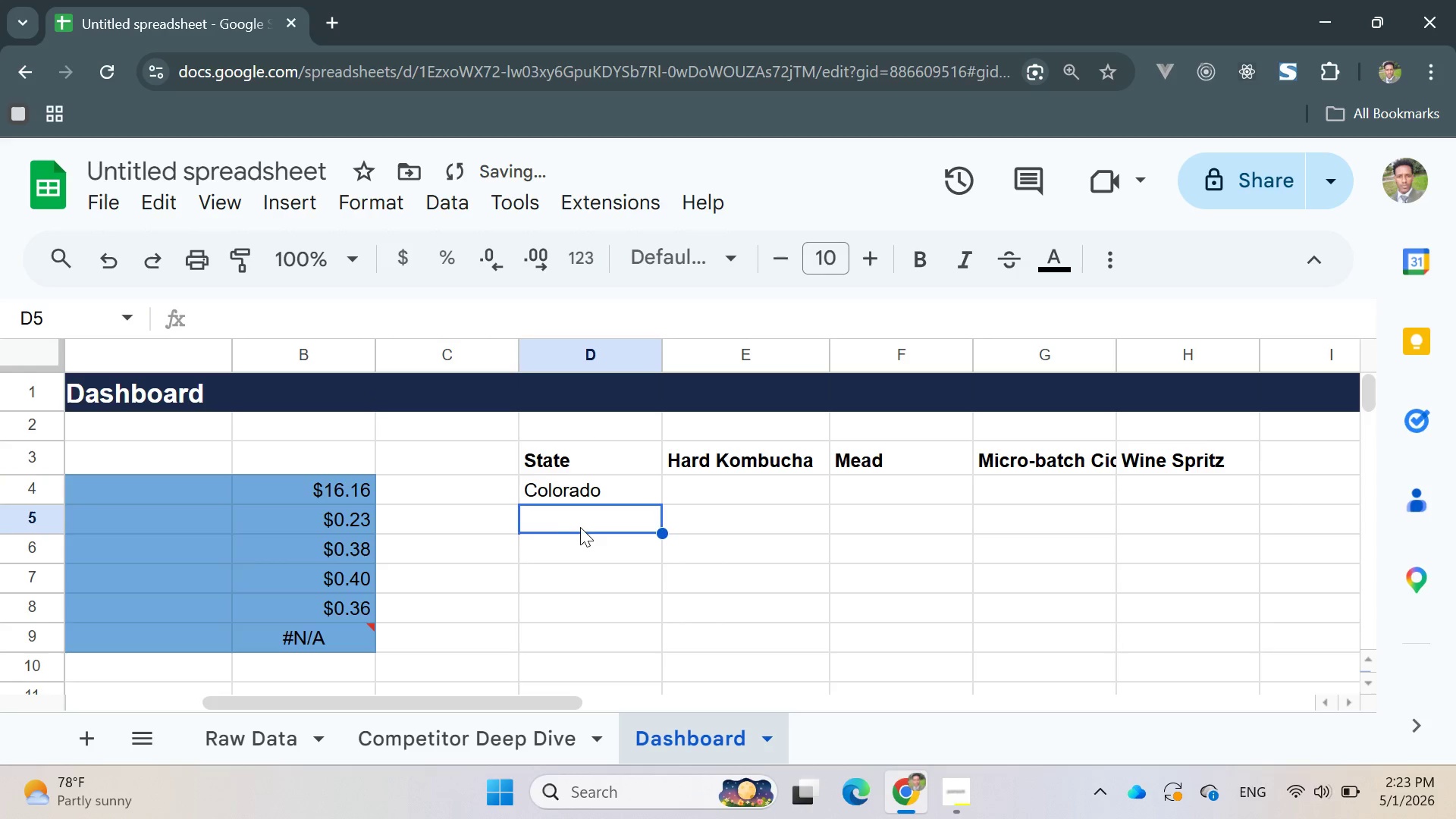 
double_click([569, 515])
 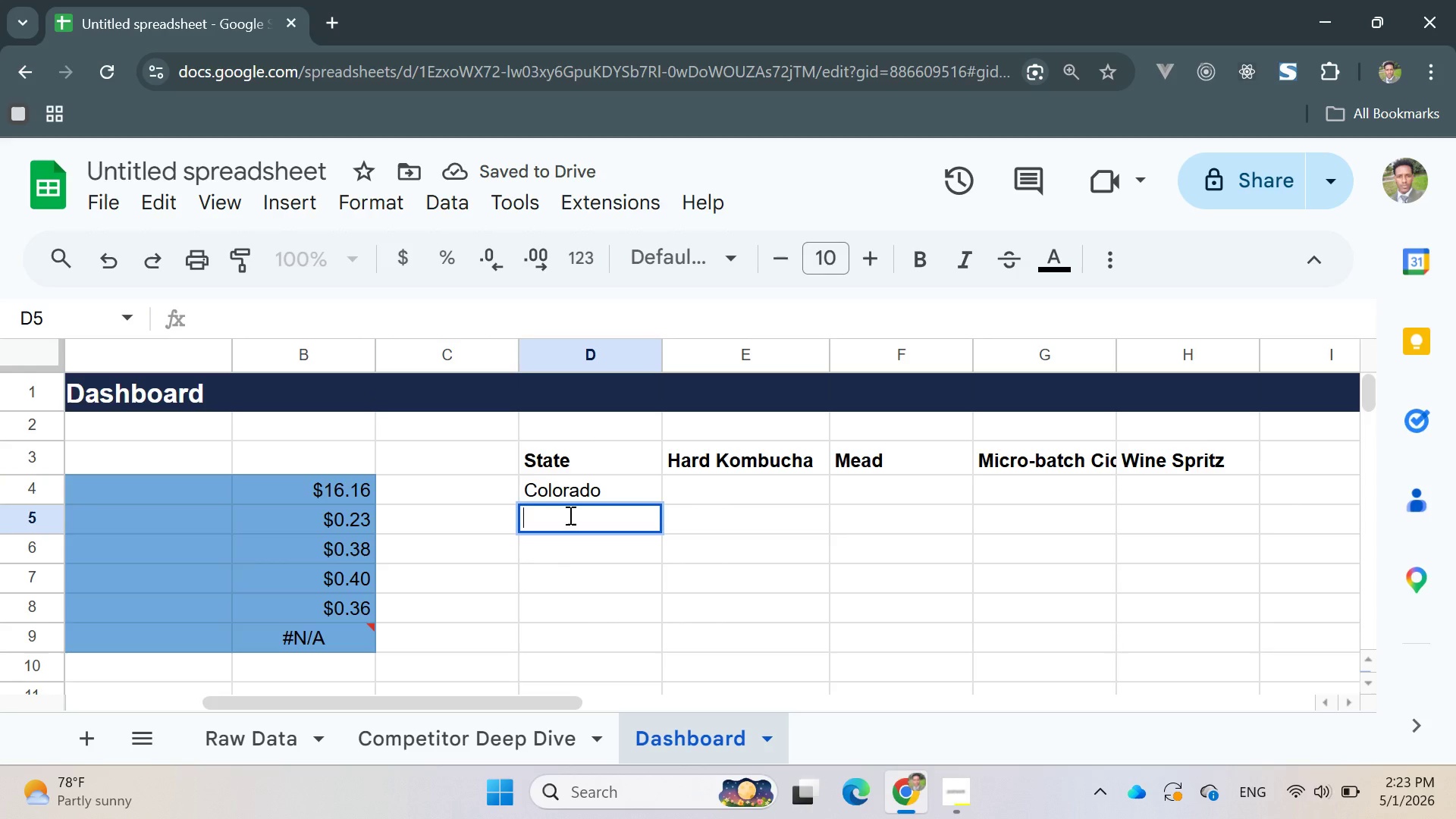 
type(Wyoming )
 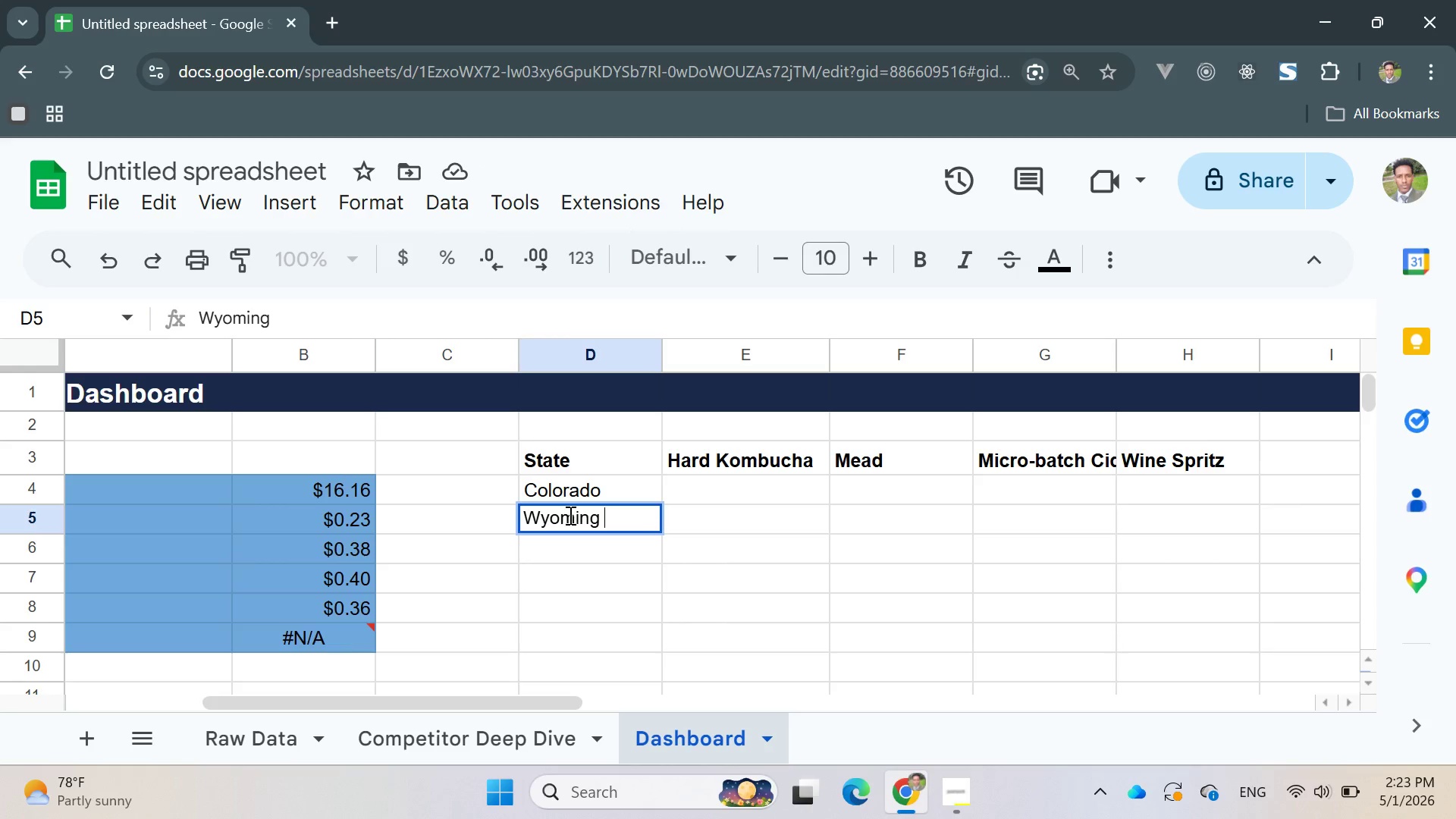 
key(Enter)
 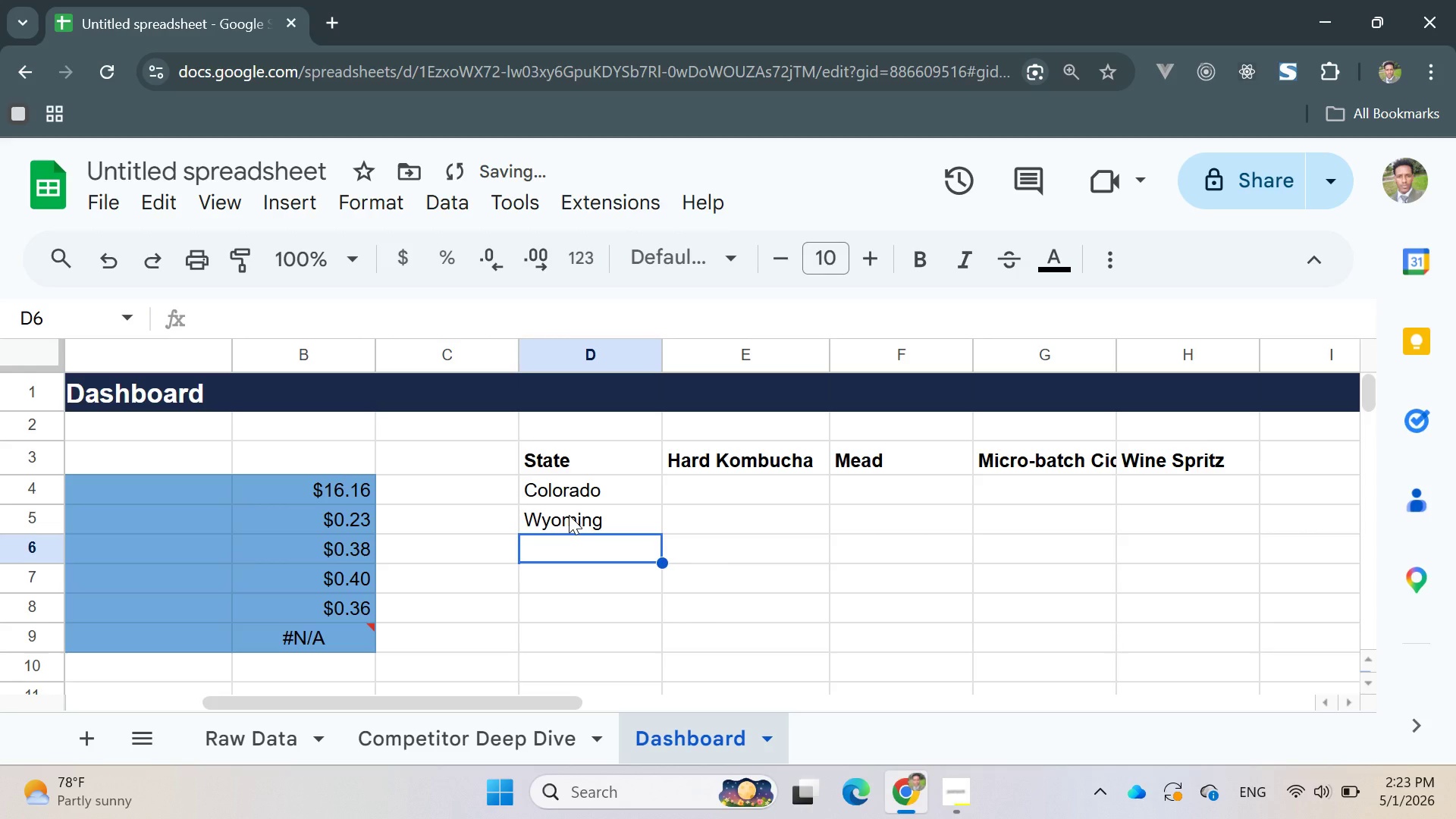 
type(Montana)
 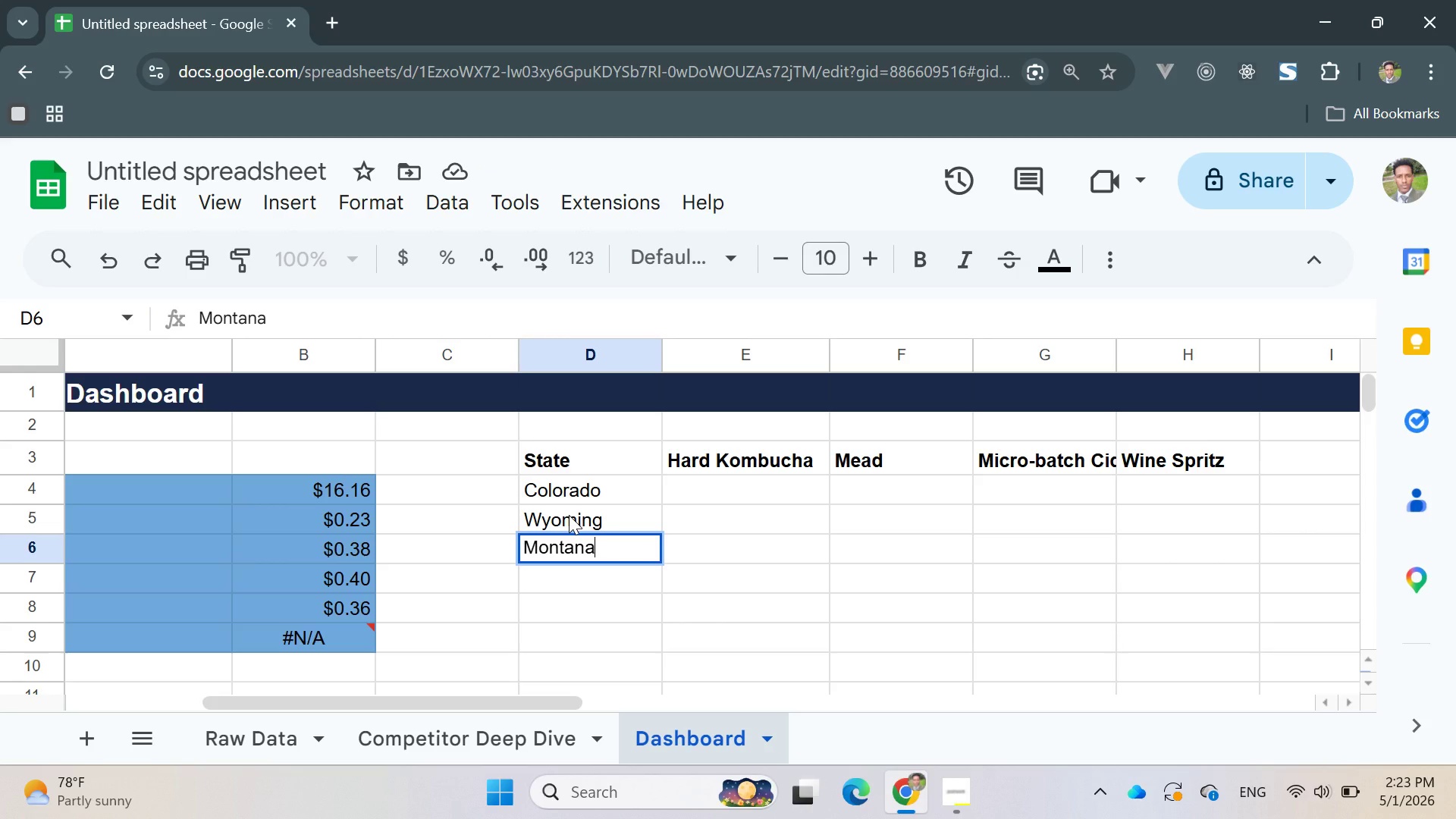 
key(Enter)
 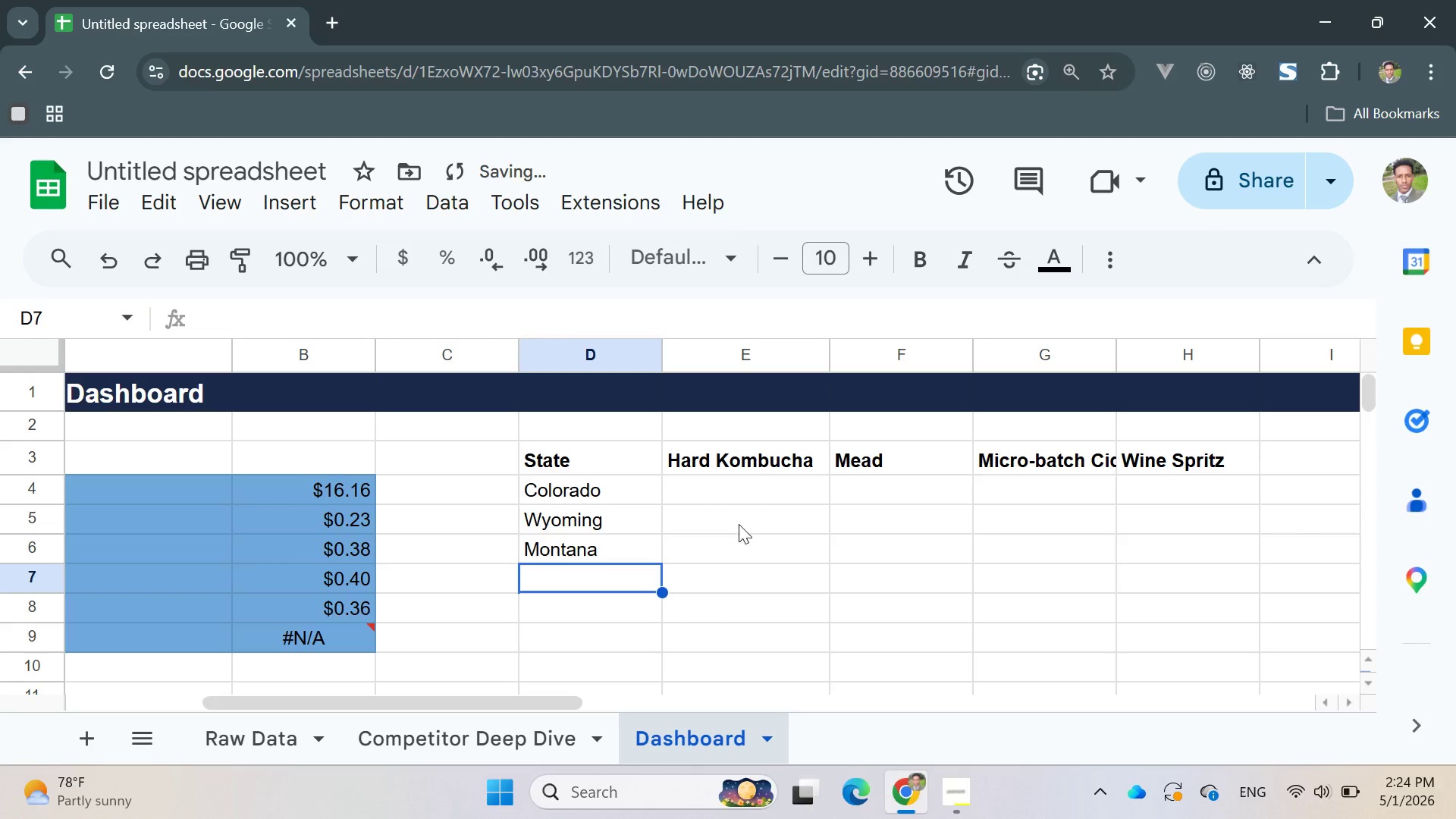 
left_click([776, 483])
 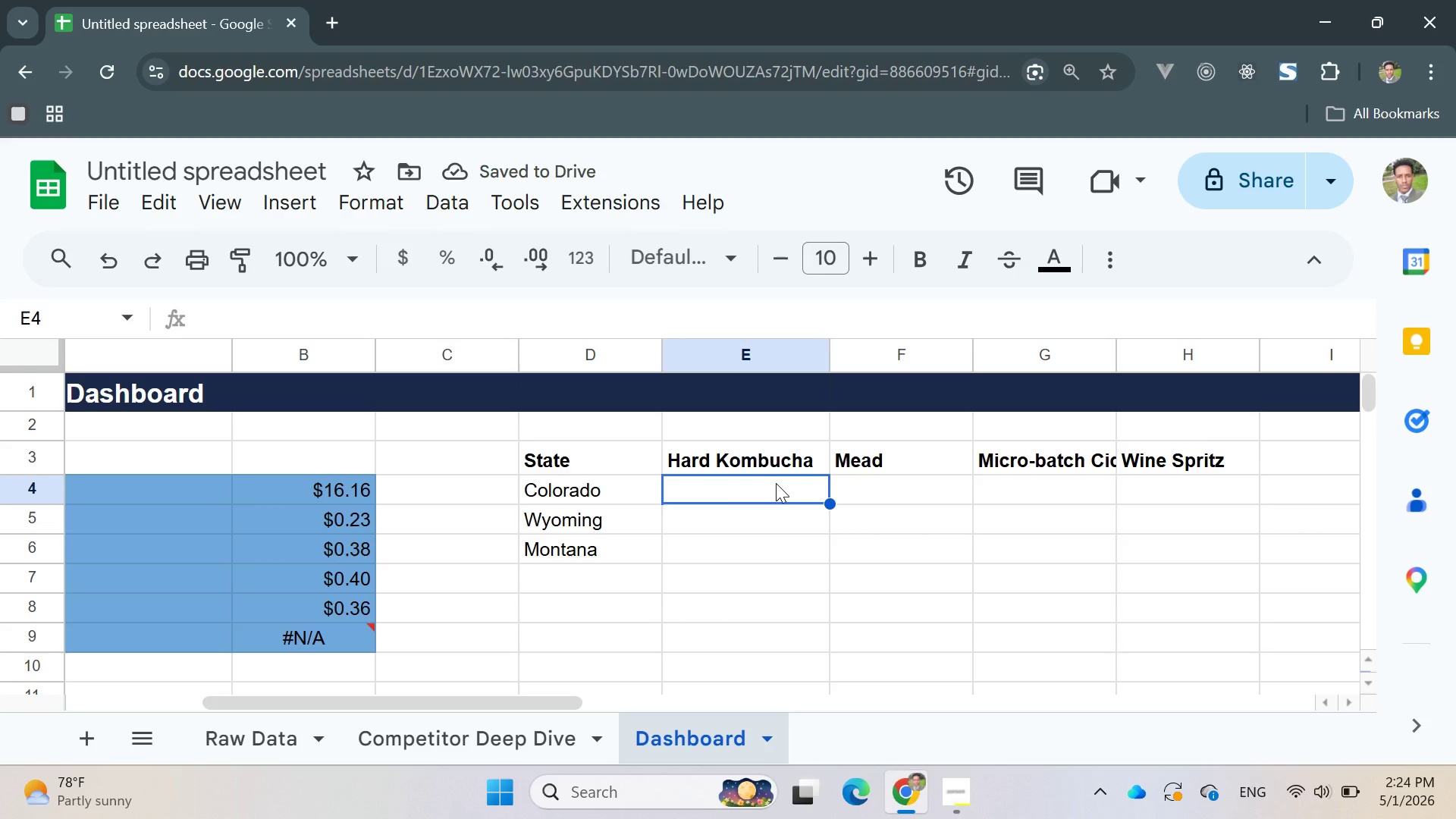 
type(=AVERAG)
 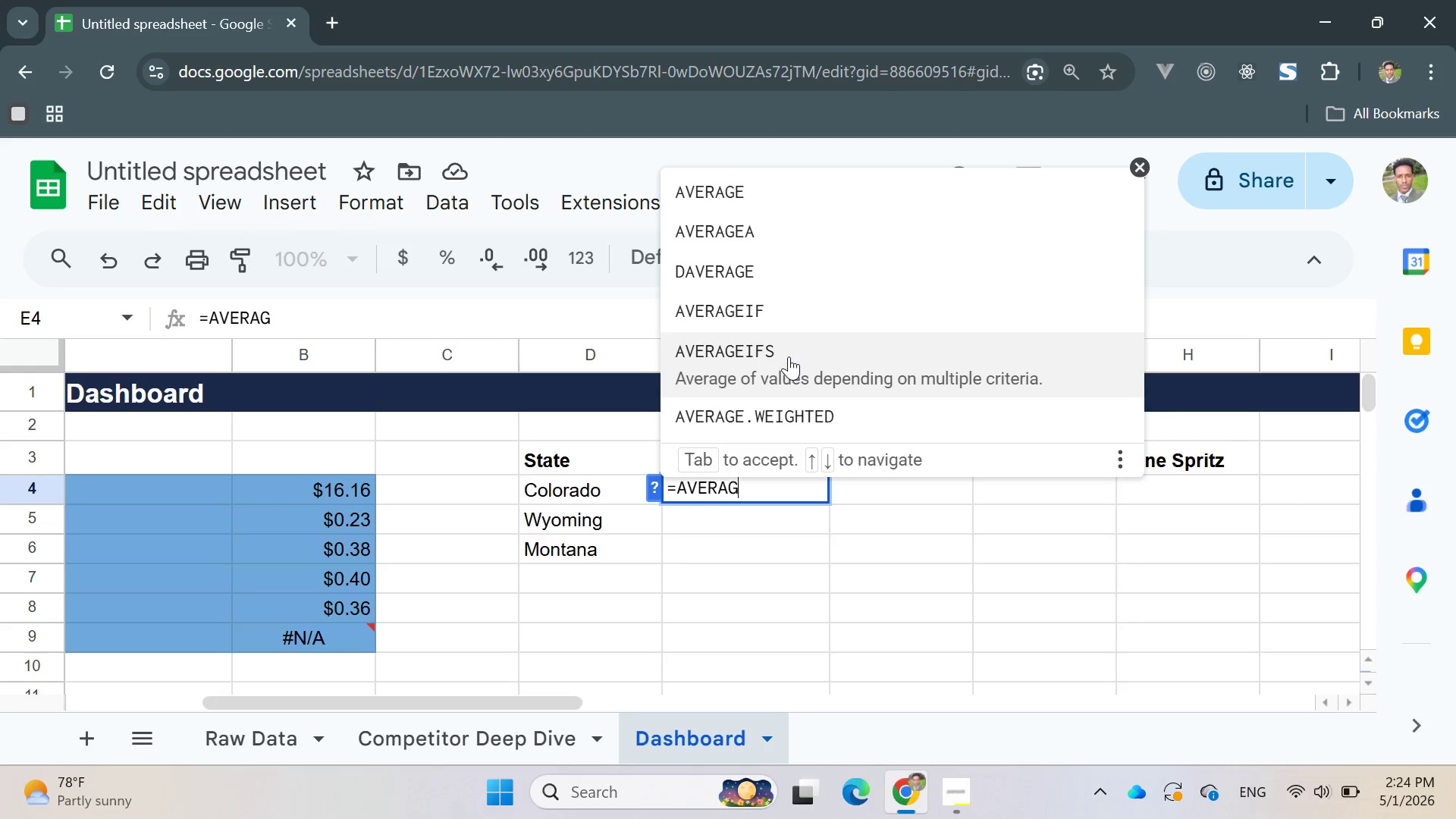 
left_click([789, 352])
 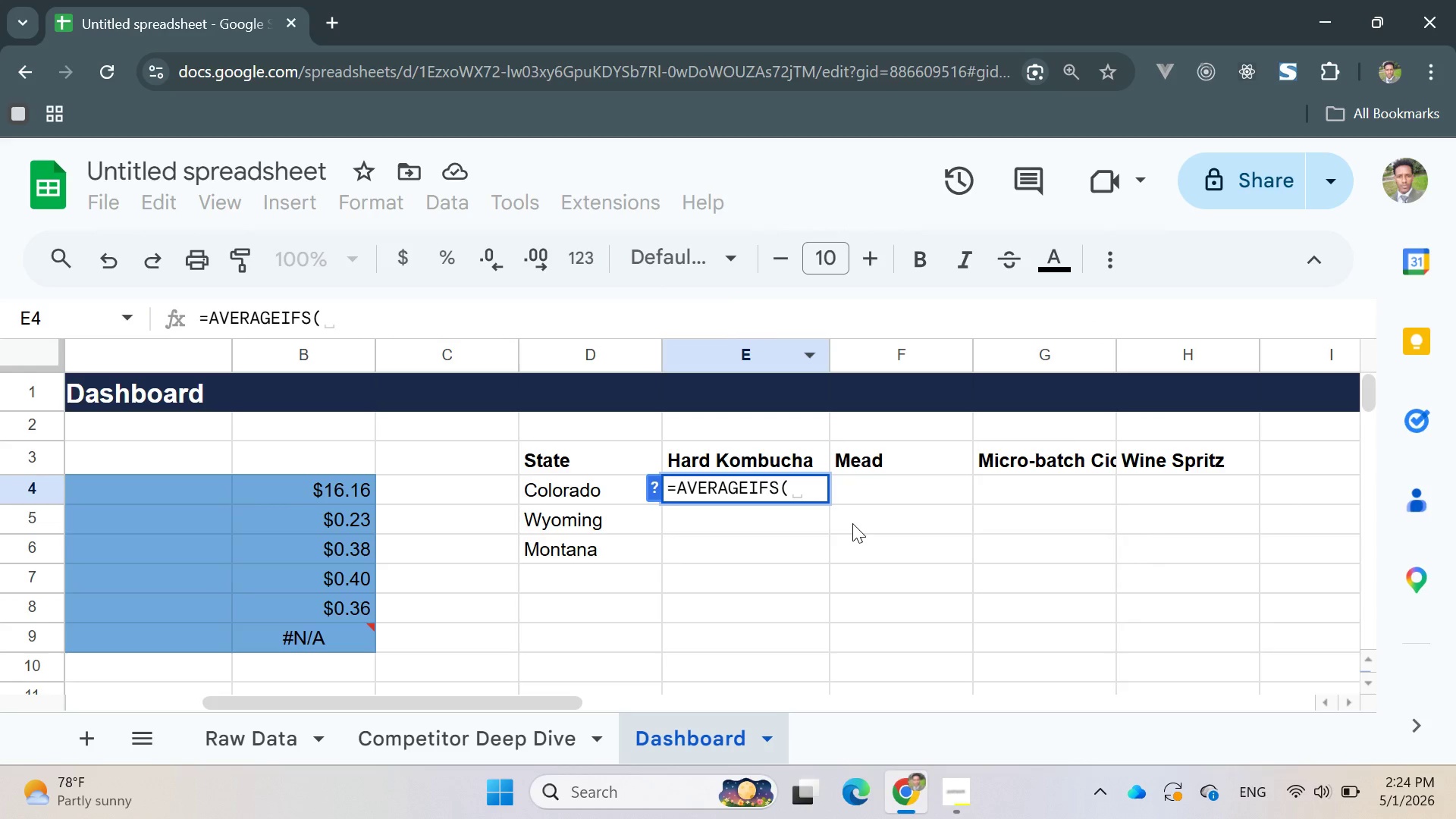 
key(Quote)
 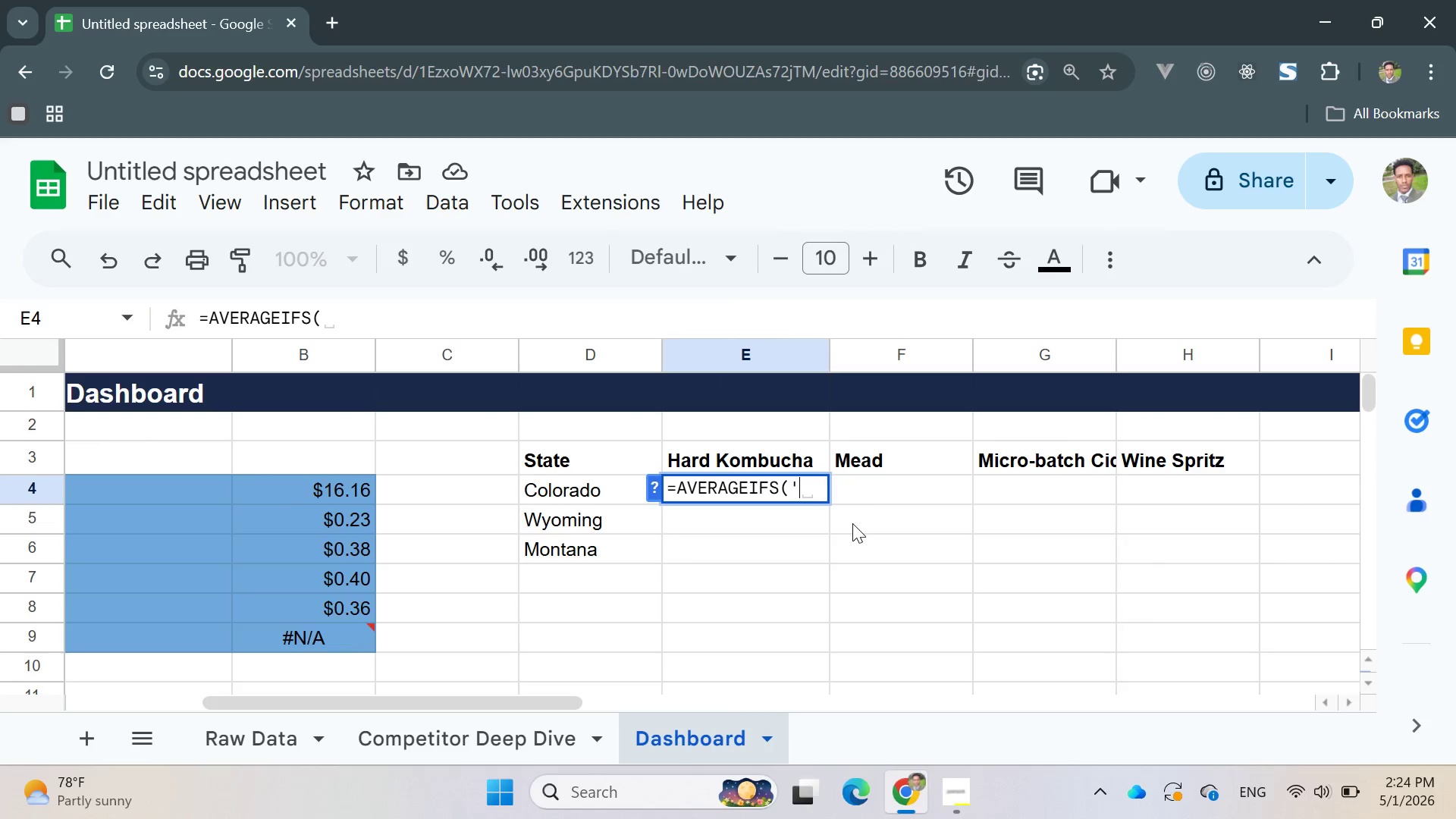 
key(Quote)
 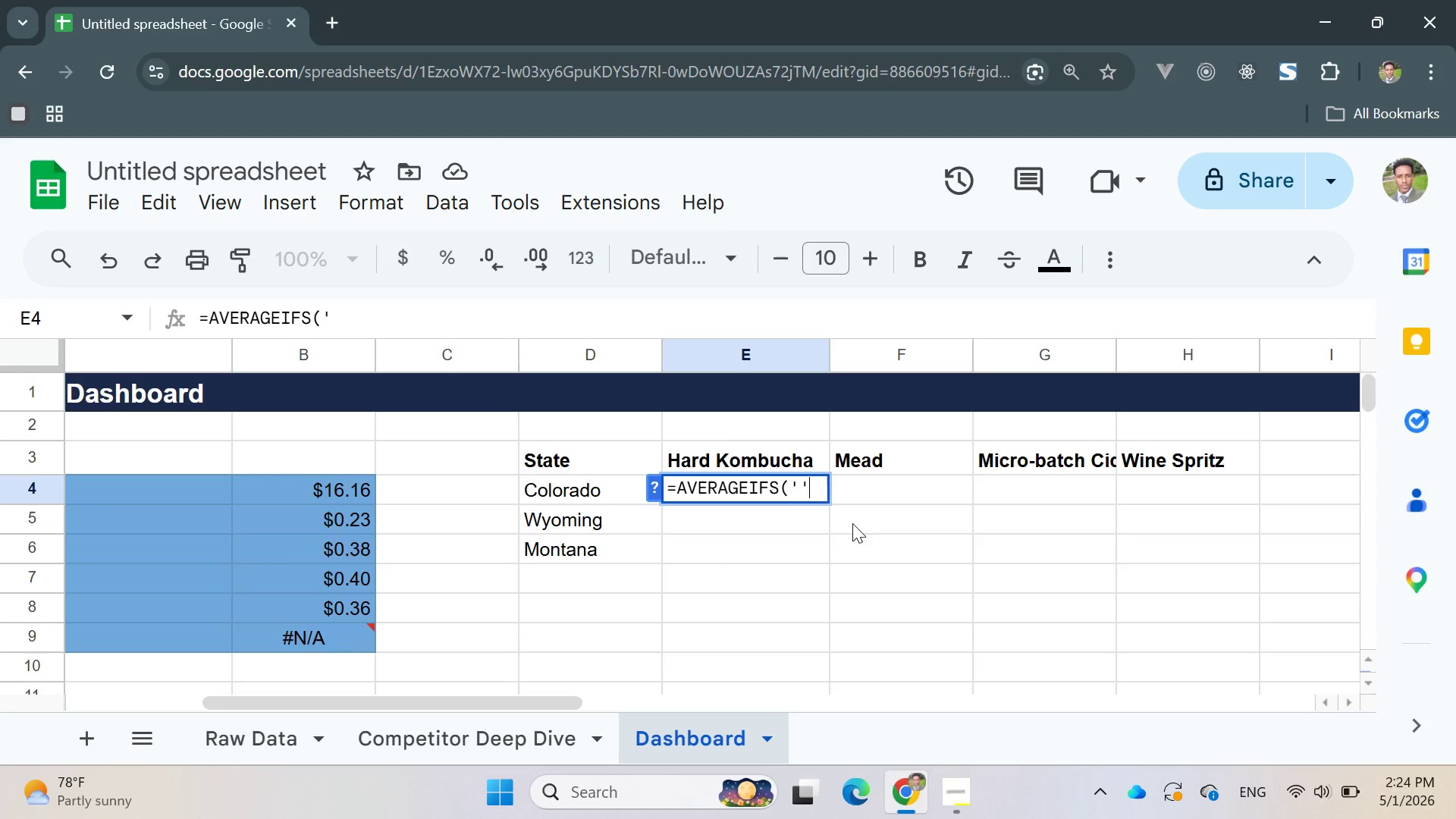 
key(ArrowLeft)
 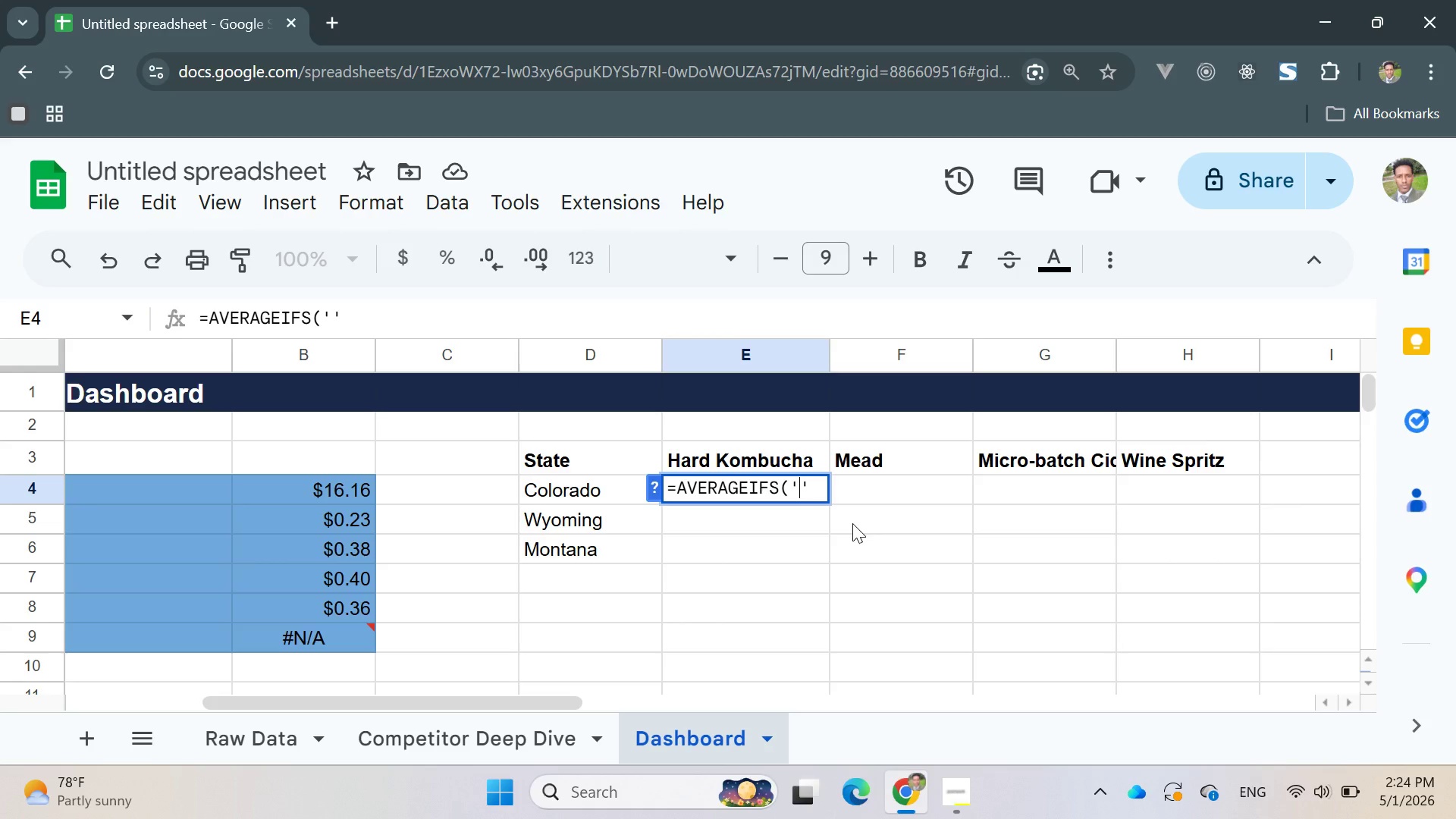 
type(Raw Data)
 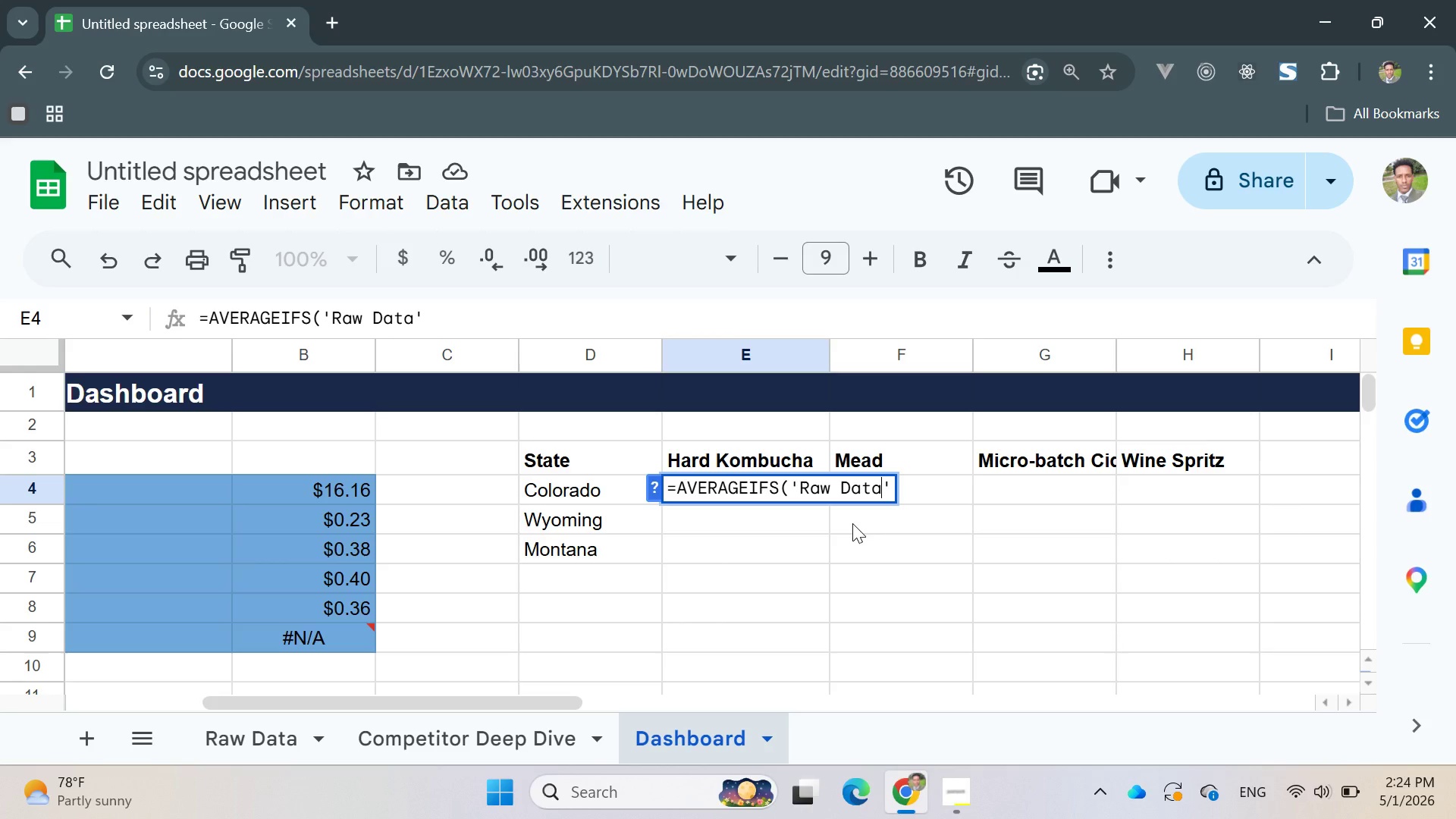 
key(ArrowRight)
 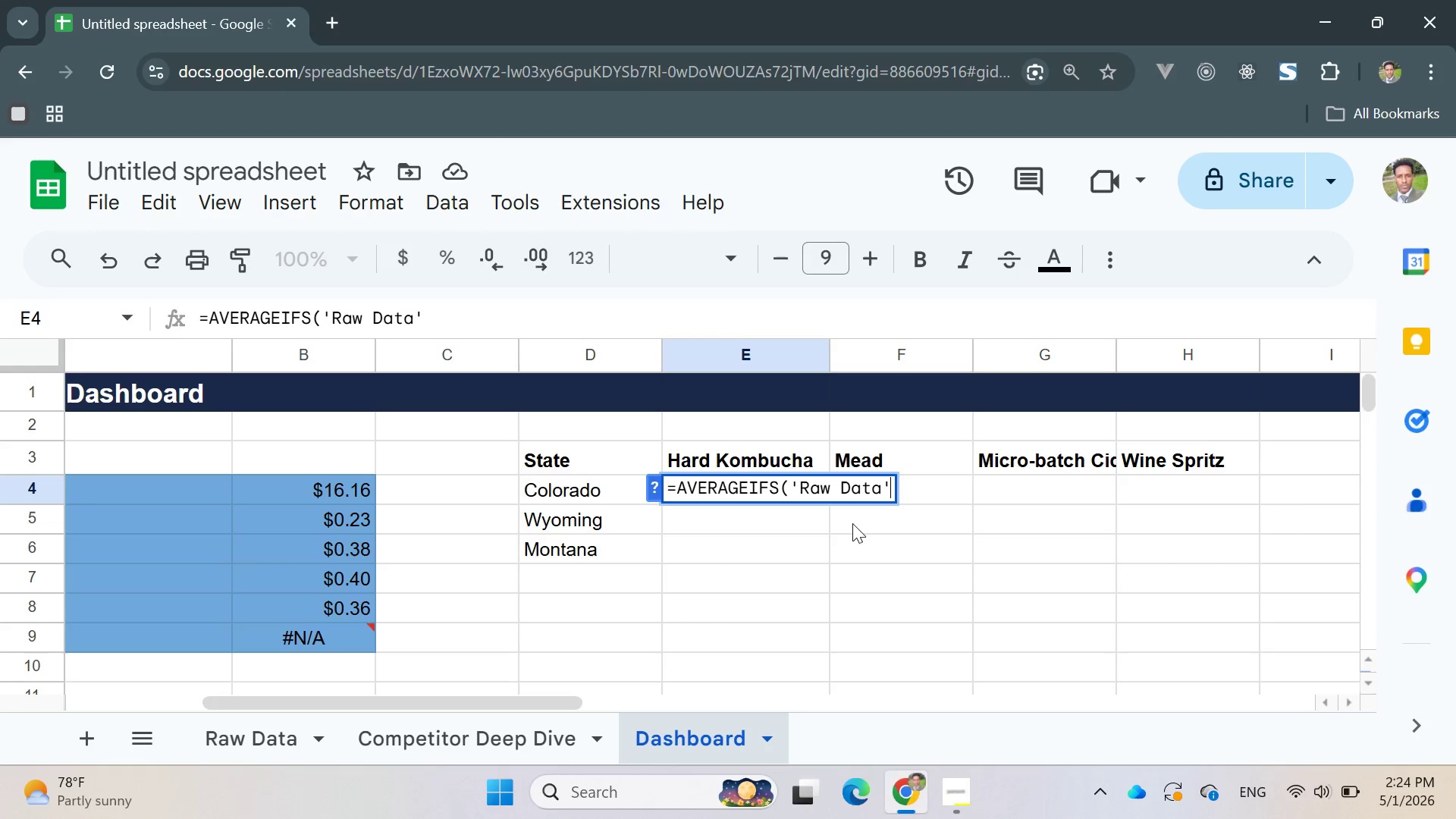 
key(Shift+1)
 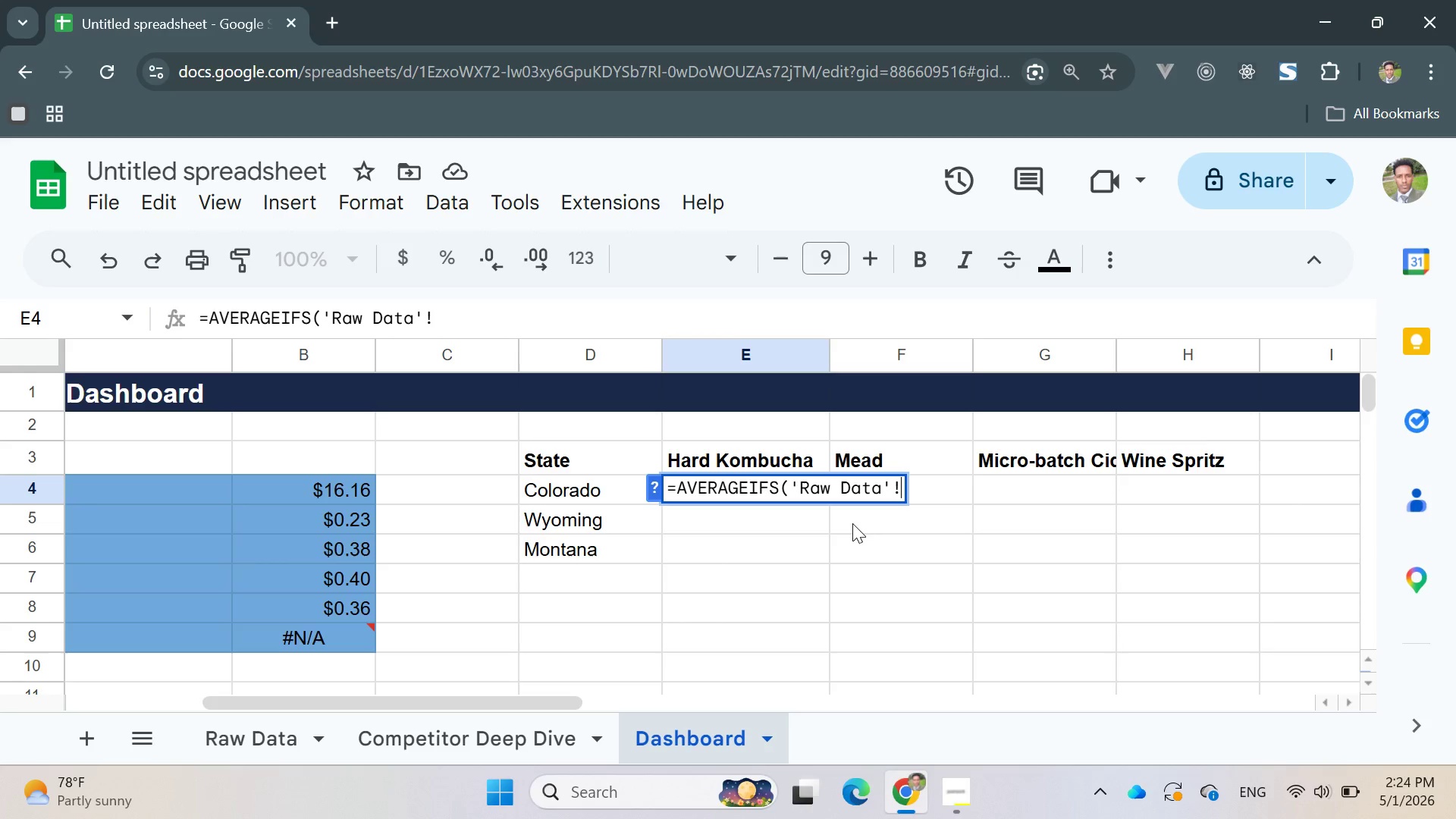 
key(CapsLock)
 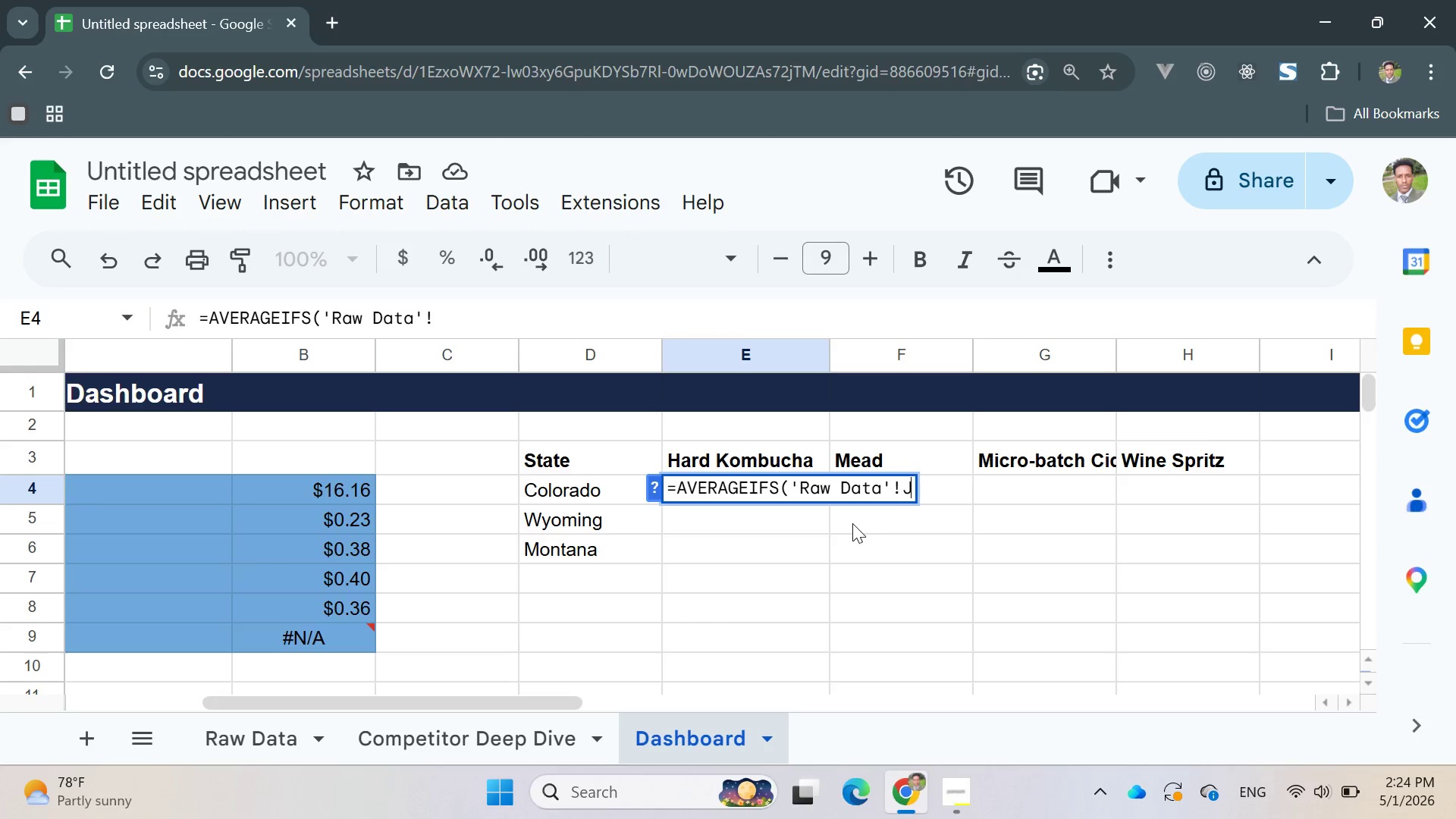 
key(J)
 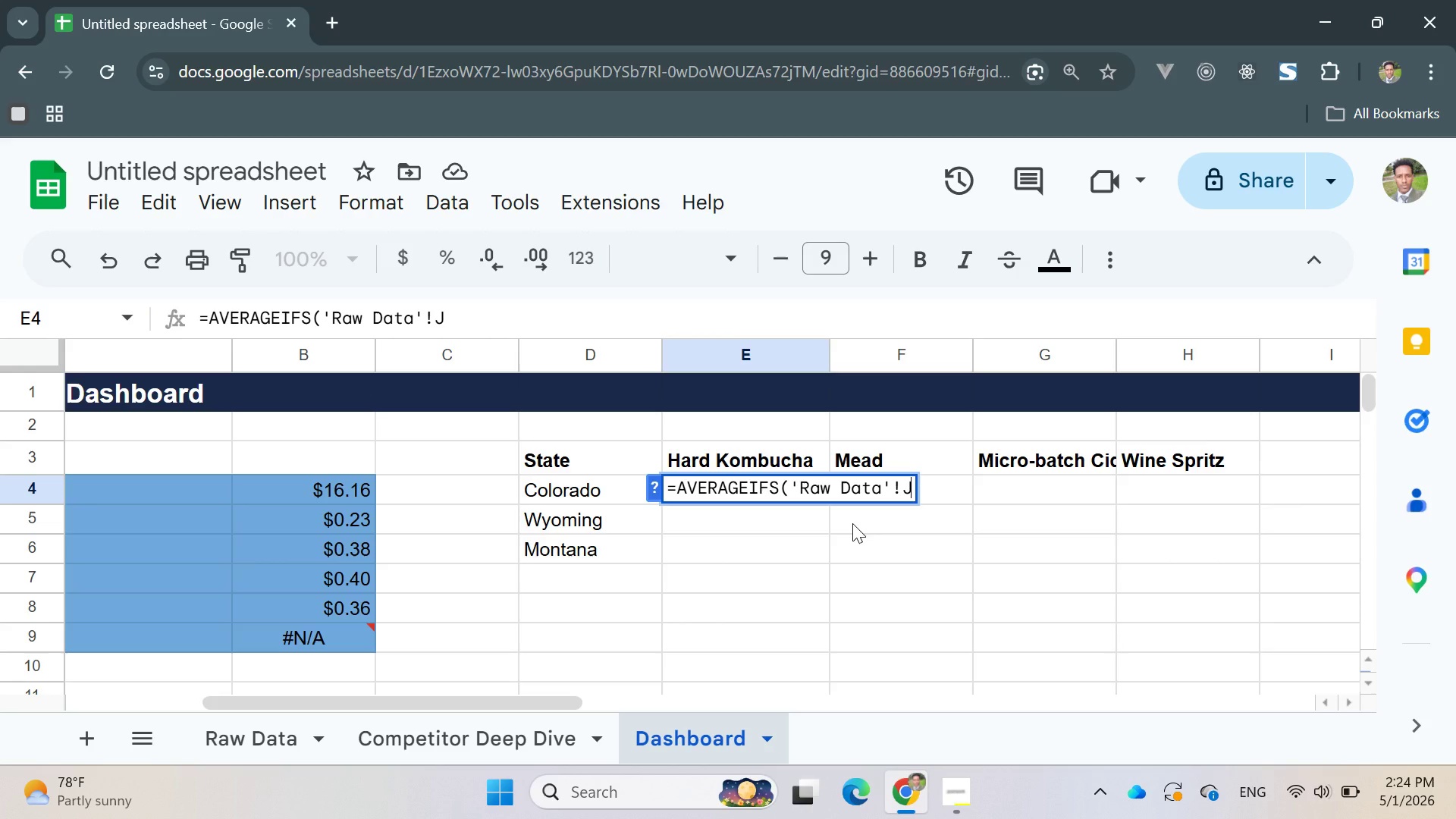 
key(Shift+Semicolon)
 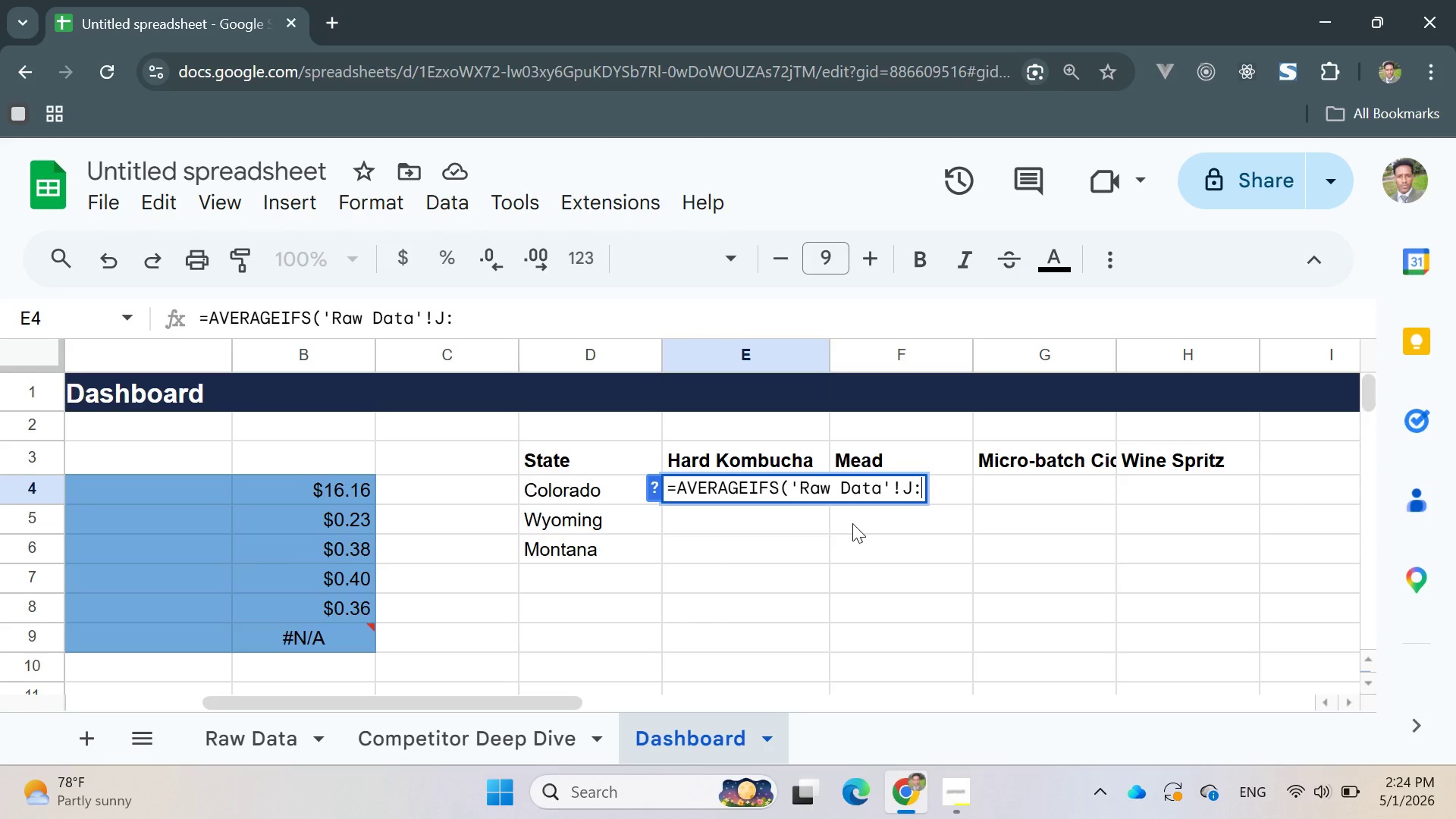 
key(J)
 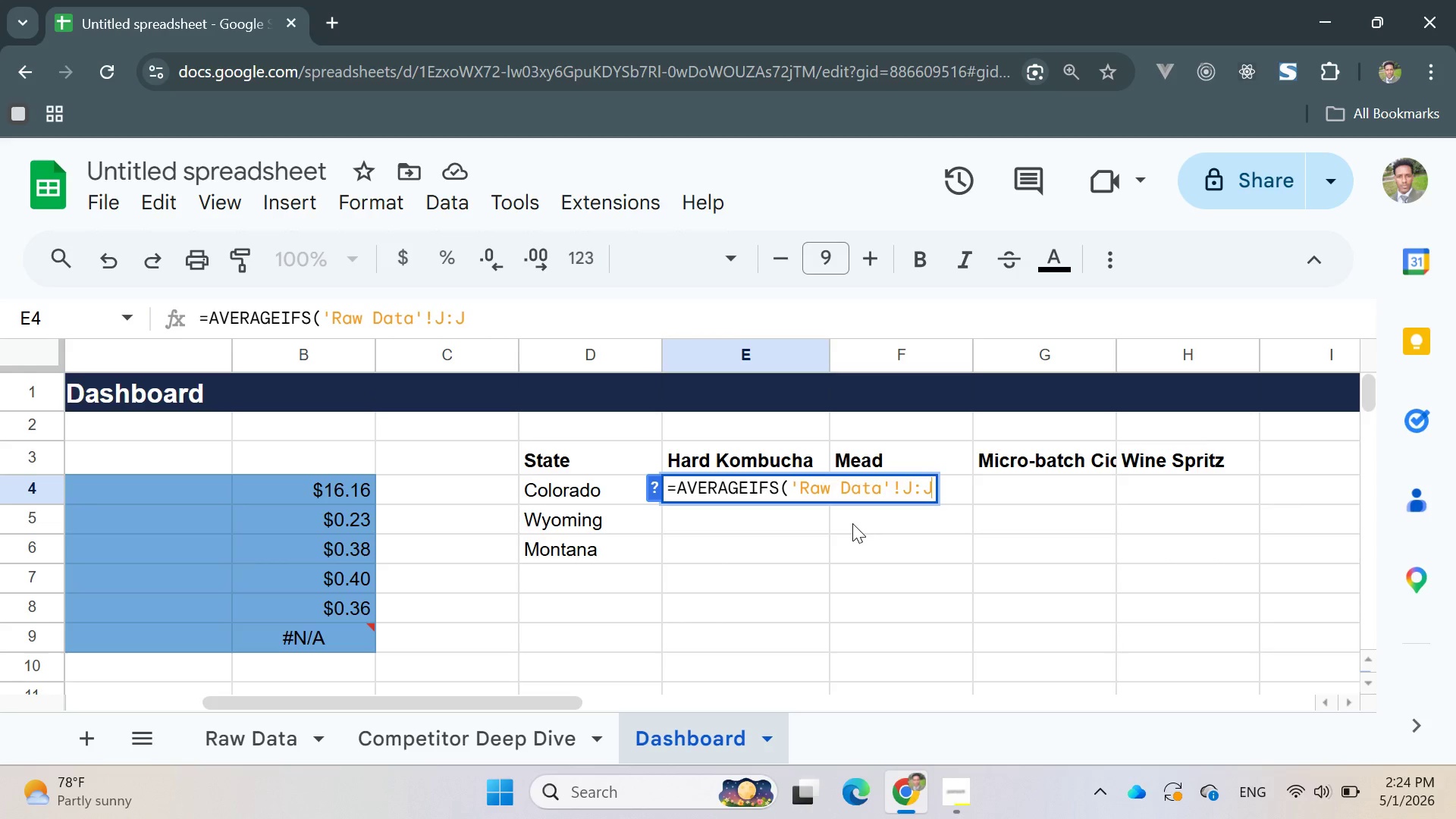 
key(Comma)
 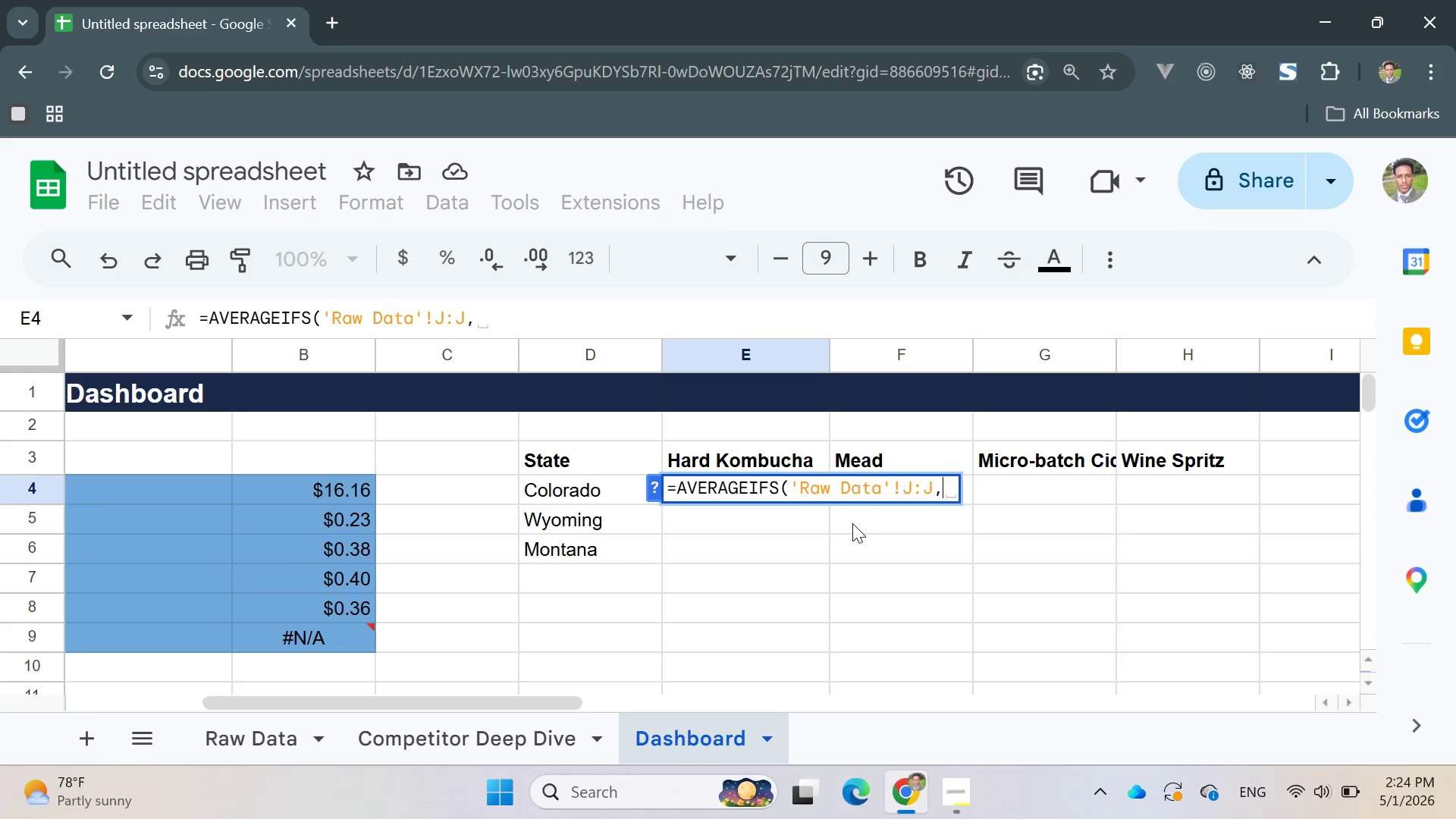 
key(Space)
 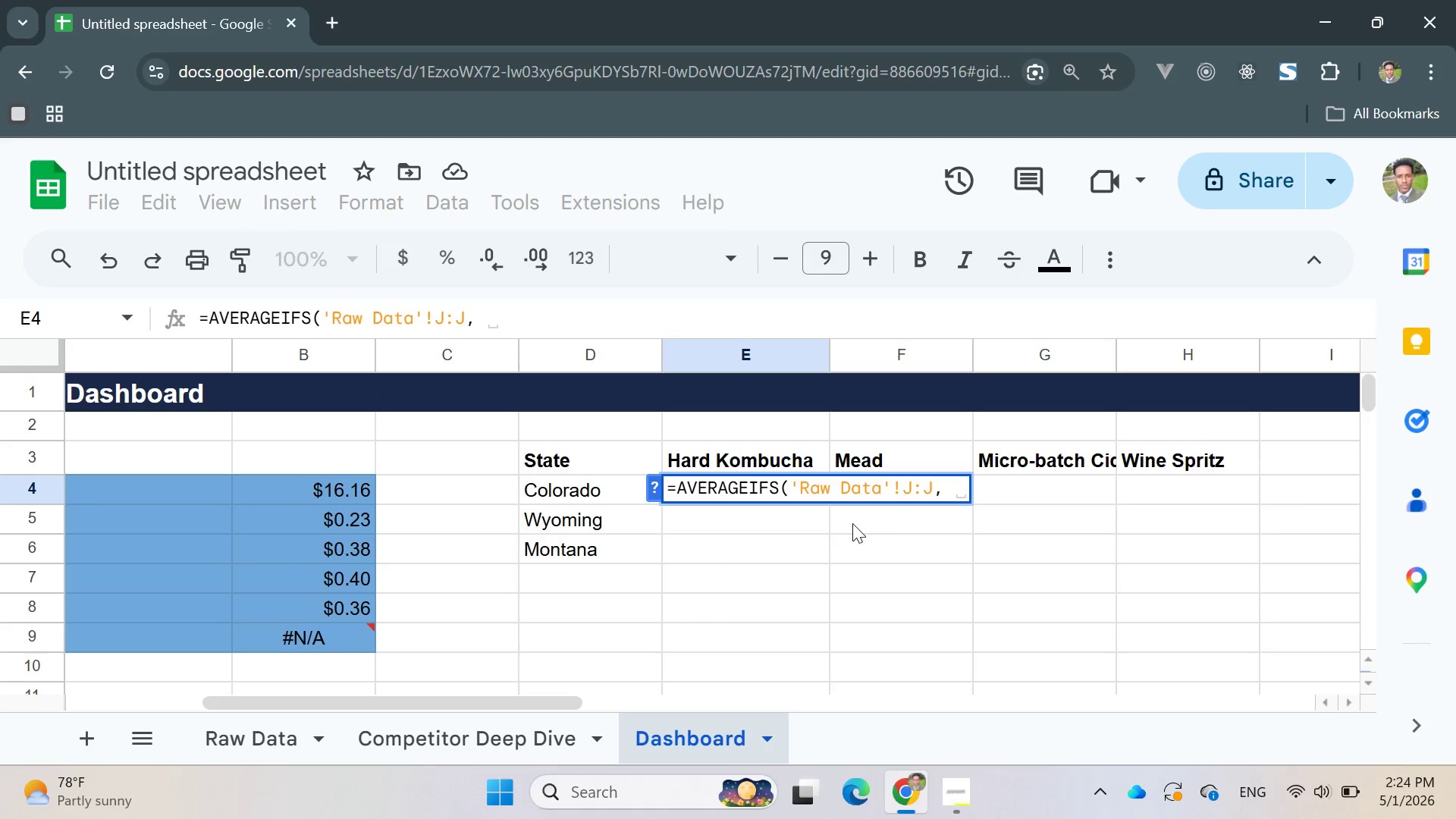 
key(Shift+Quote)
 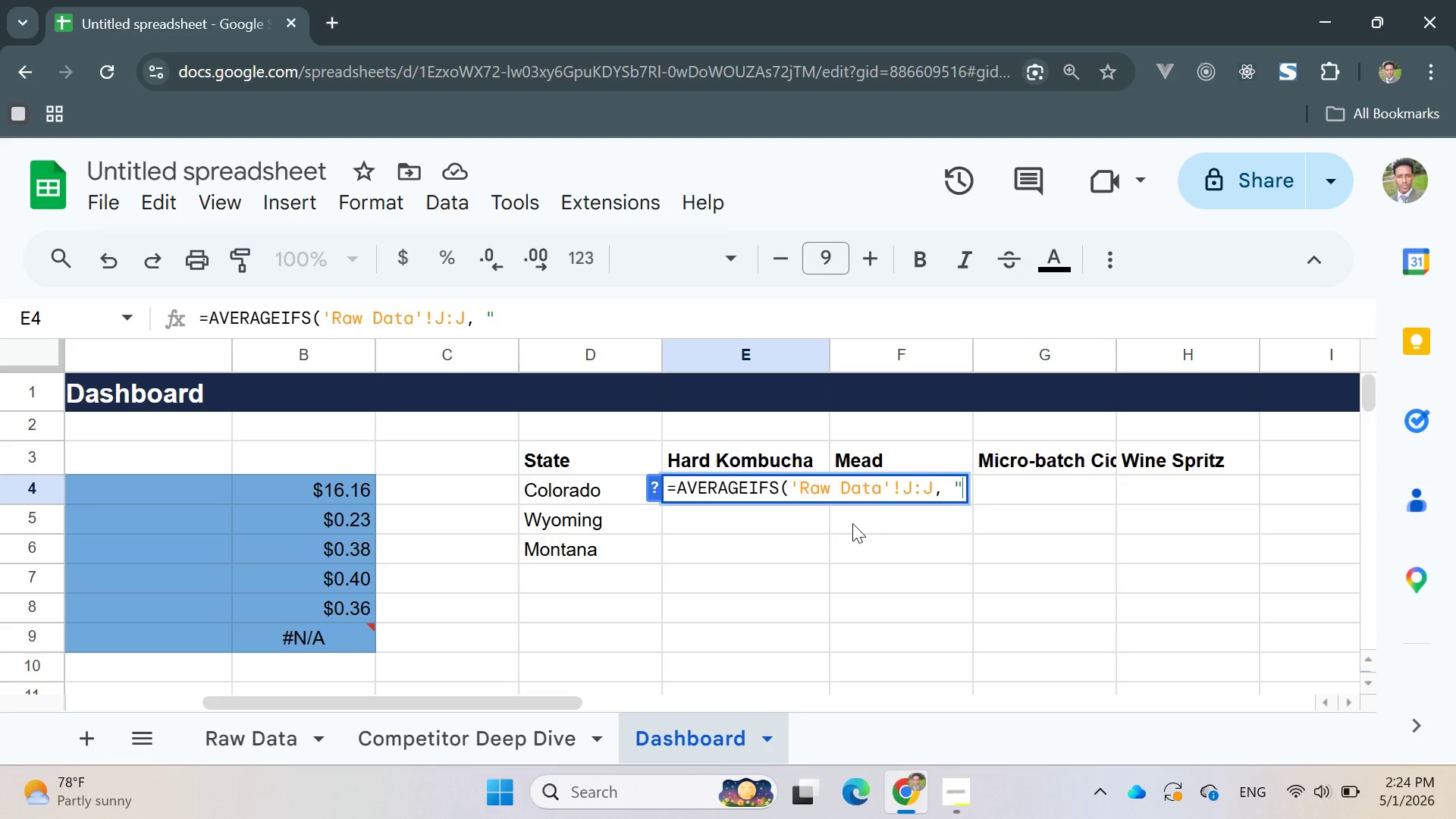 
key(Shift+Quote)
 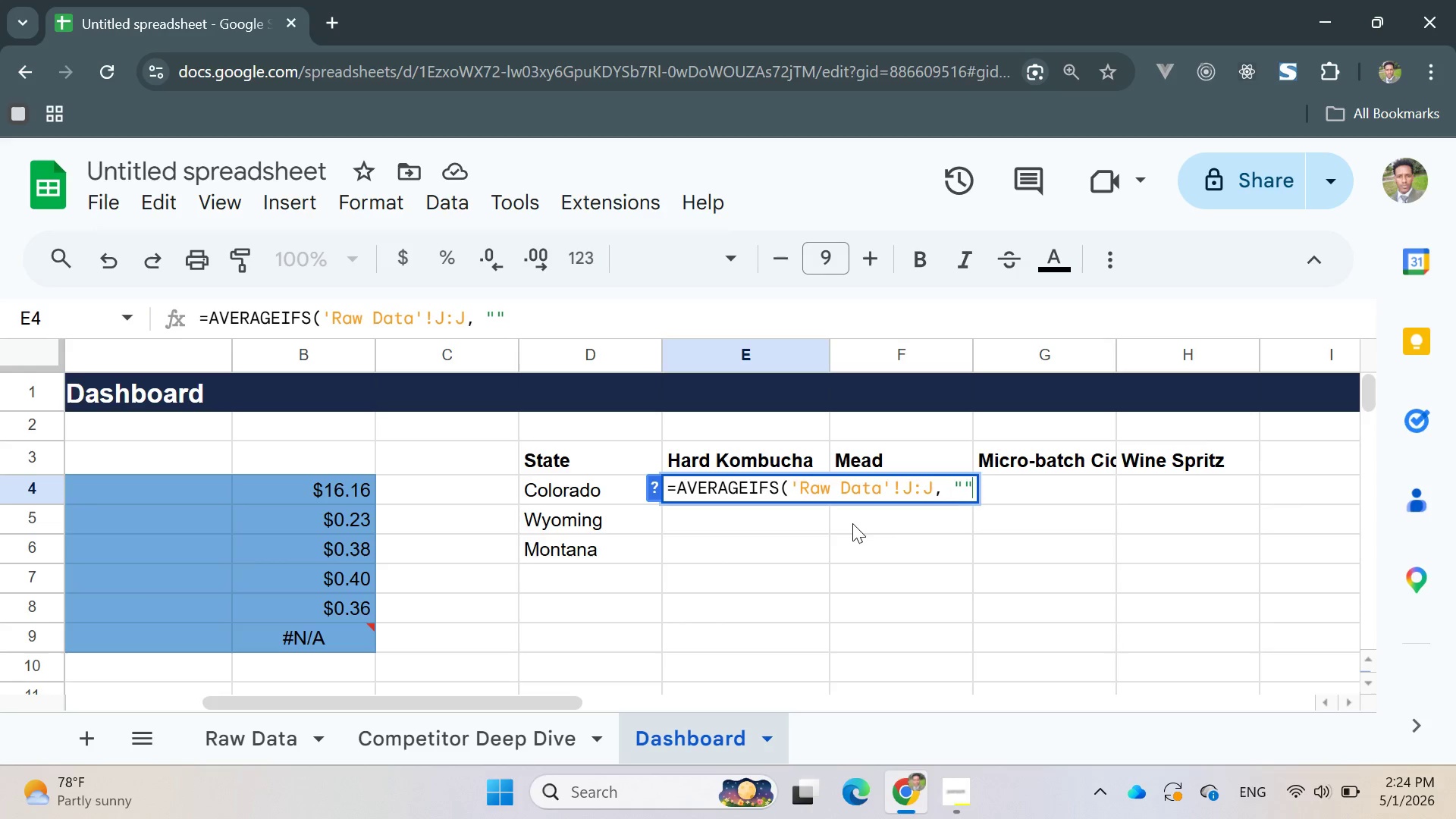 
key(Backspace)
 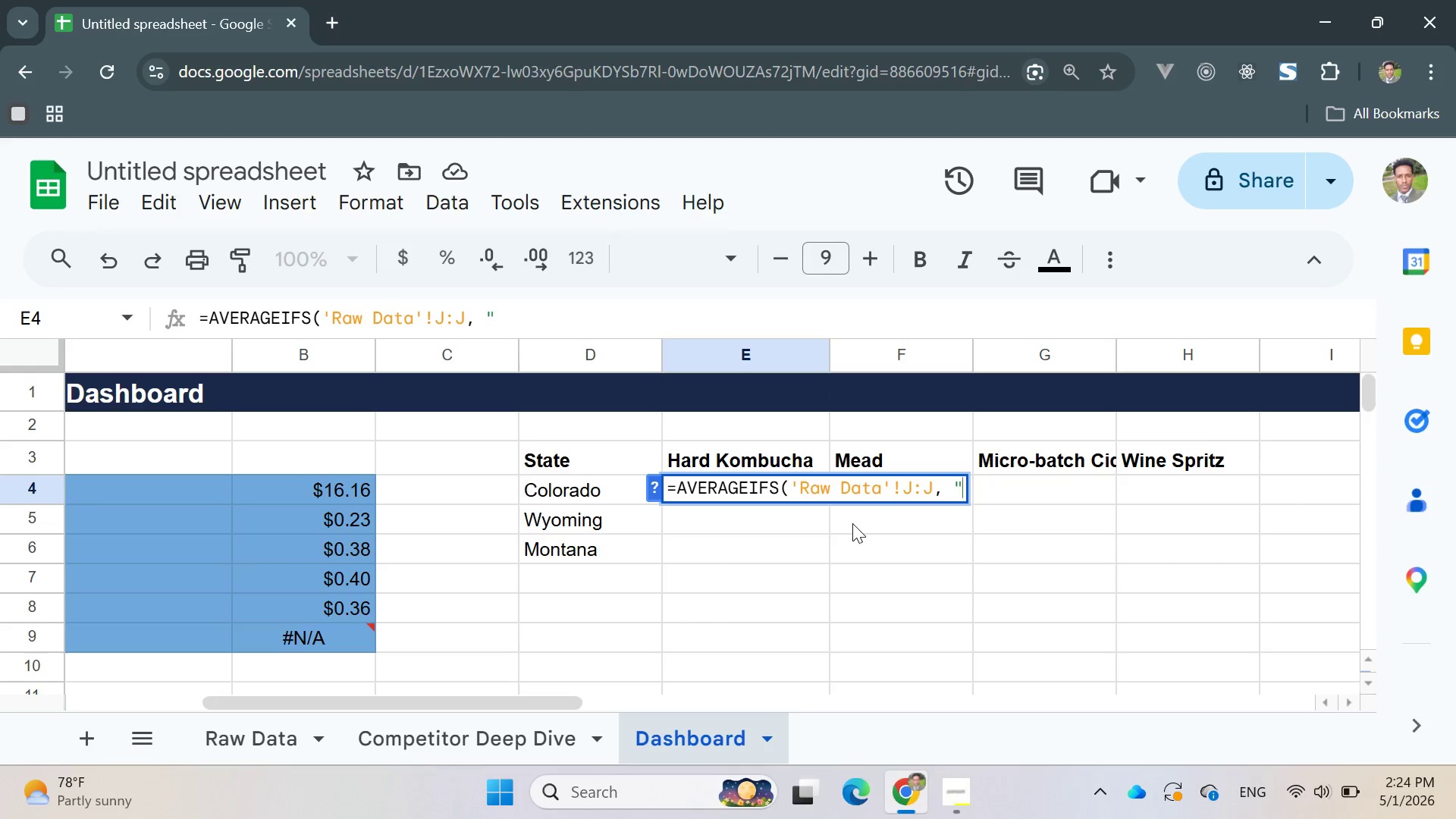 
key(Backspace)
 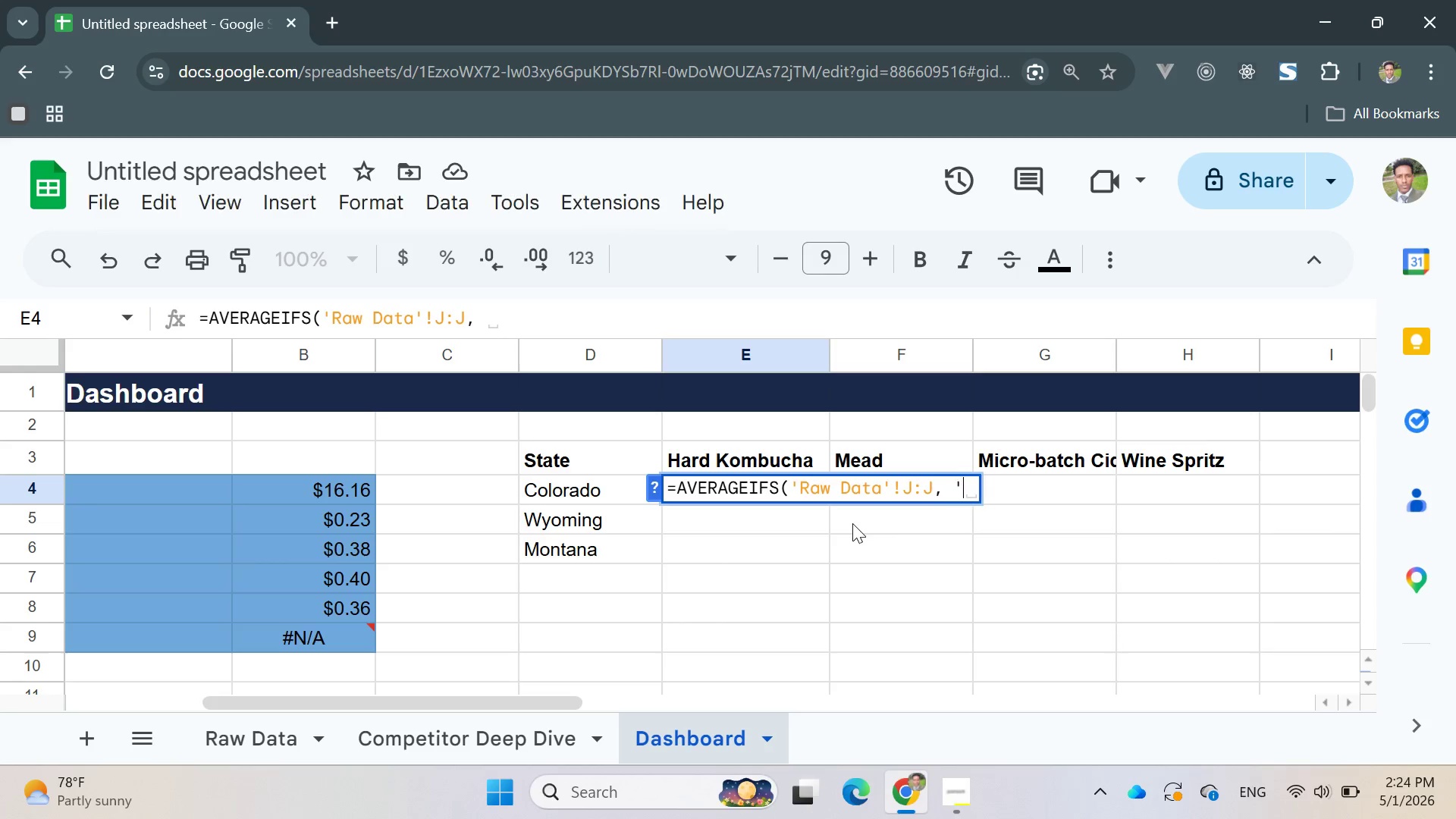 
key(Quote)
 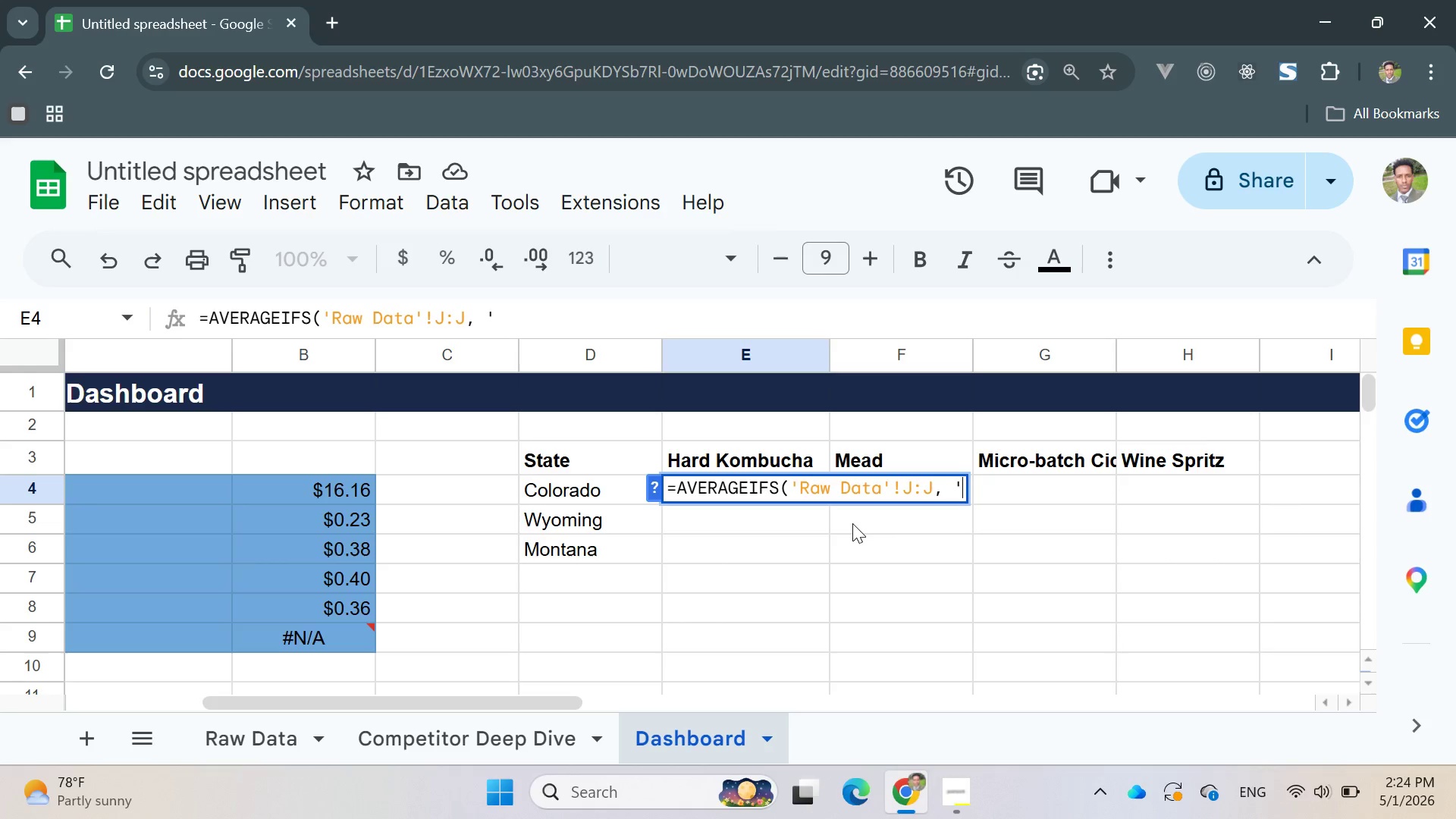 
key(Quote)
 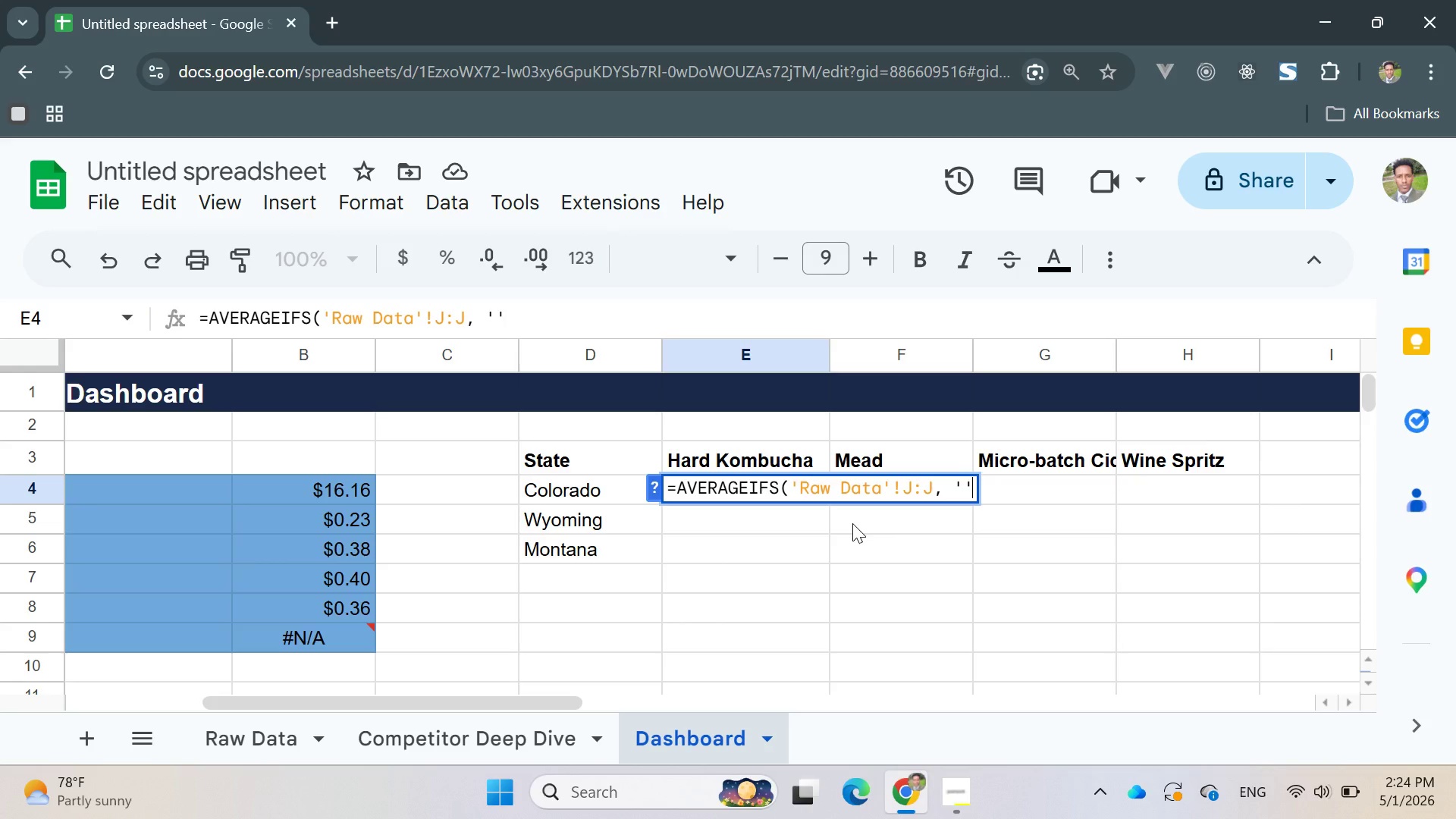 
key(Control+ControlRight)
 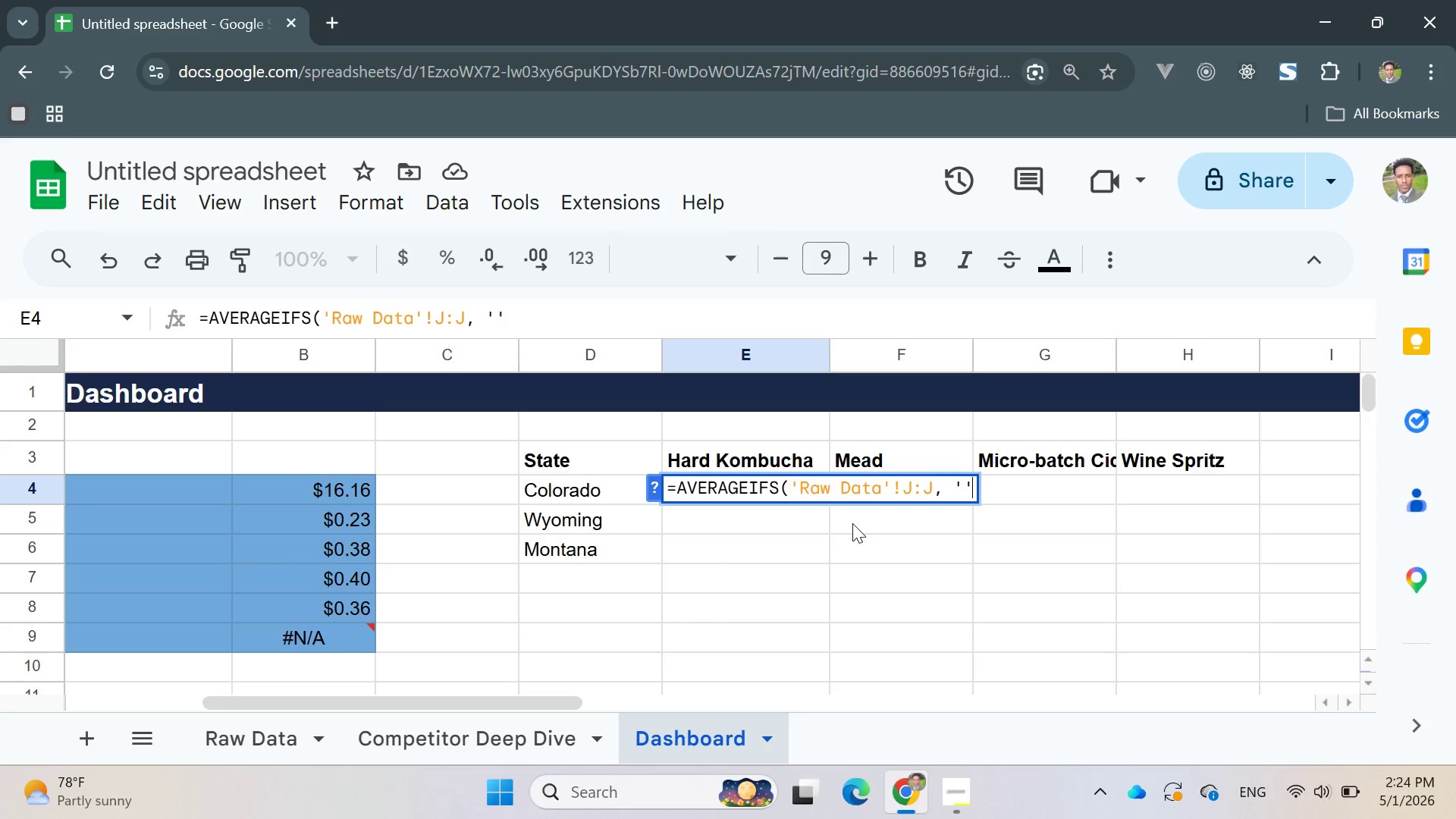 
key(ArrowLeft)
 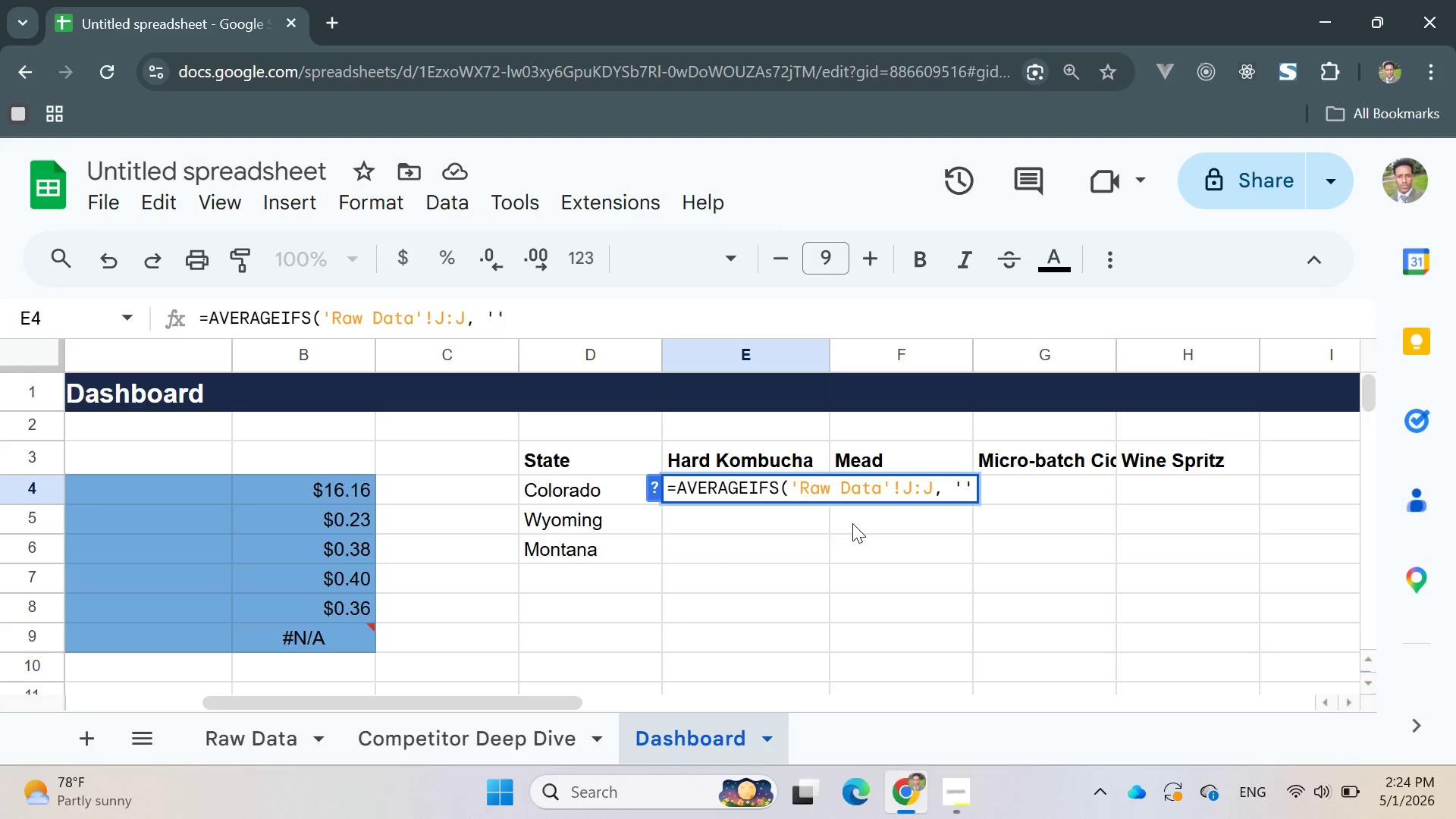 
type(Raw Data)
 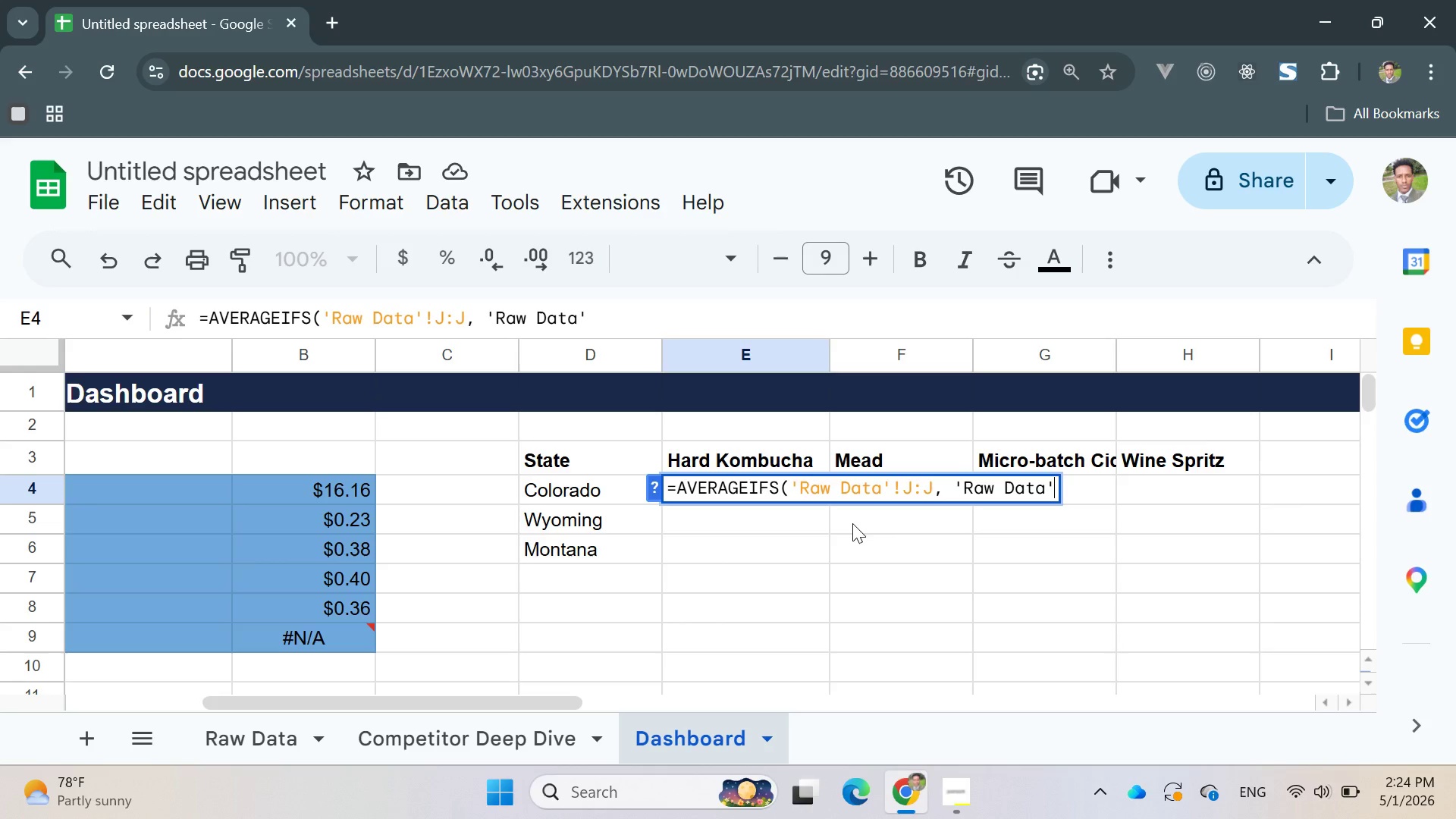 
key(ArrowRight)
 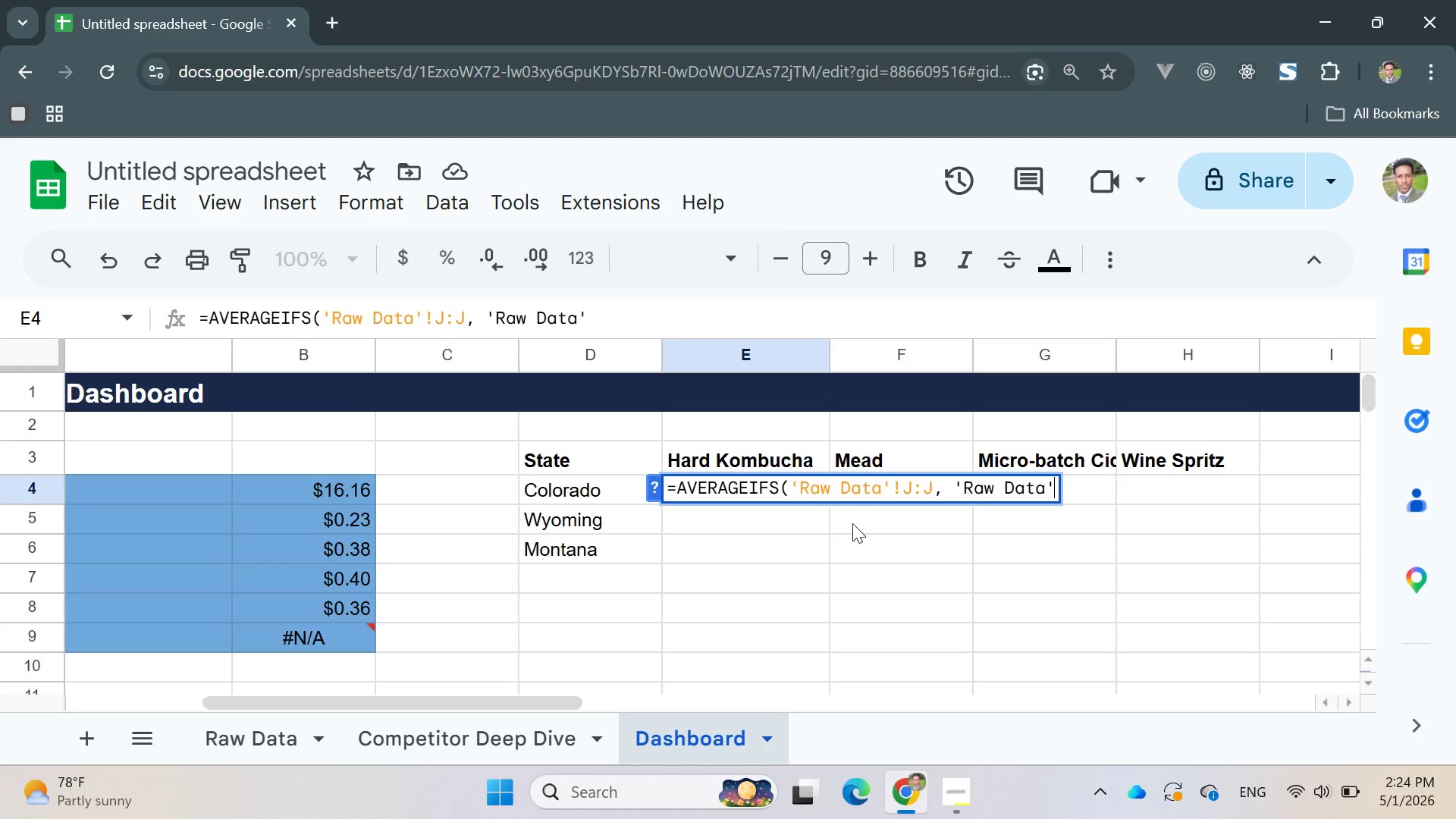 
type(!:dd)
key(Backspace)
key(Backspace)
key(Backspace)
type(D:D, D4, )
 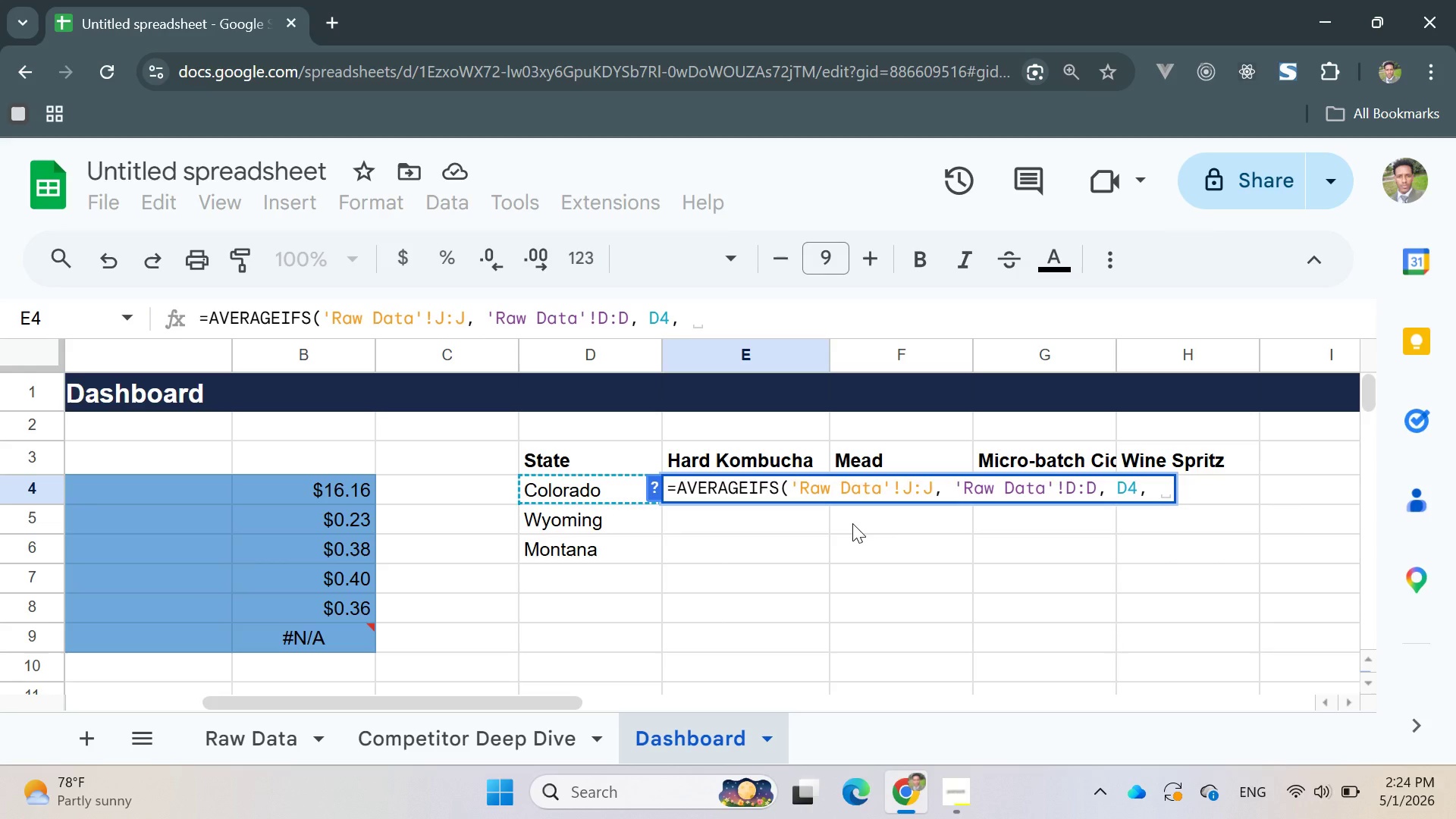 
key(Quote)
 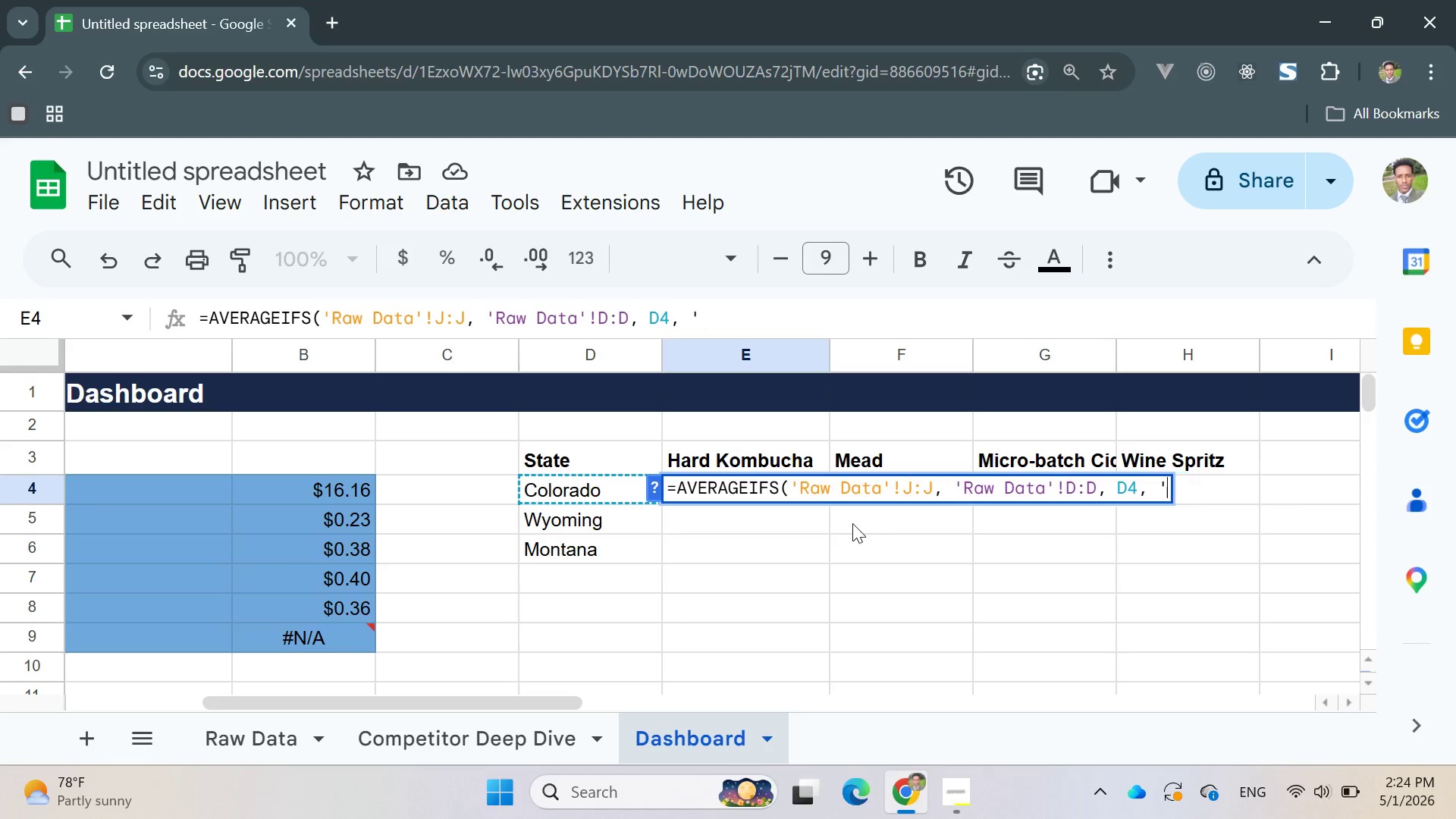 
key(Quote)
 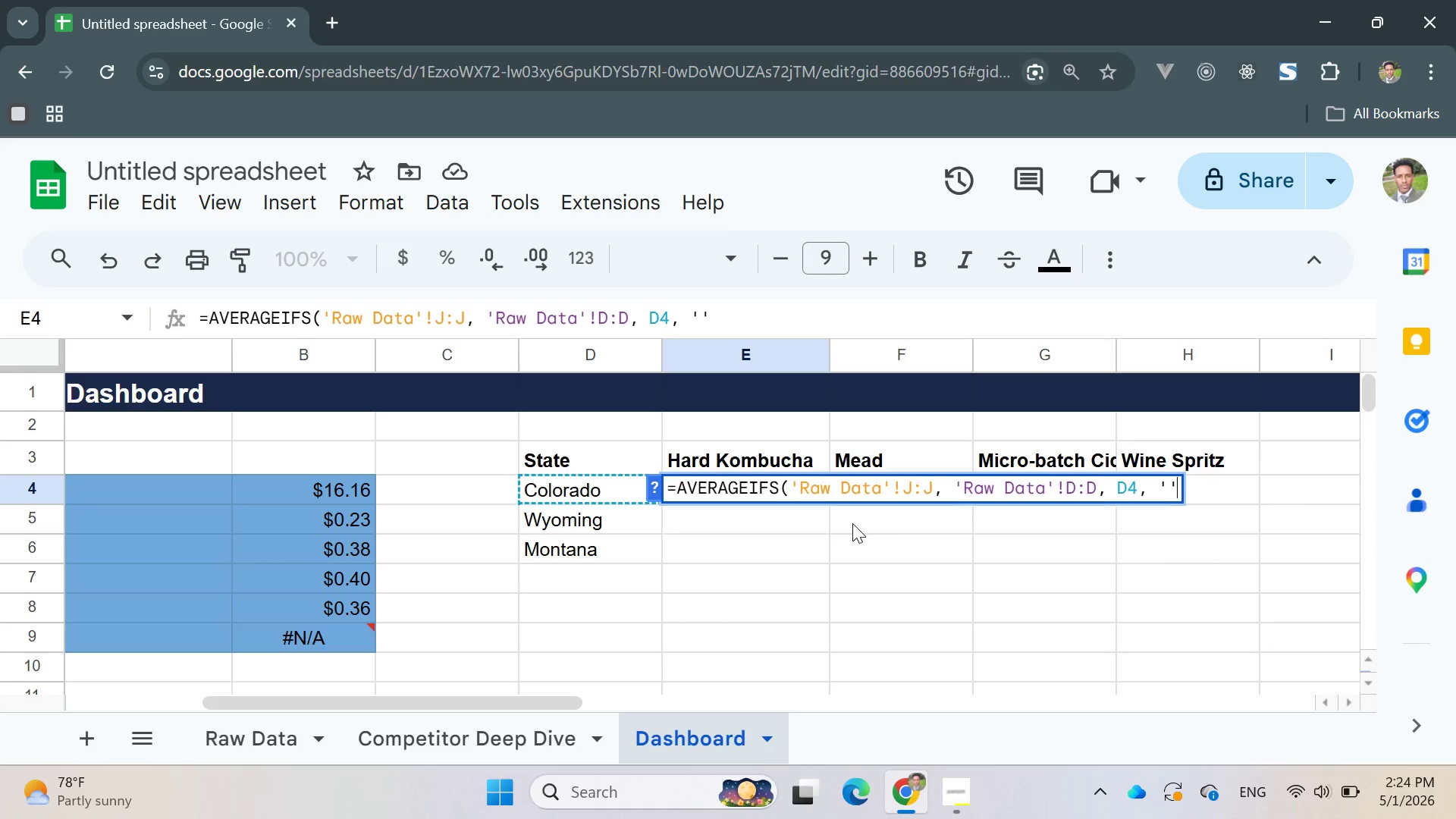 
key(ArrowLeft)
 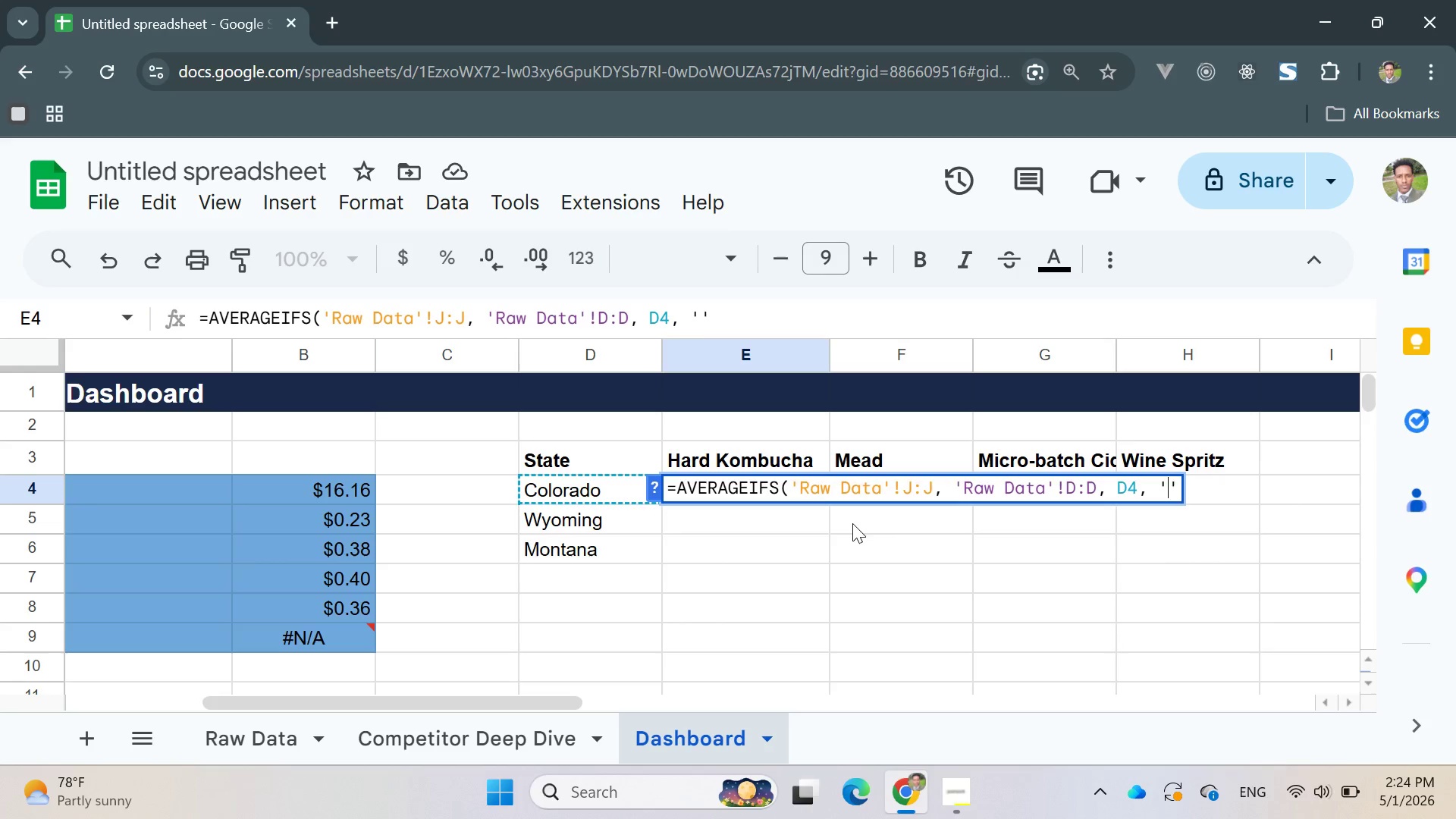 
type(Raw Data)
 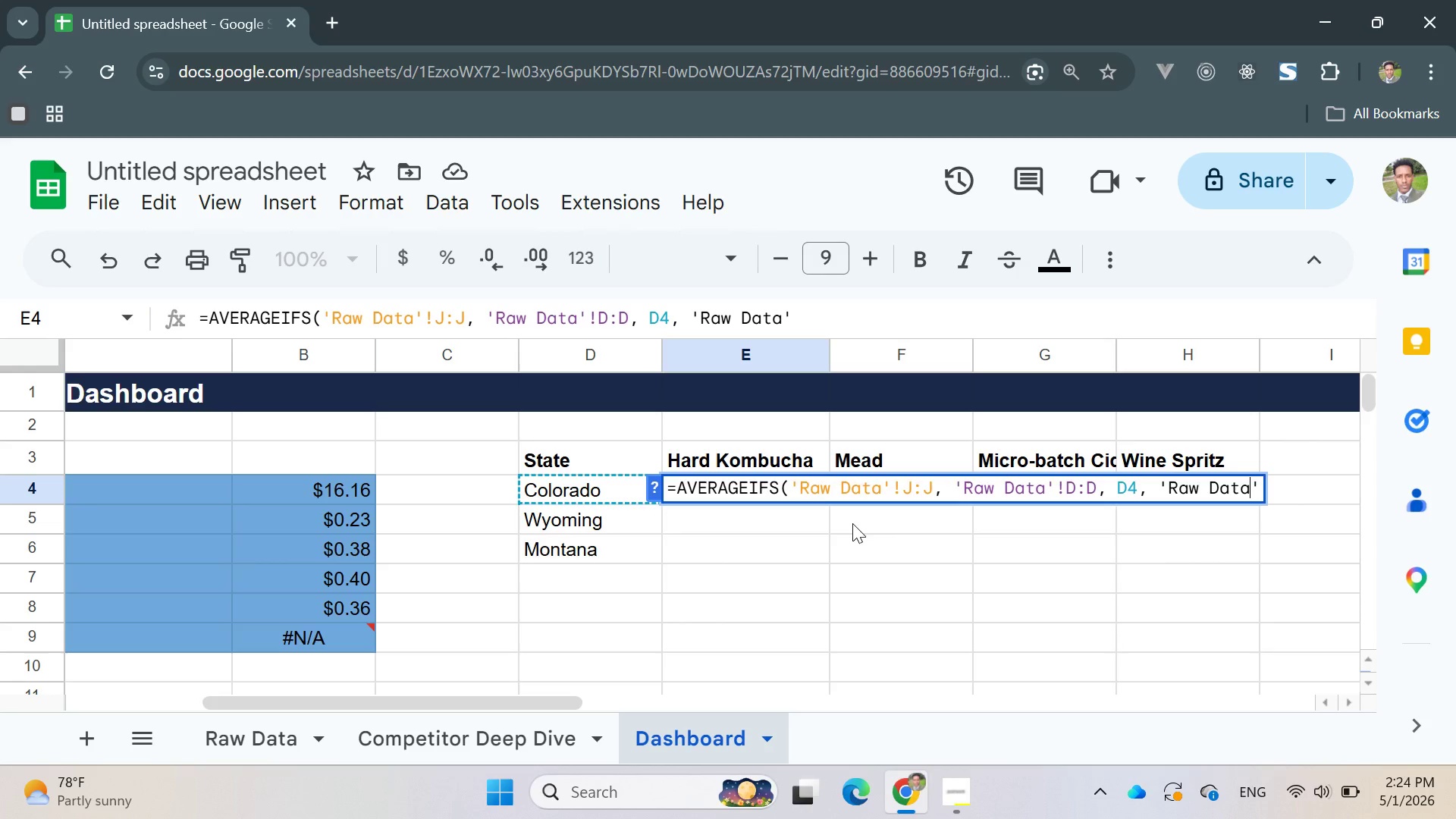 
key(ArrowRight)
 